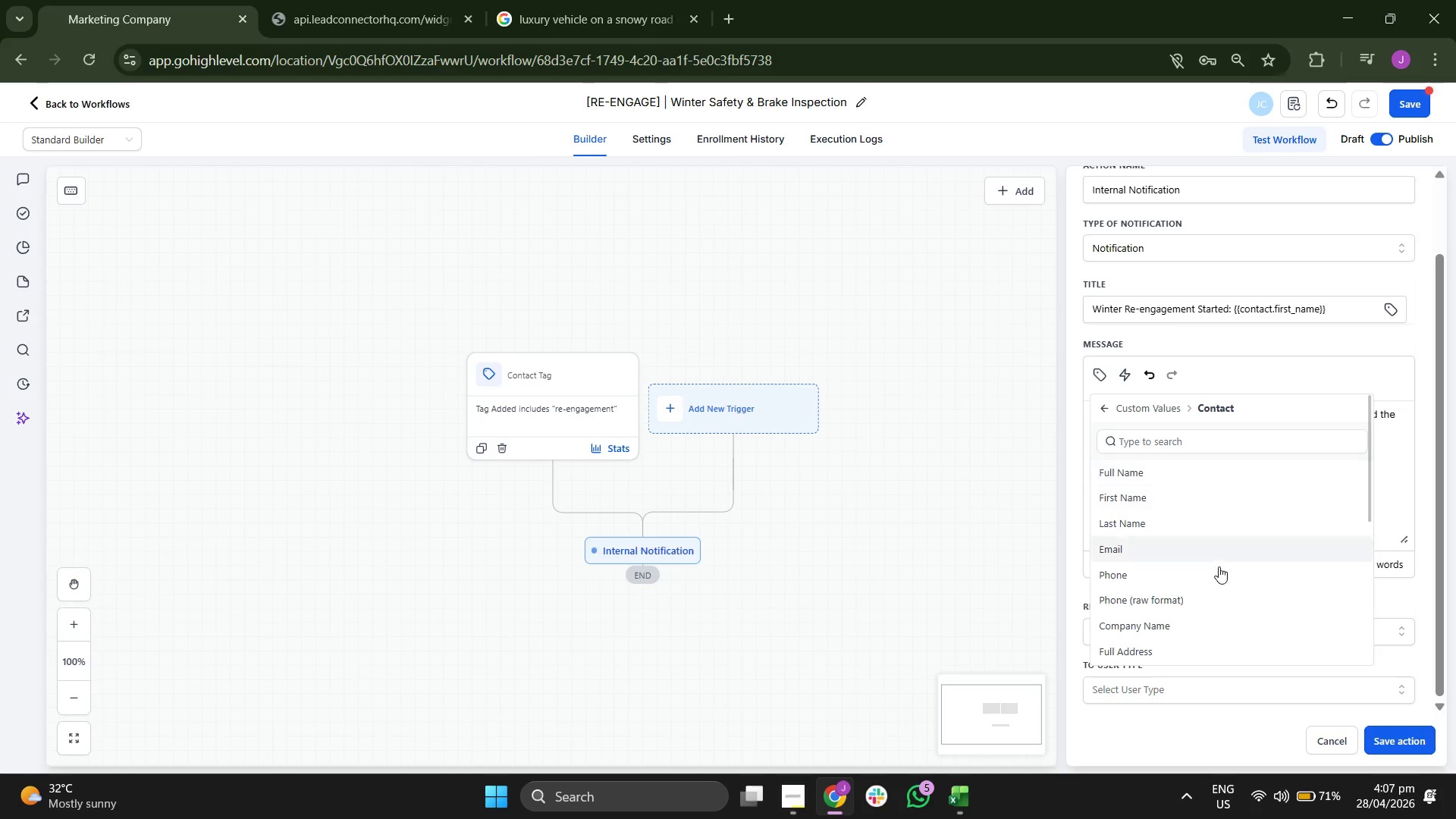 
scroll: coordinate [1219, 570], scroll_direction: down, amount: 8.0
 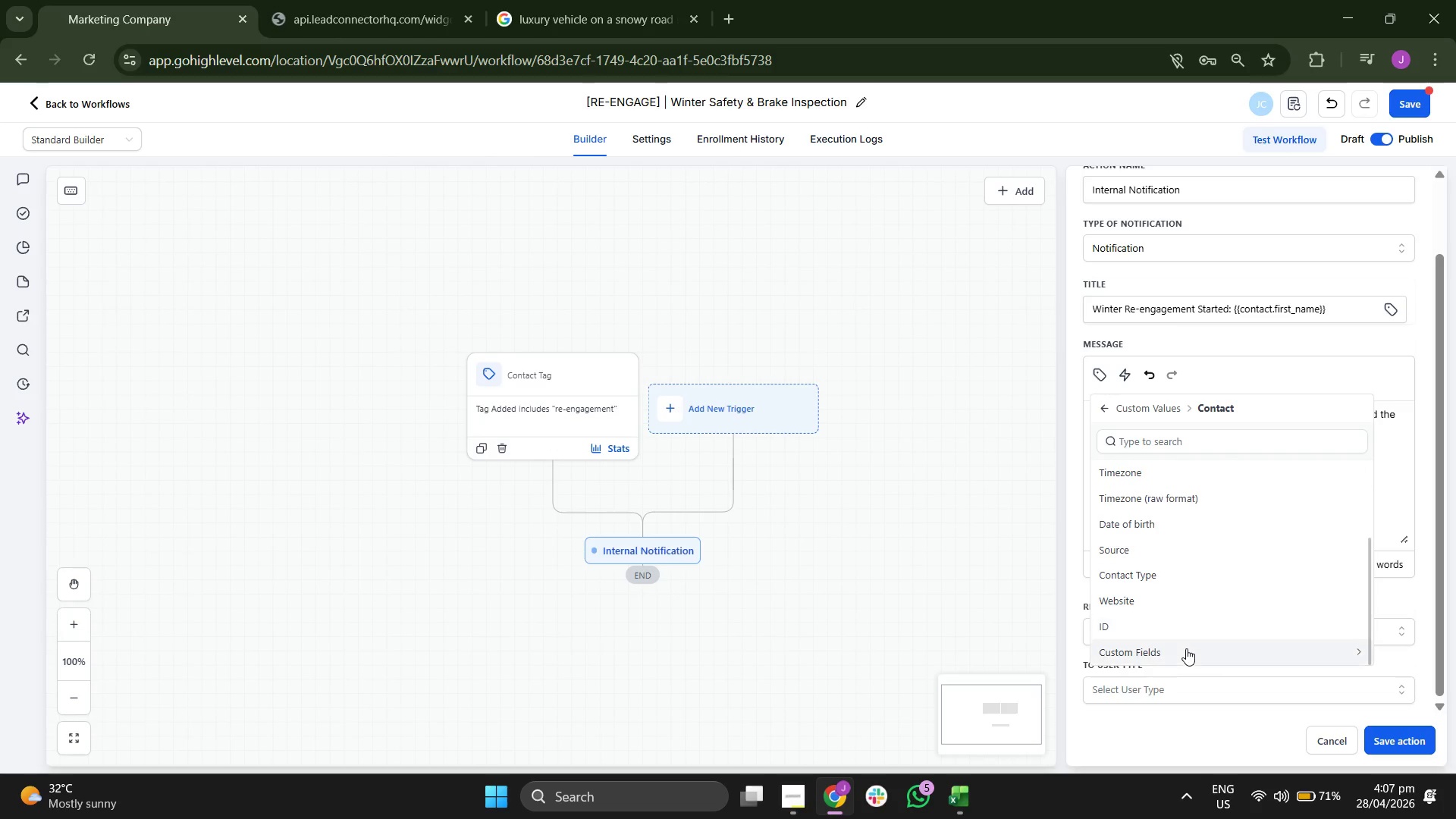 
left_click([1186, 648])
 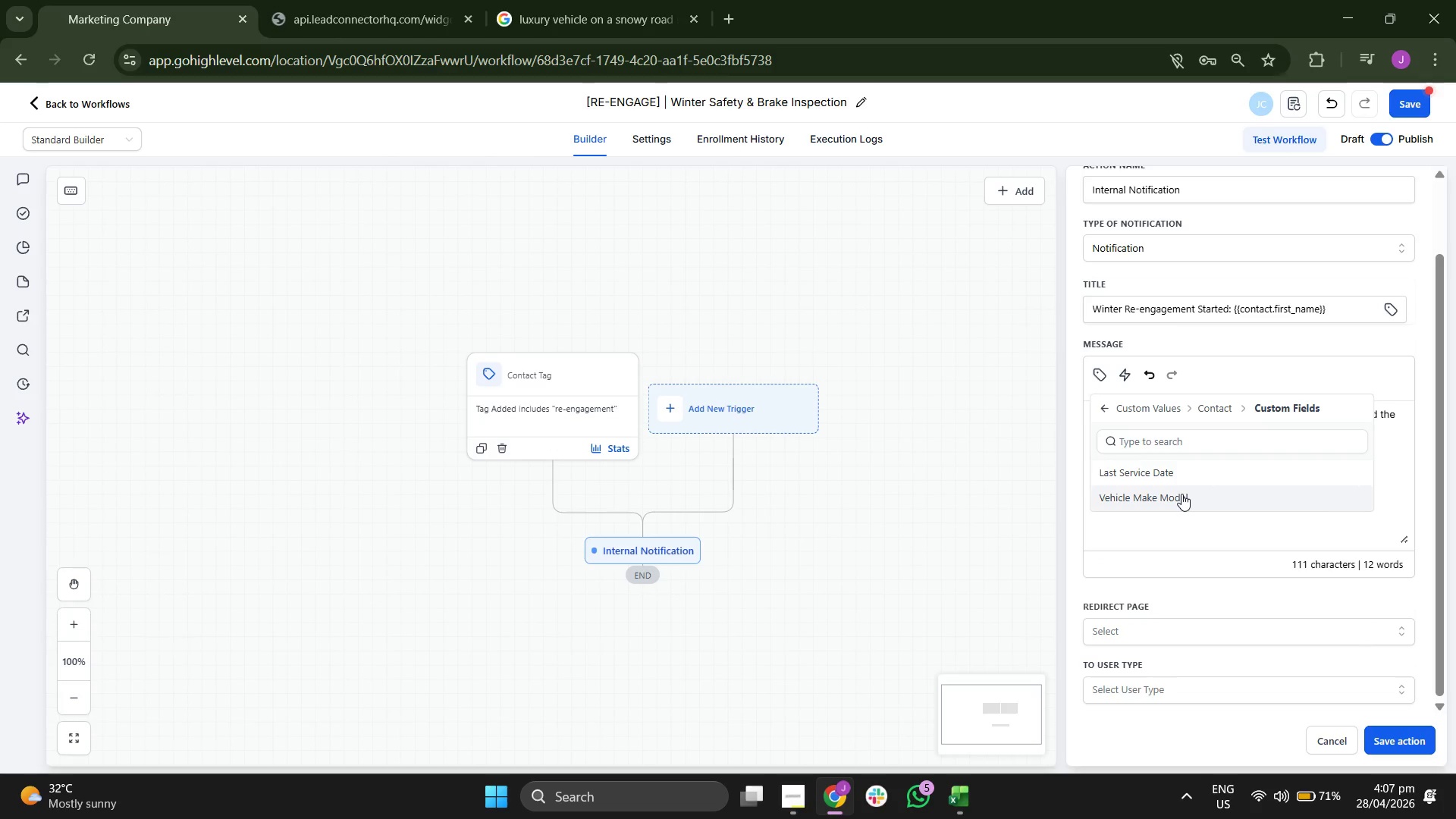 
left_click([1181, 494])
 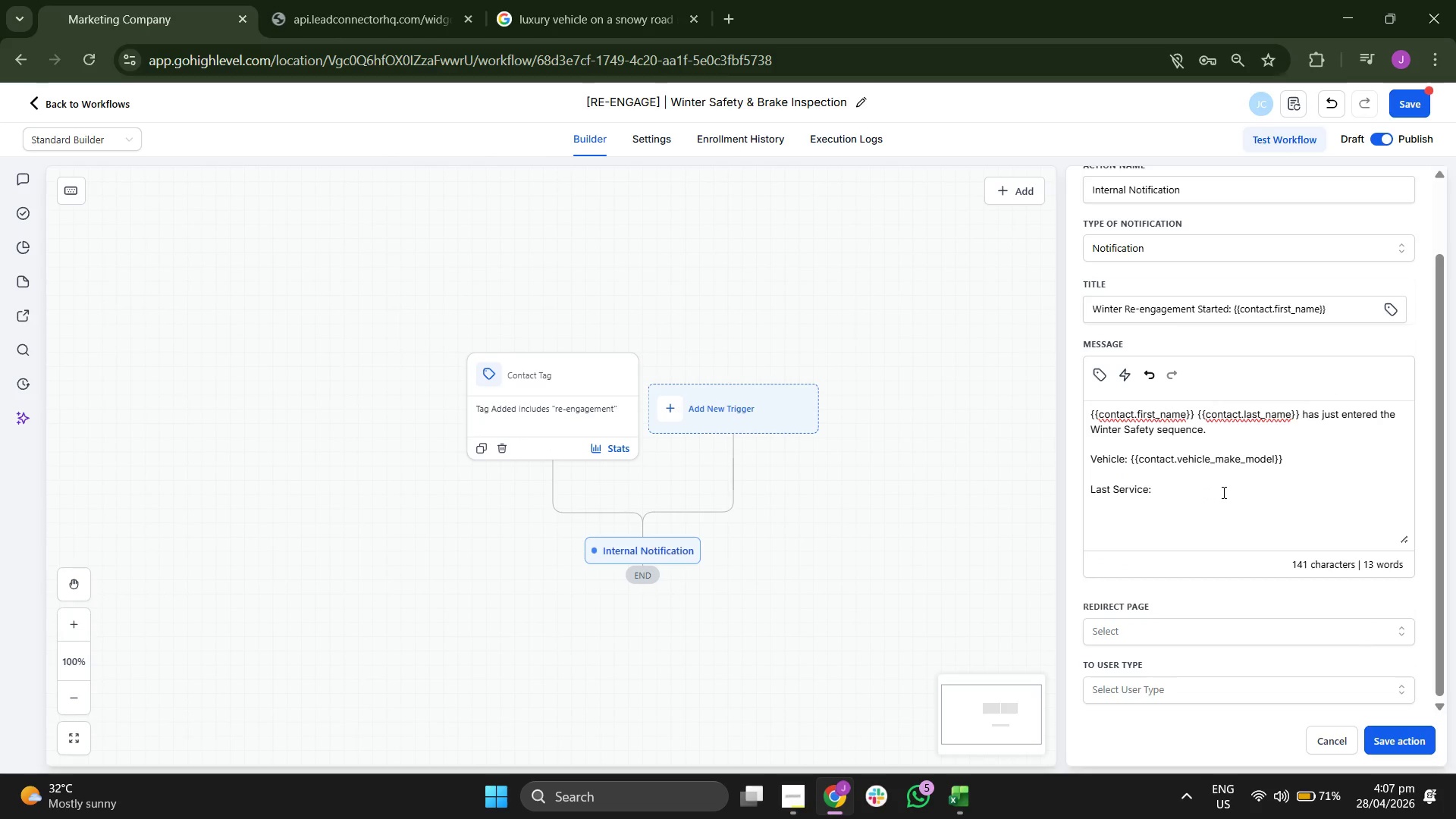 
left_click([1223, 492])
 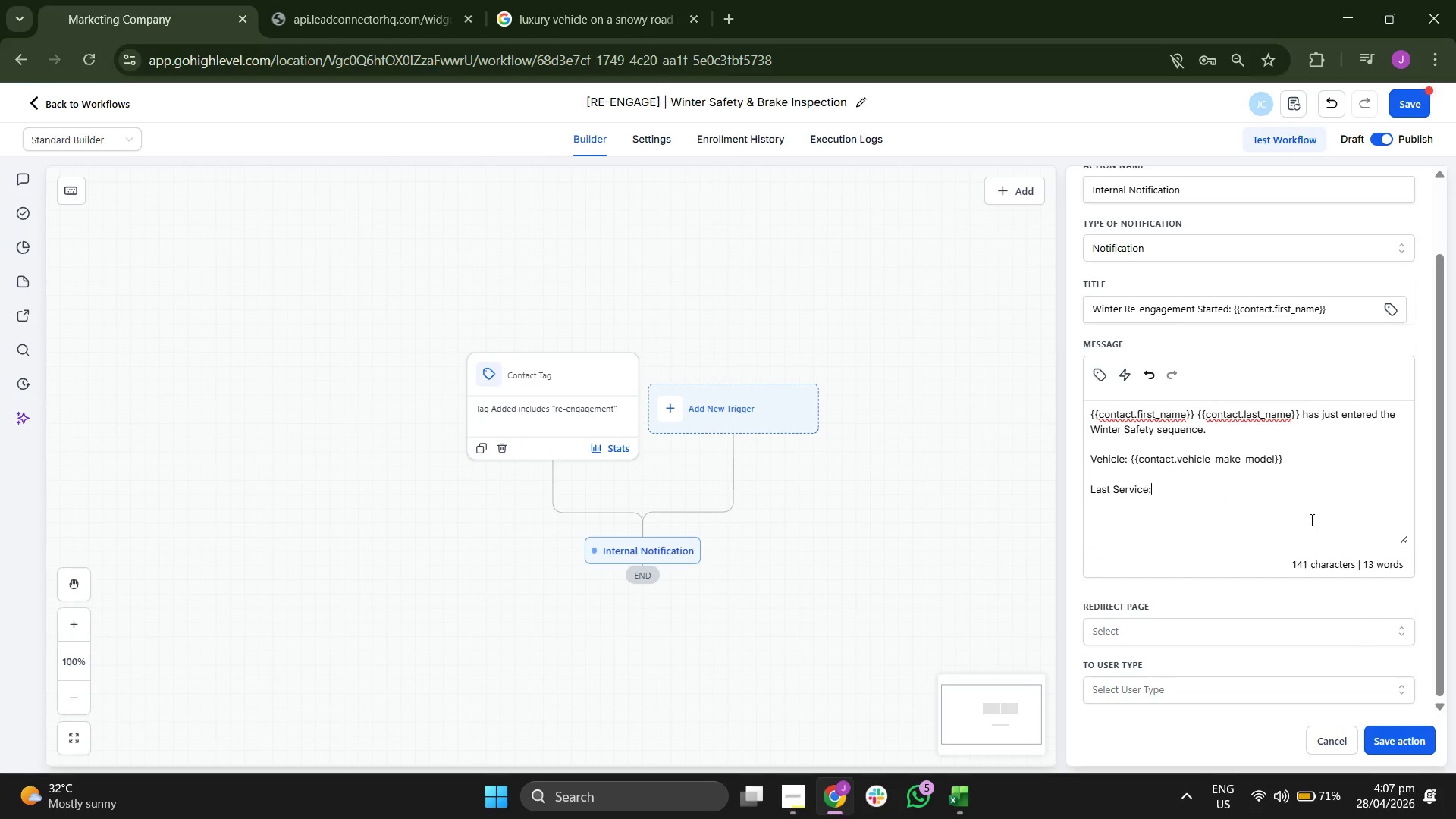 
key(Space)
 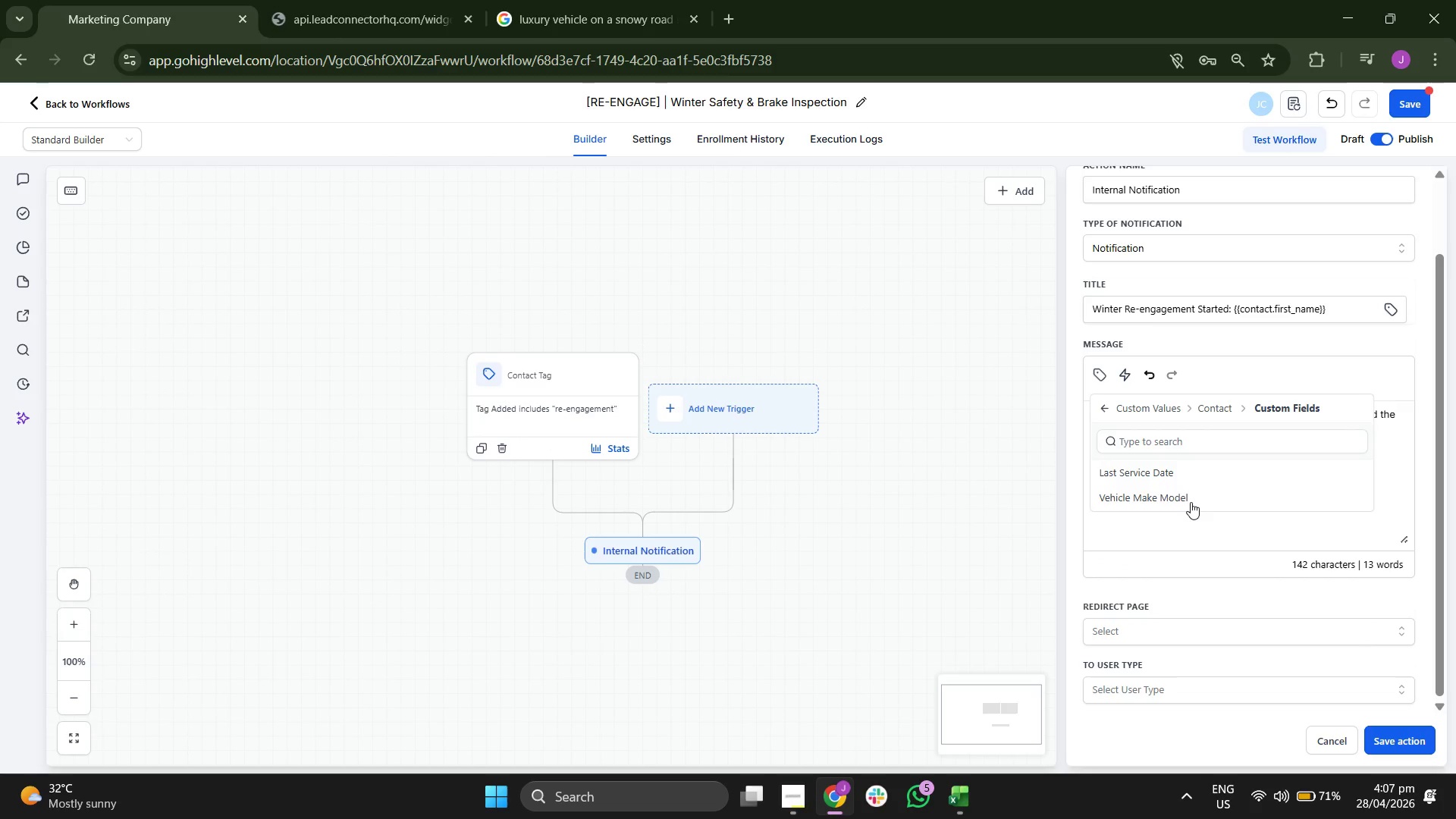 
left_click([1191, 470])
 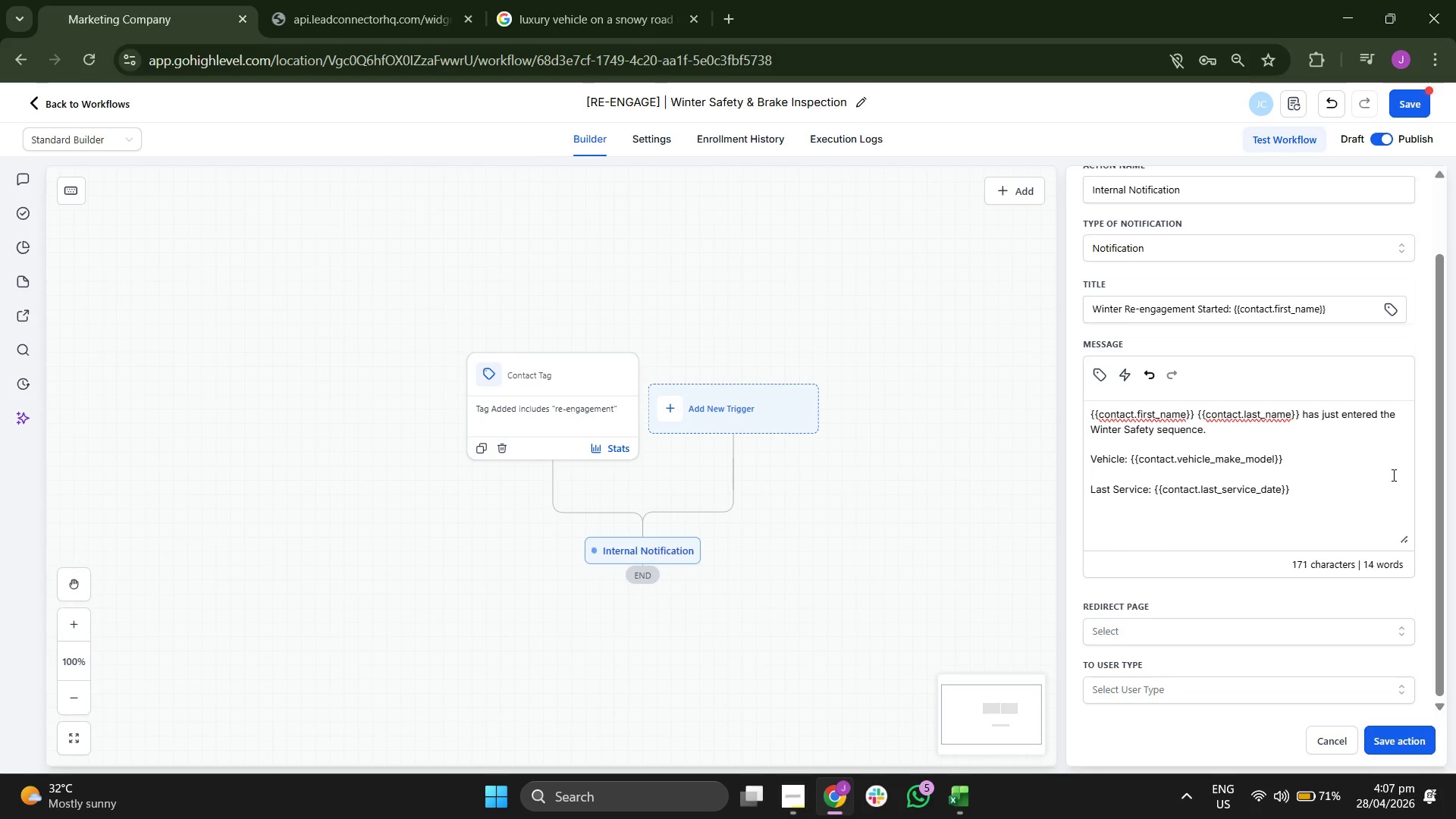 
scroll: coordinate [1392, 475], scroll_direction: up, amount: 1.0
 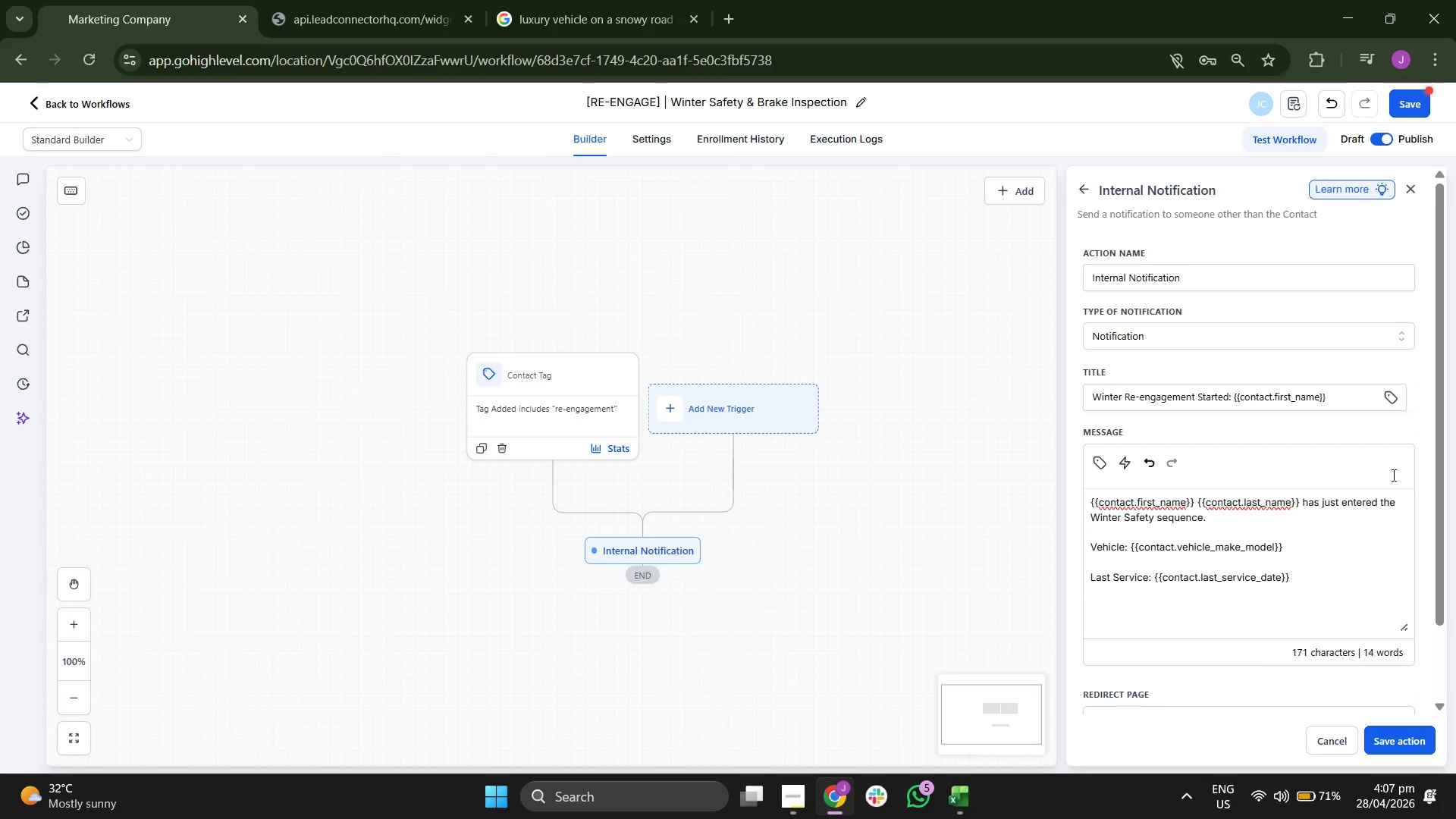 
scroll: coordinate [1392, 475], scroll_direction: down, amount: 1.0
 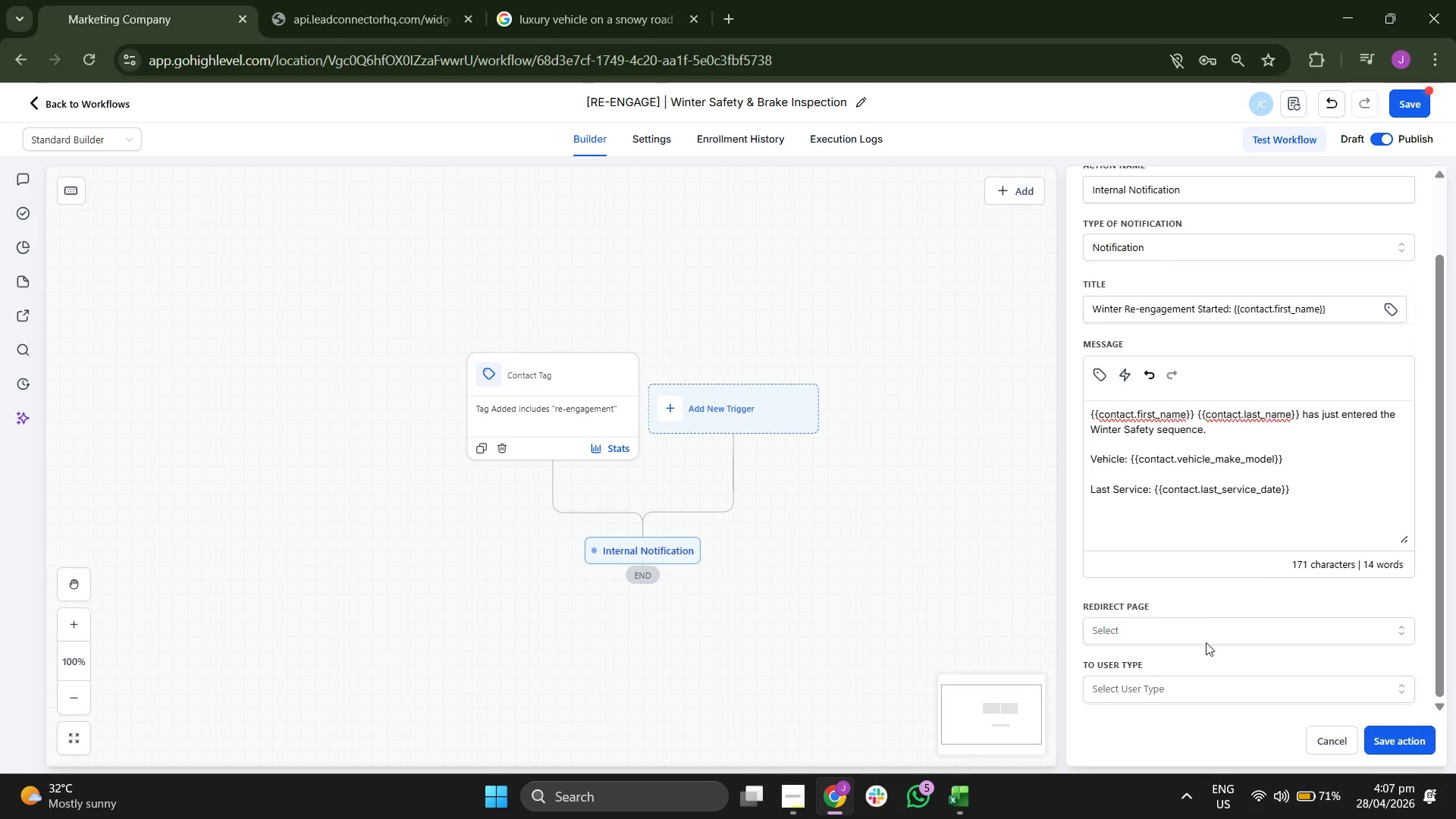 
left_click([1196, 633])
 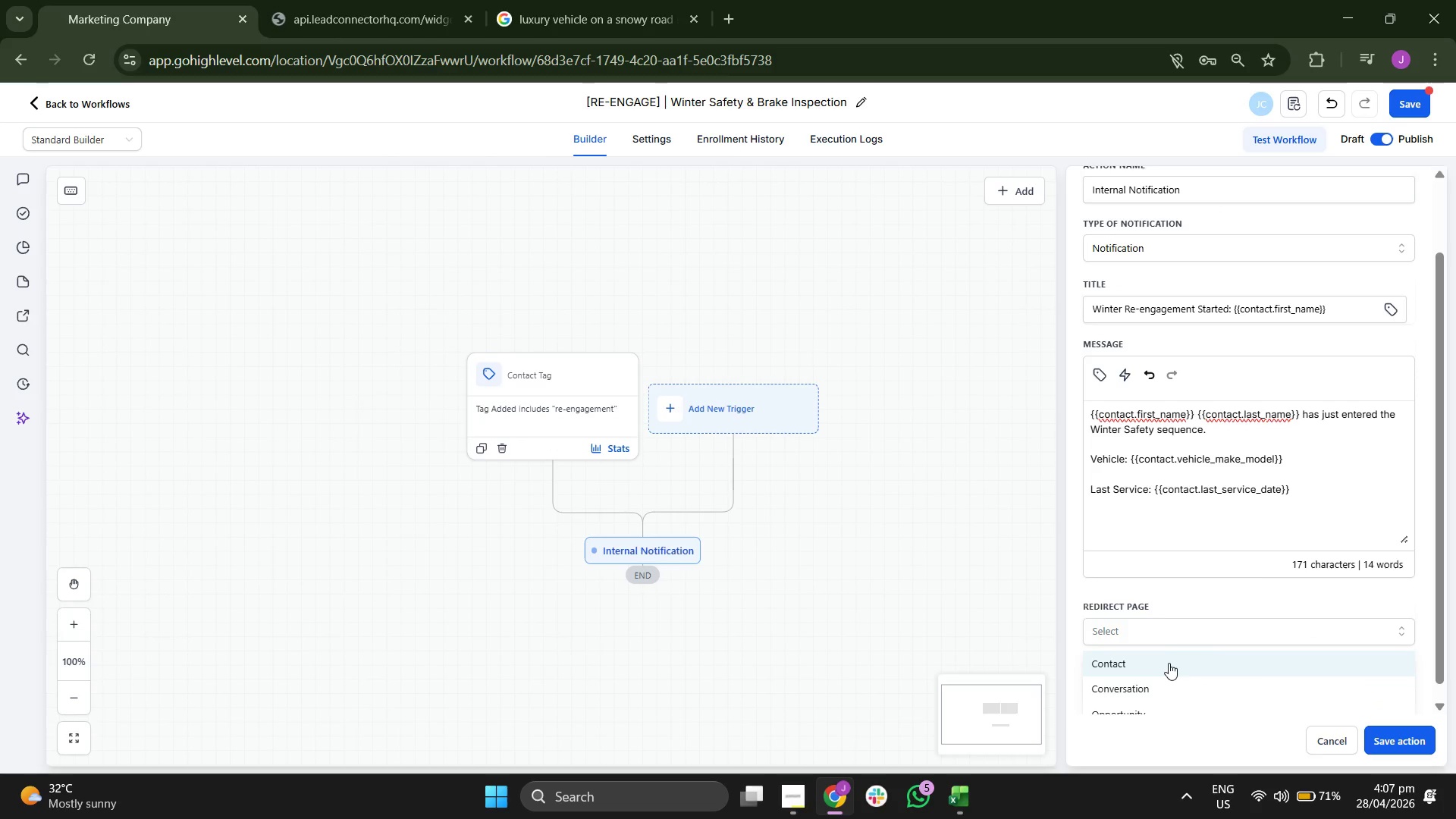 
left_click([1169, 663])
 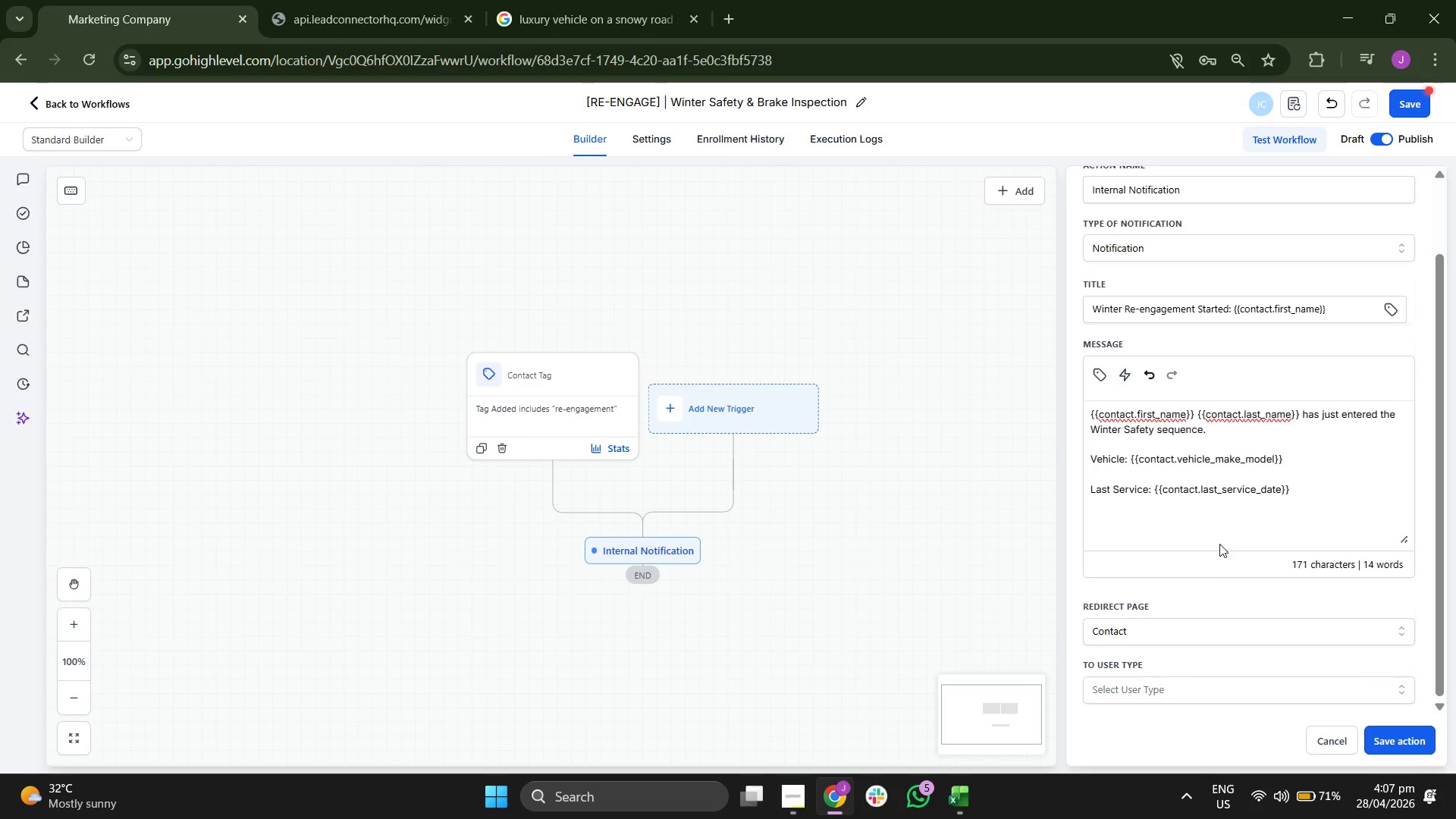 
scroll: coordinate [1264, 525], scroll_direction: up, amount: 1.0
 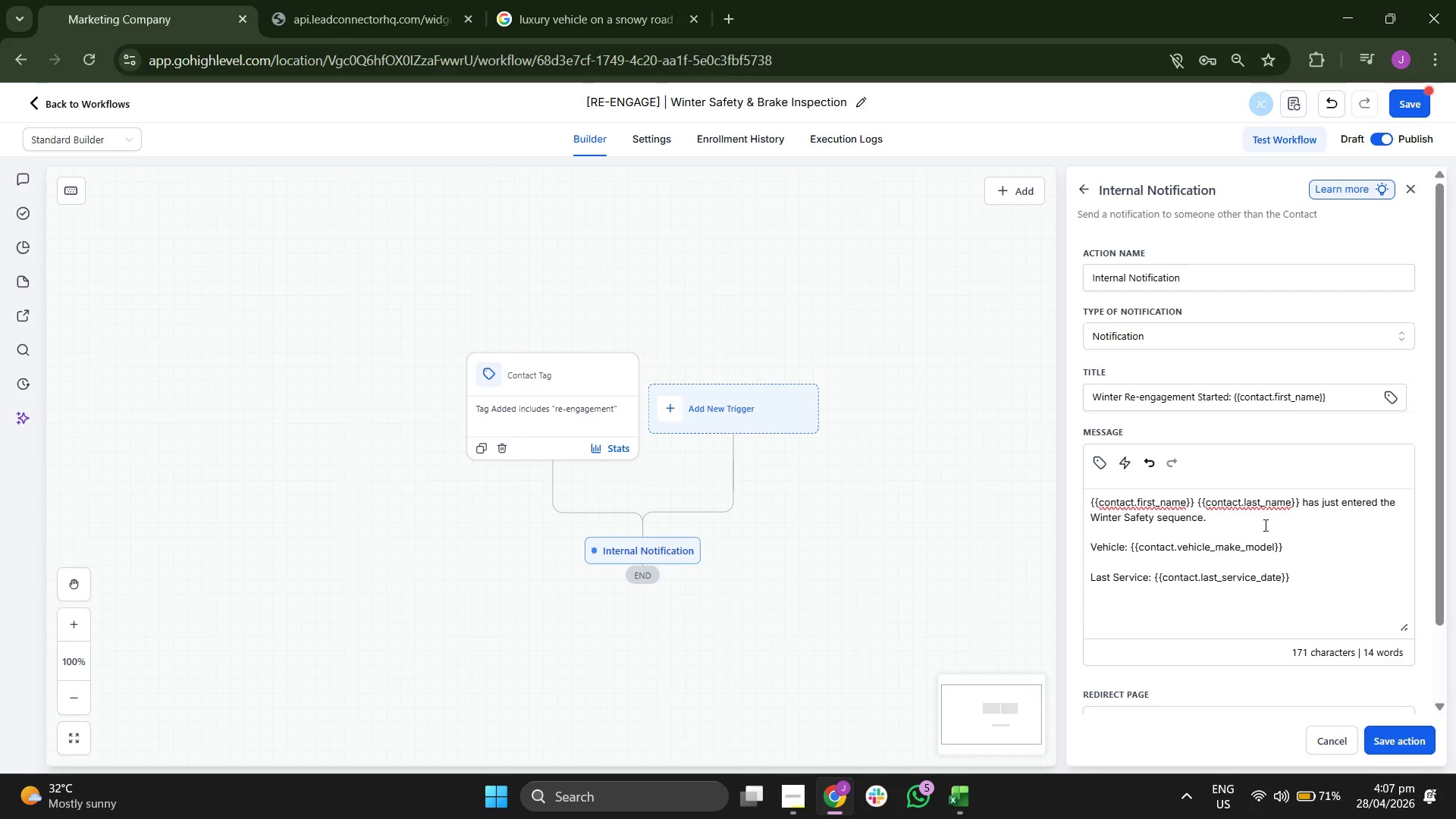 
scroll: coordinate [1264, 525], scroll_direction: down, amount: 5.0
 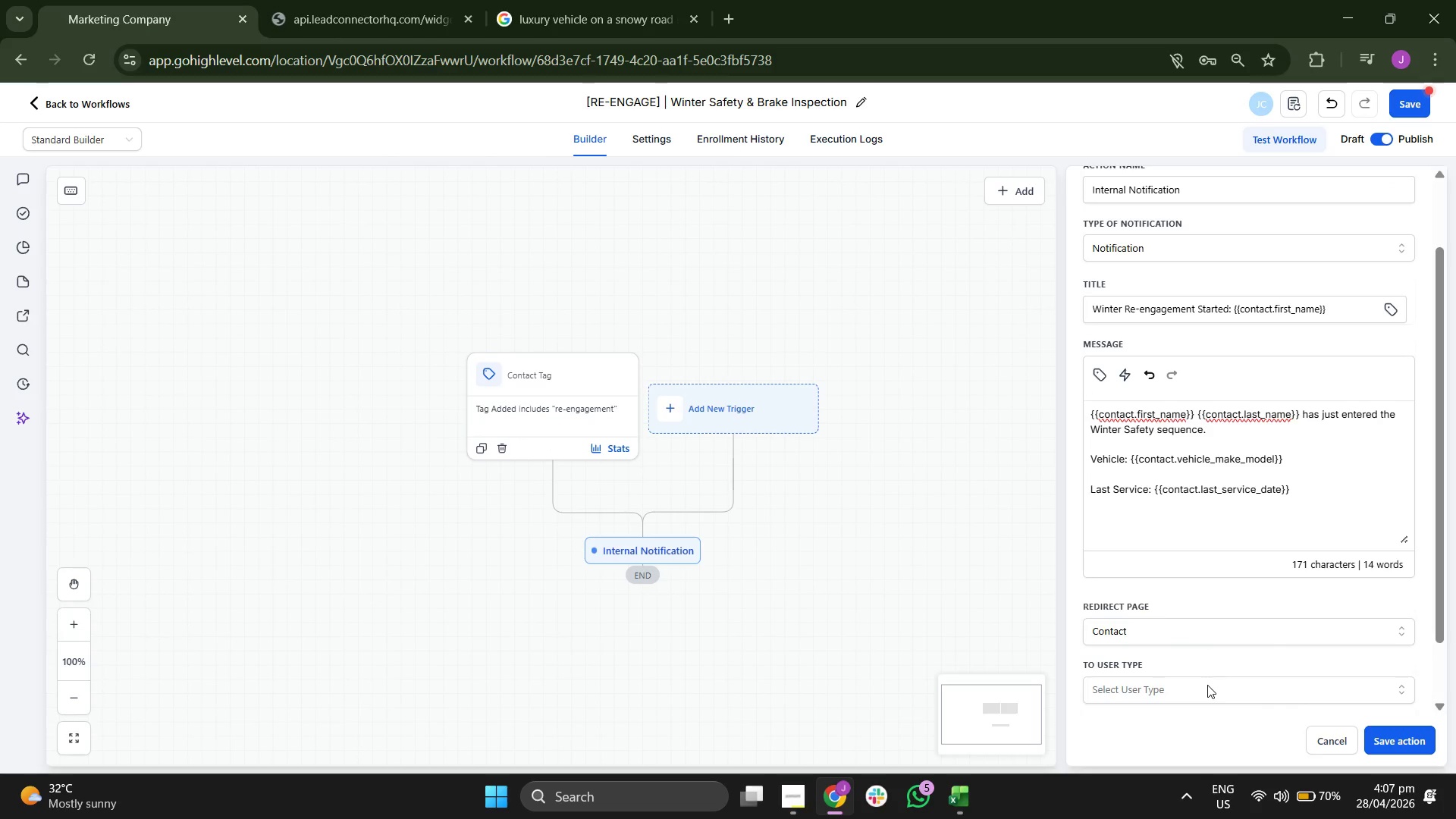 
left_click([1207, 689])
 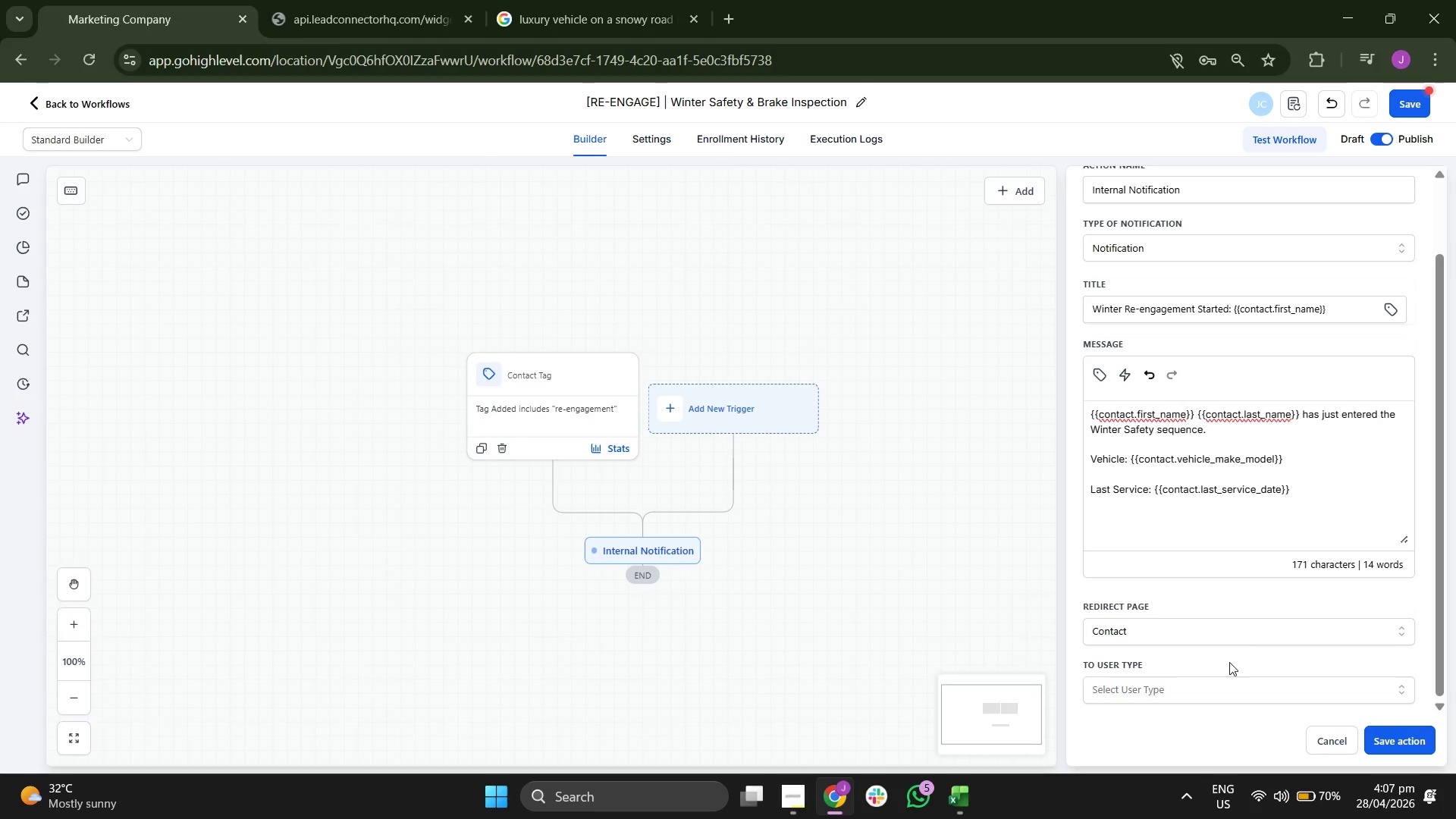 
scroll: coordinate [1242, 631], scroll_direction: down, amount: 3.0
 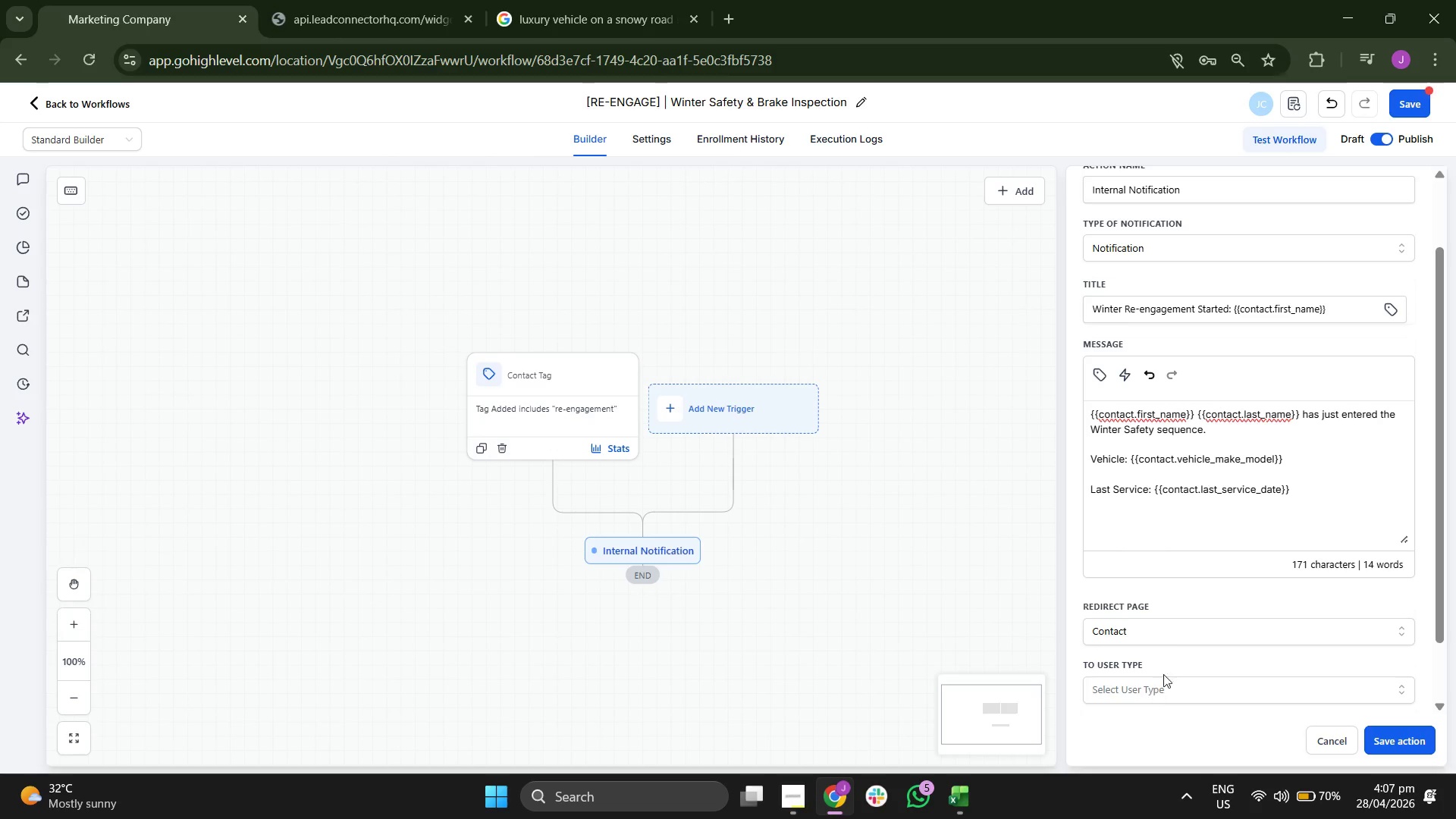 
left_click([1181, 624])
 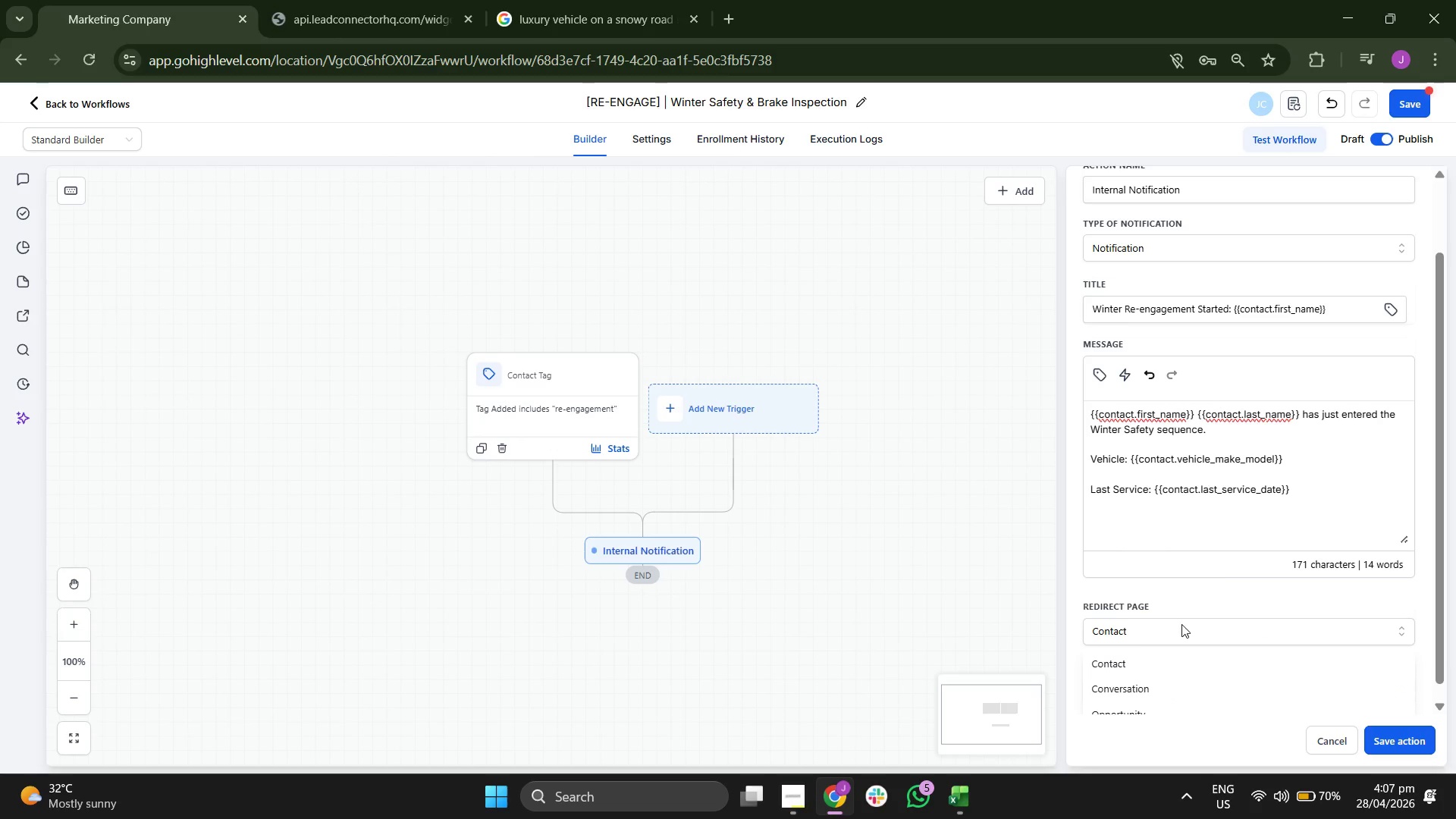 
left_click([1224, 582])
 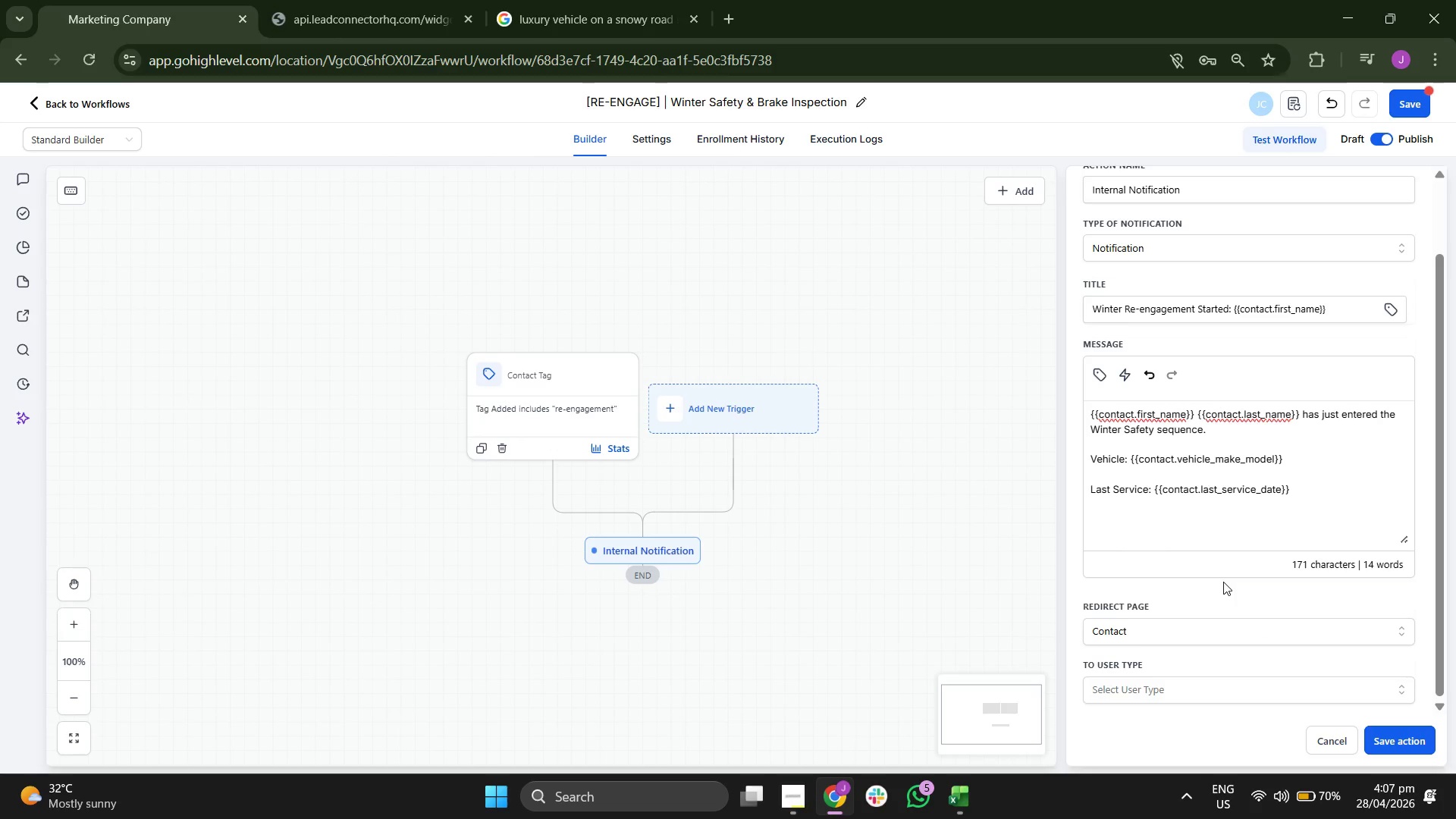 
scroll: coordinate [1223, 582], scroll_direction: down, amount: 4.0
 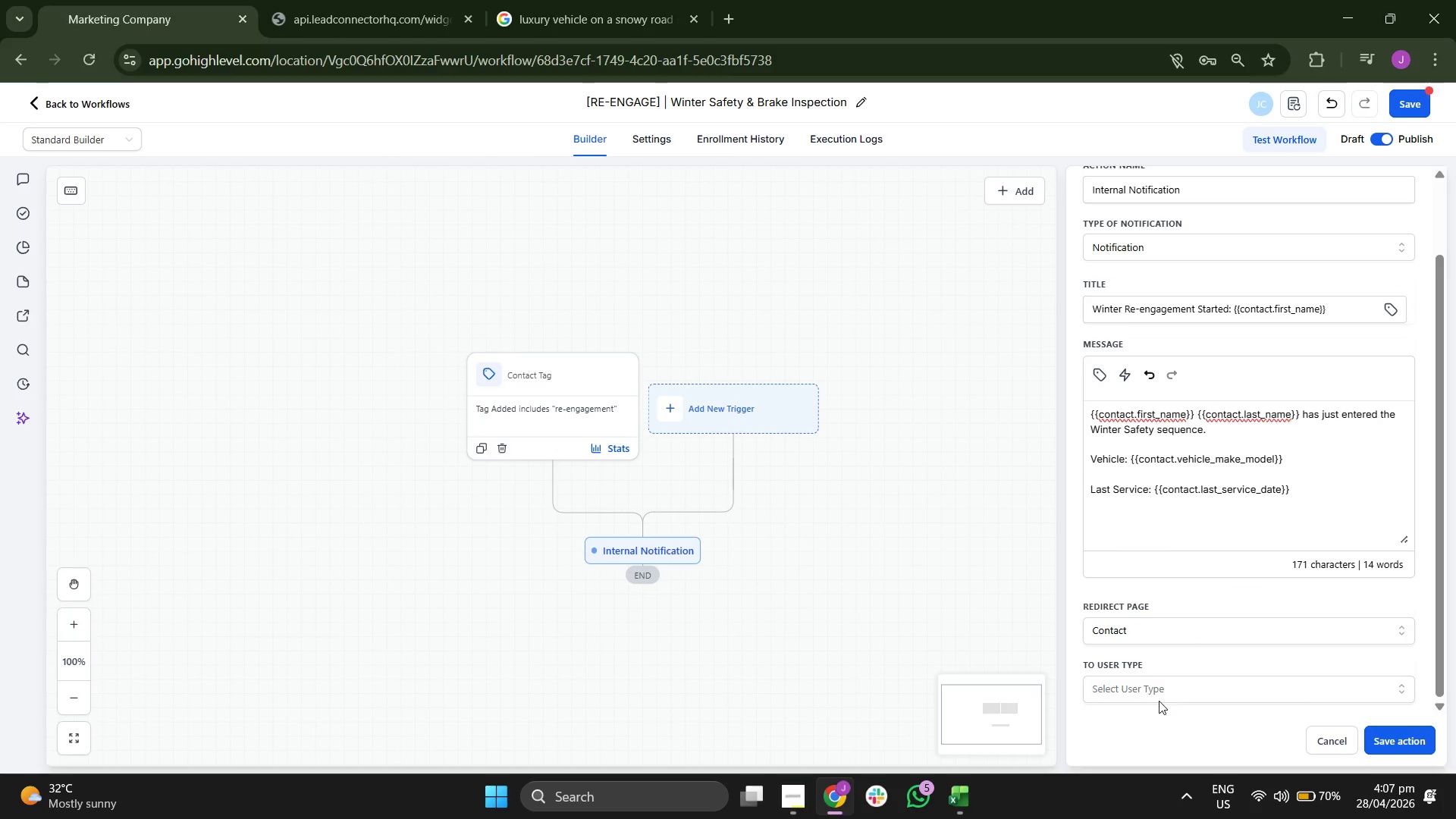 
left_click([1159, 701])
 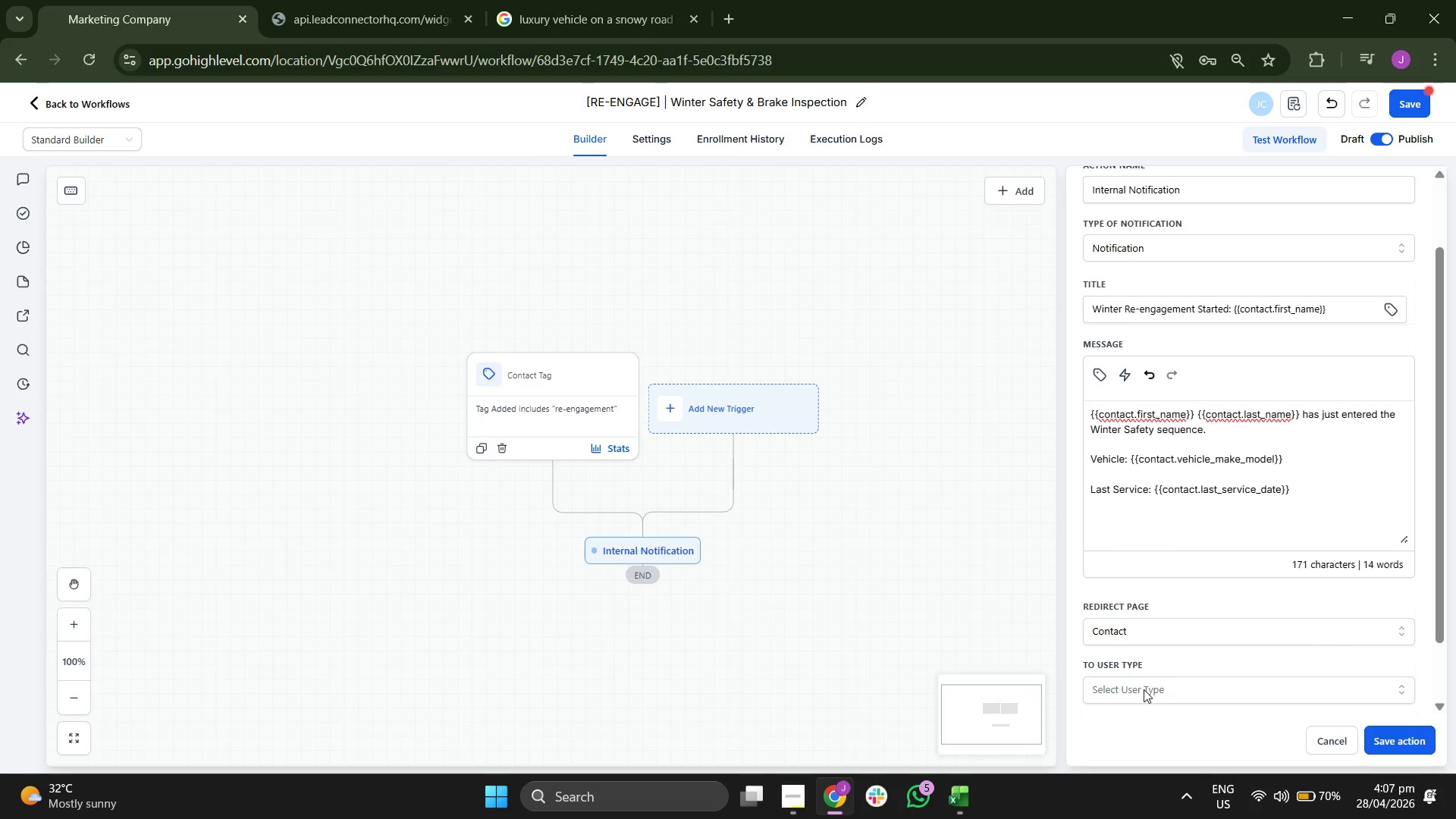 
left_click([1144, 689])
 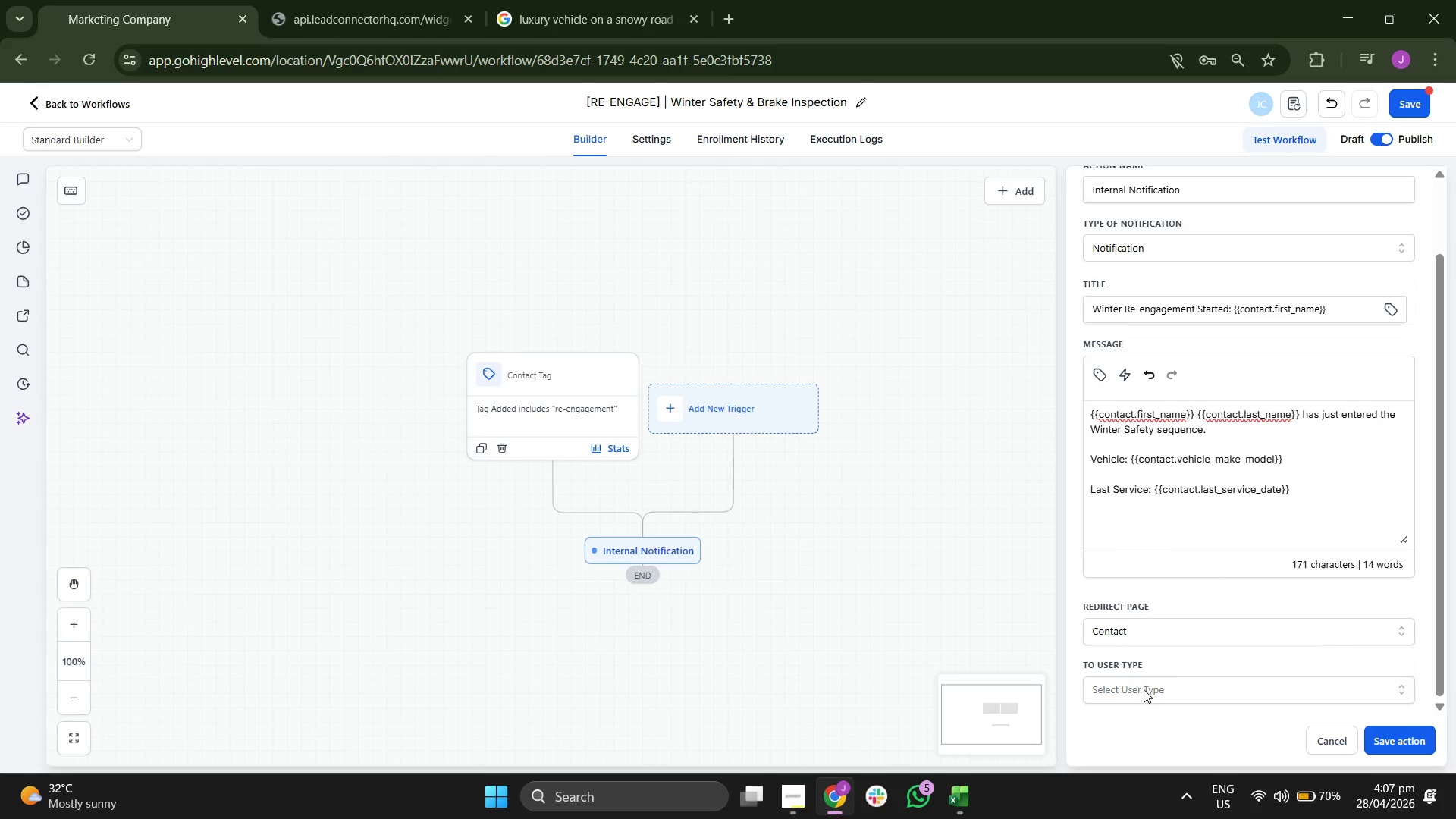 
left_click([1144, 689])
 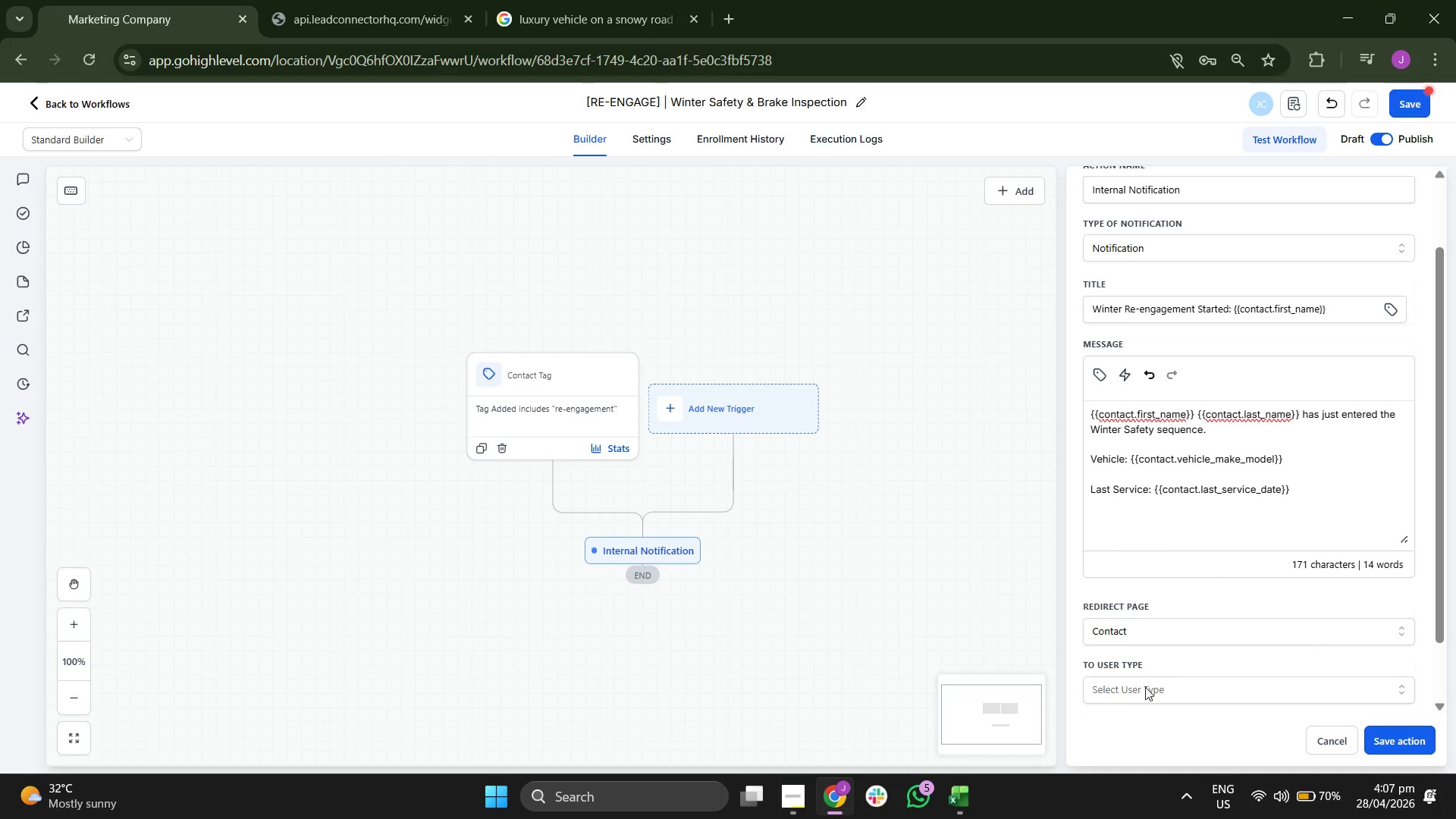 
scroll: coordinate [1177, 664], scroll_direction: down, amount: 6.0
 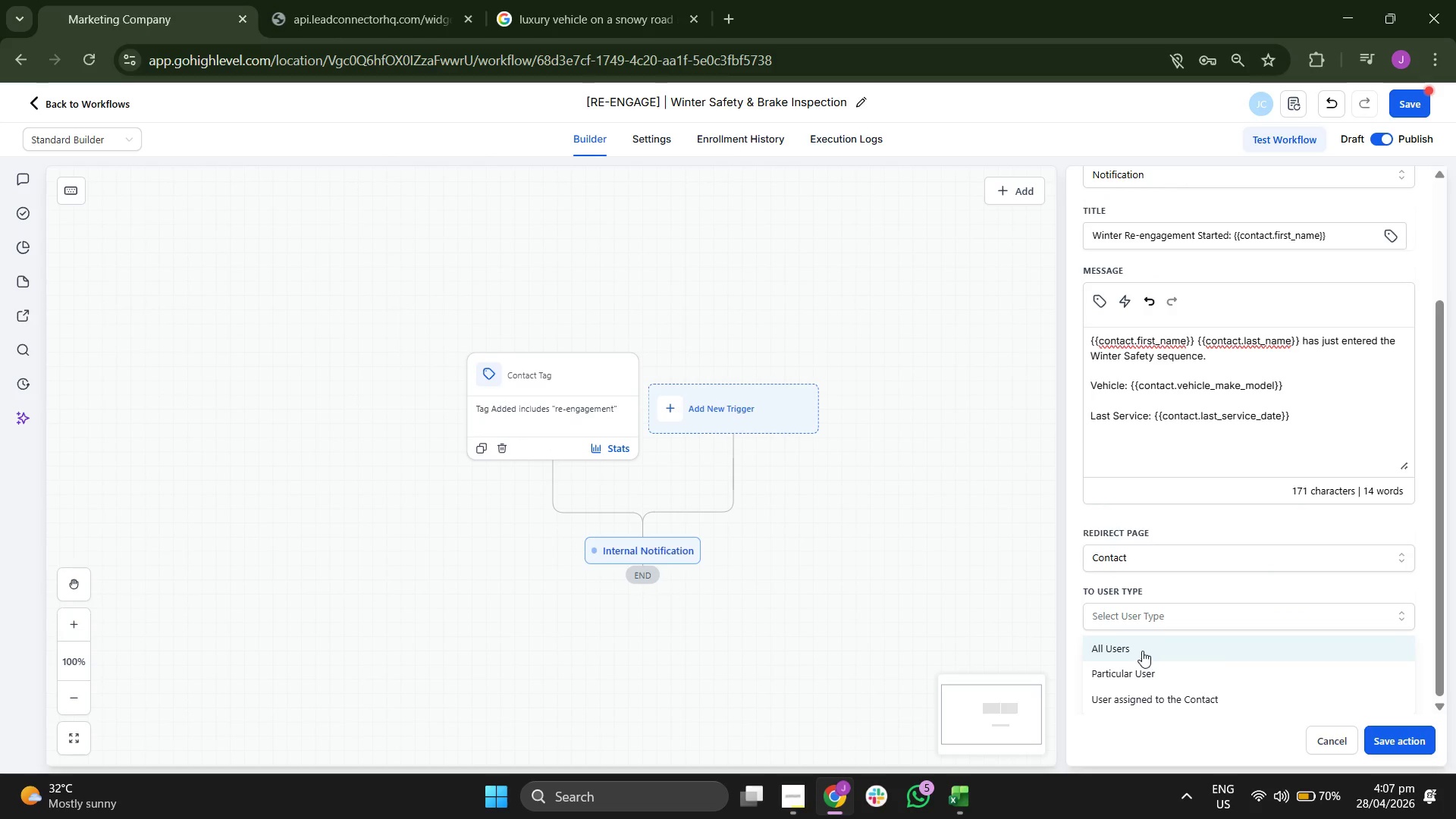 
left_click([1142, 651])
 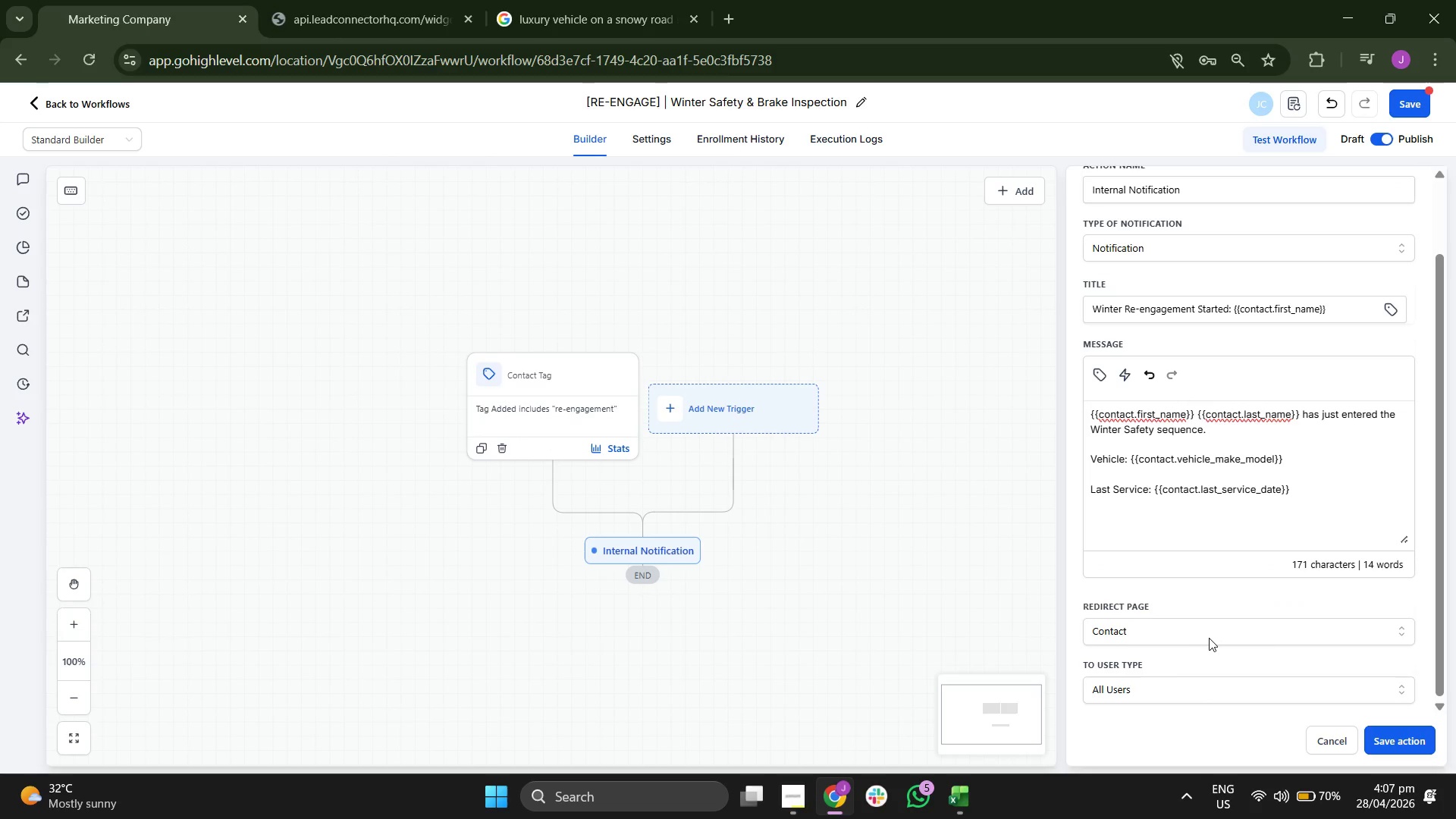 
scroll: coordinate [1210, 638], scroll_direction: down, amount: 3.0
 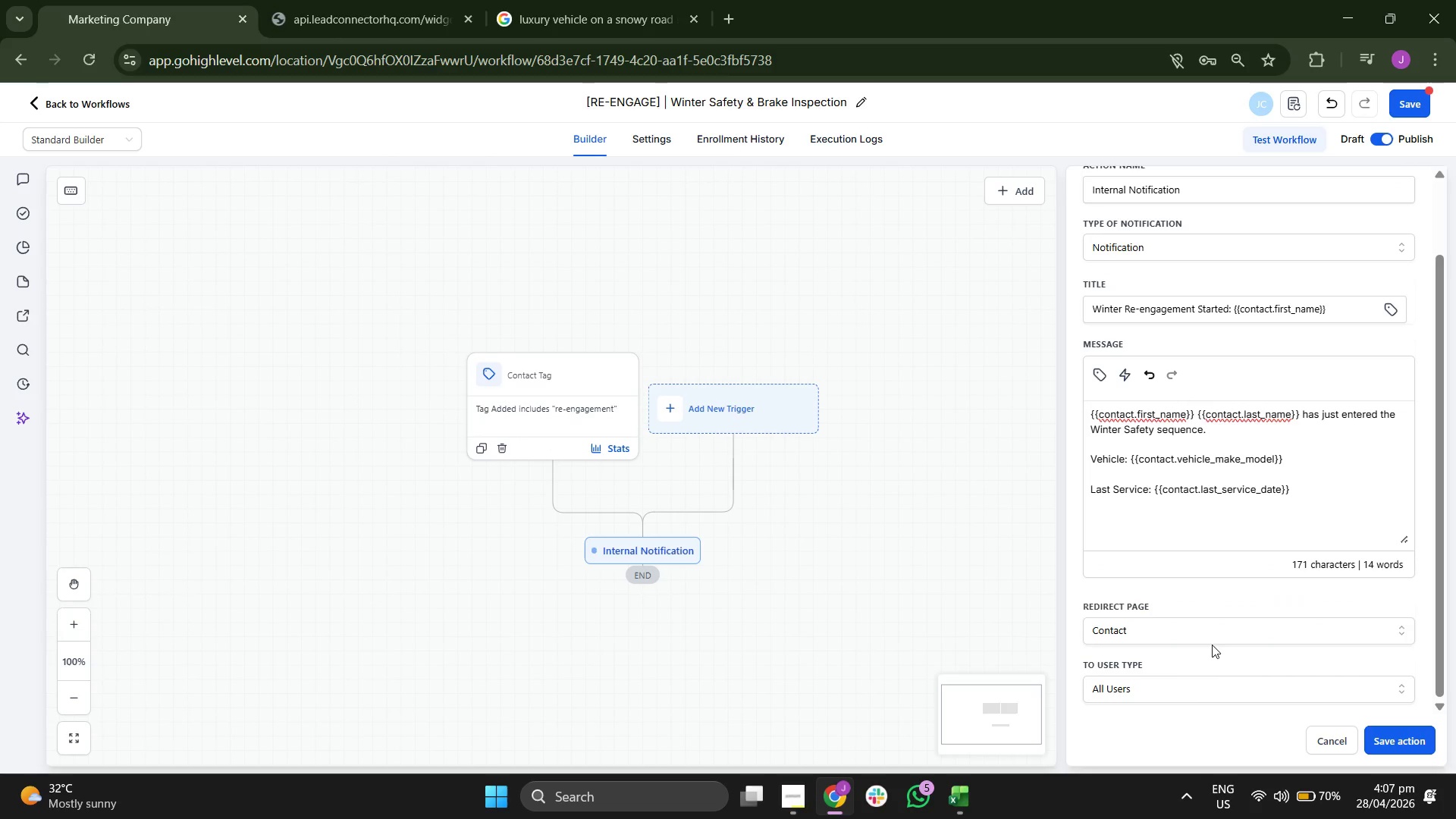 
scroll: coordinate [1237, 619], scroll_direction: up, amount: 3.0
 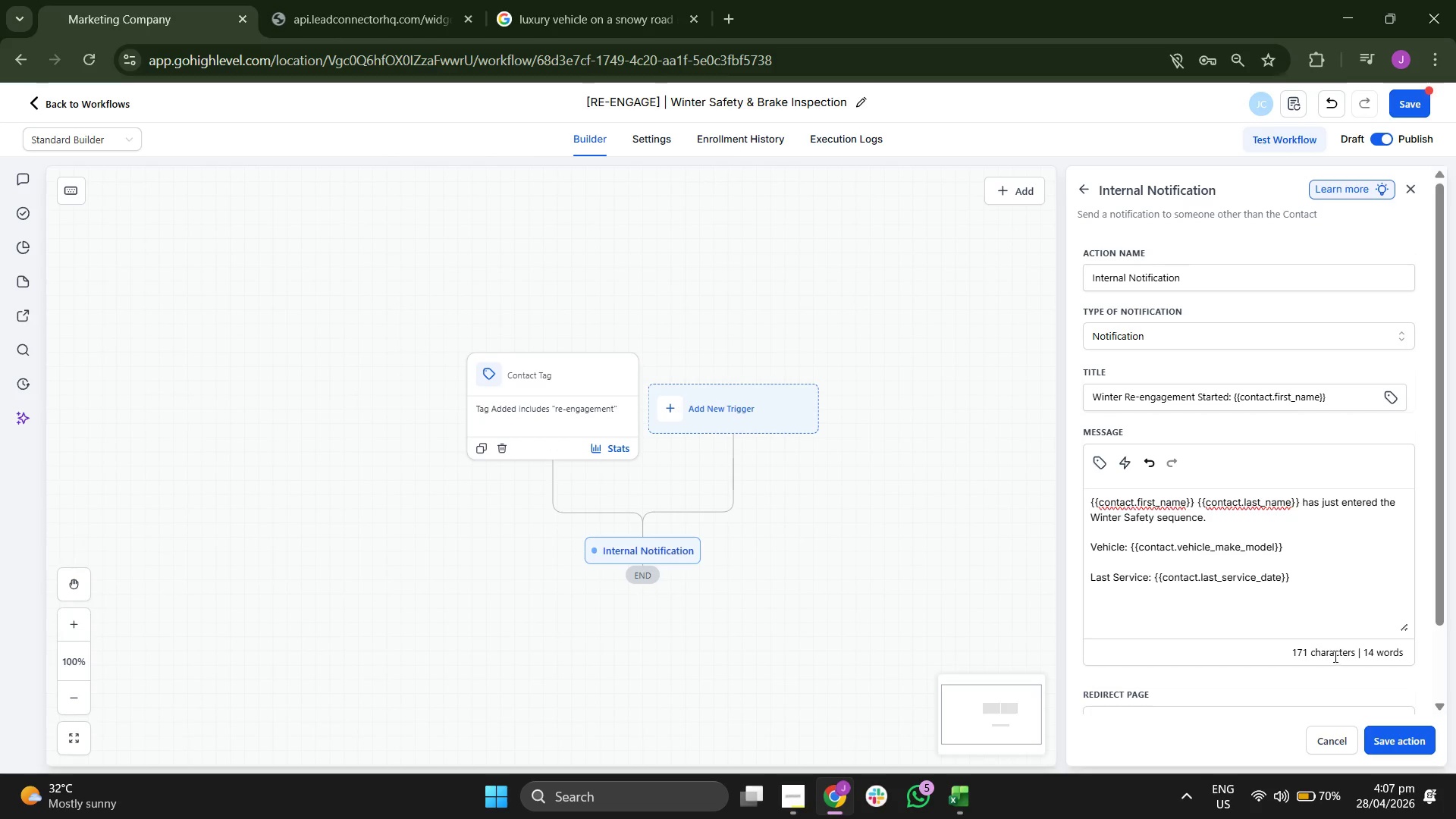 
left_click([1380, 726])
 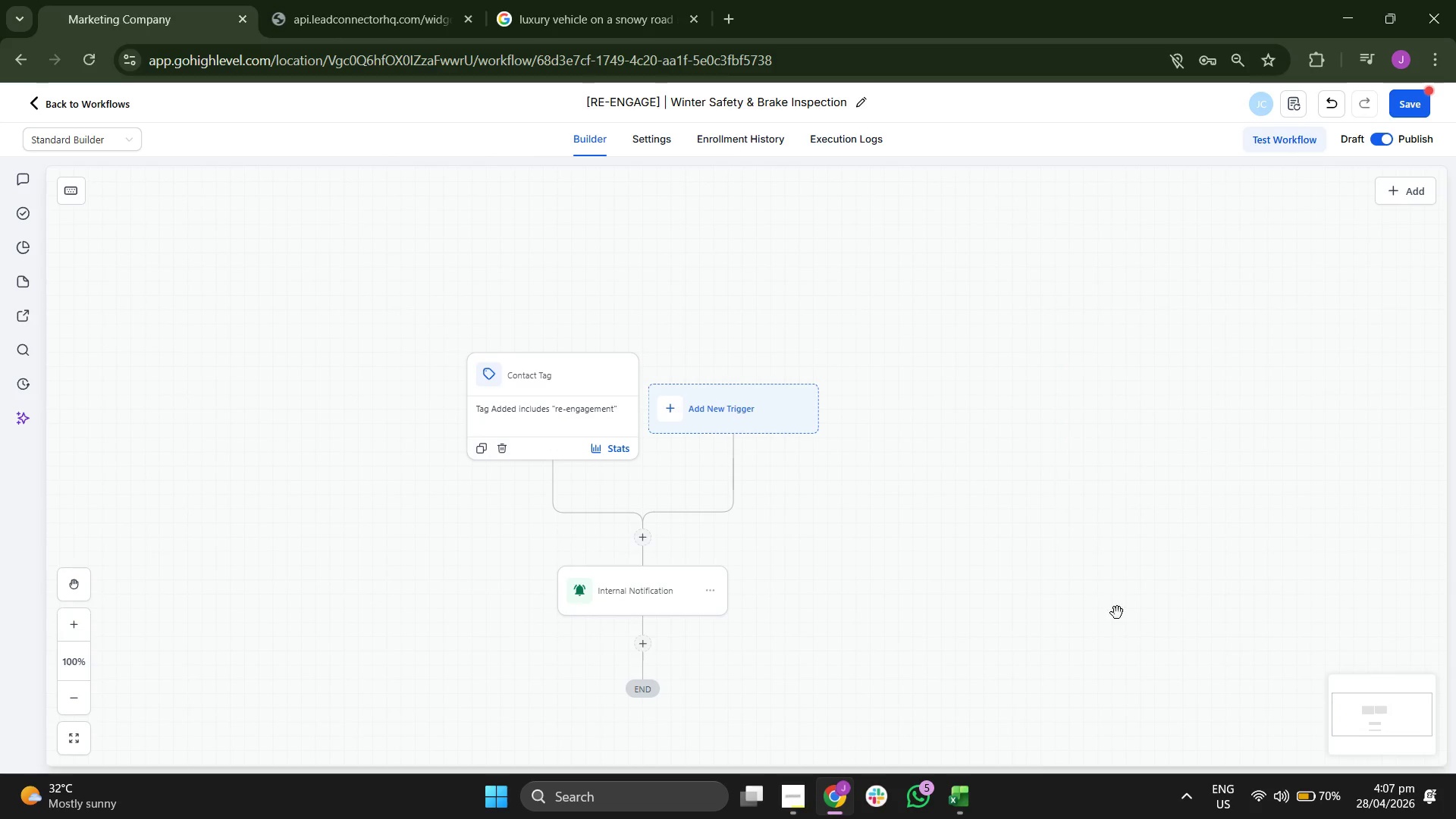 
left_click_drag(start_coordinate=[1015, 566], to_coordinate=[1003, 438])
 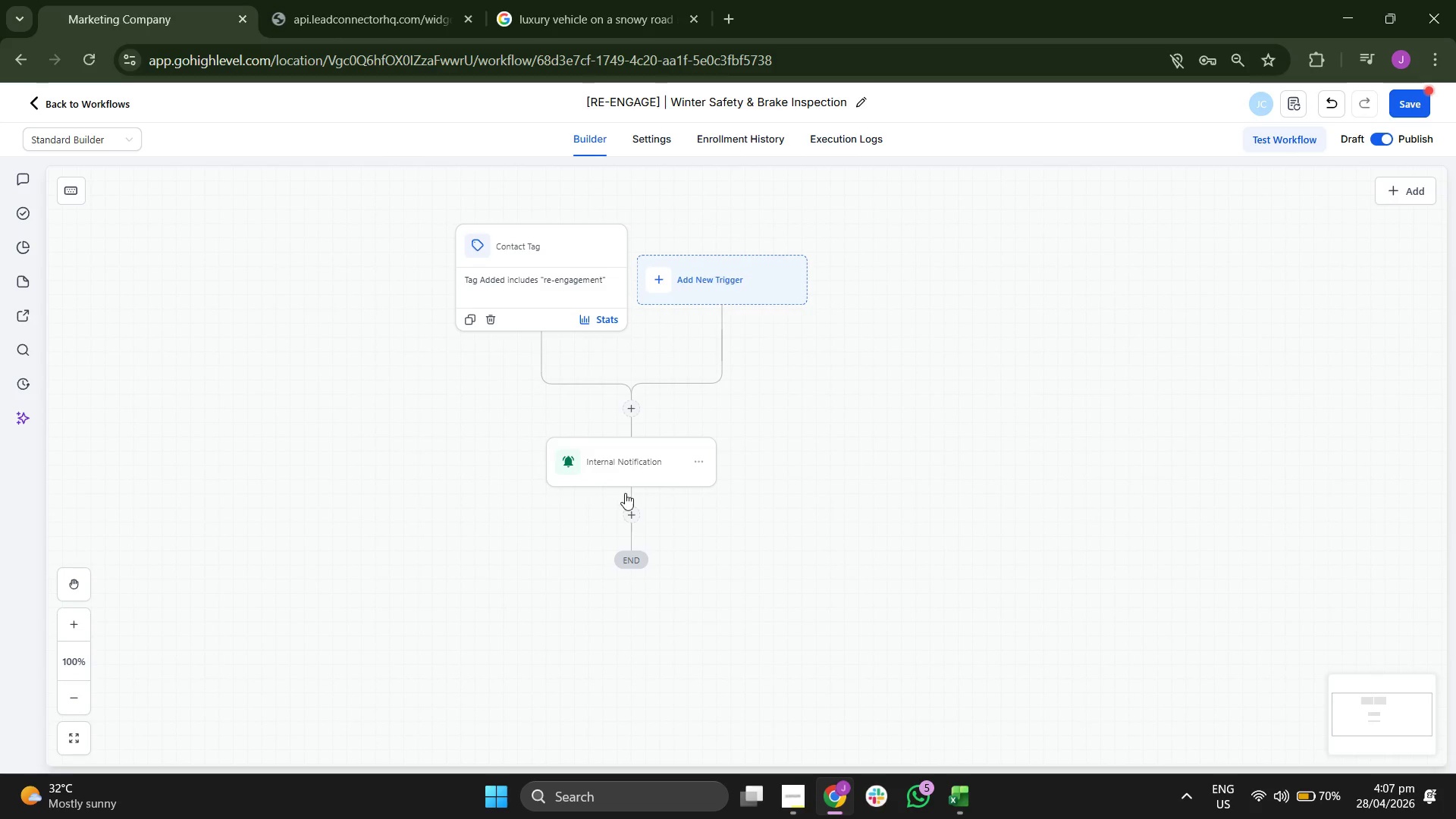 
left_click([632, 517])
 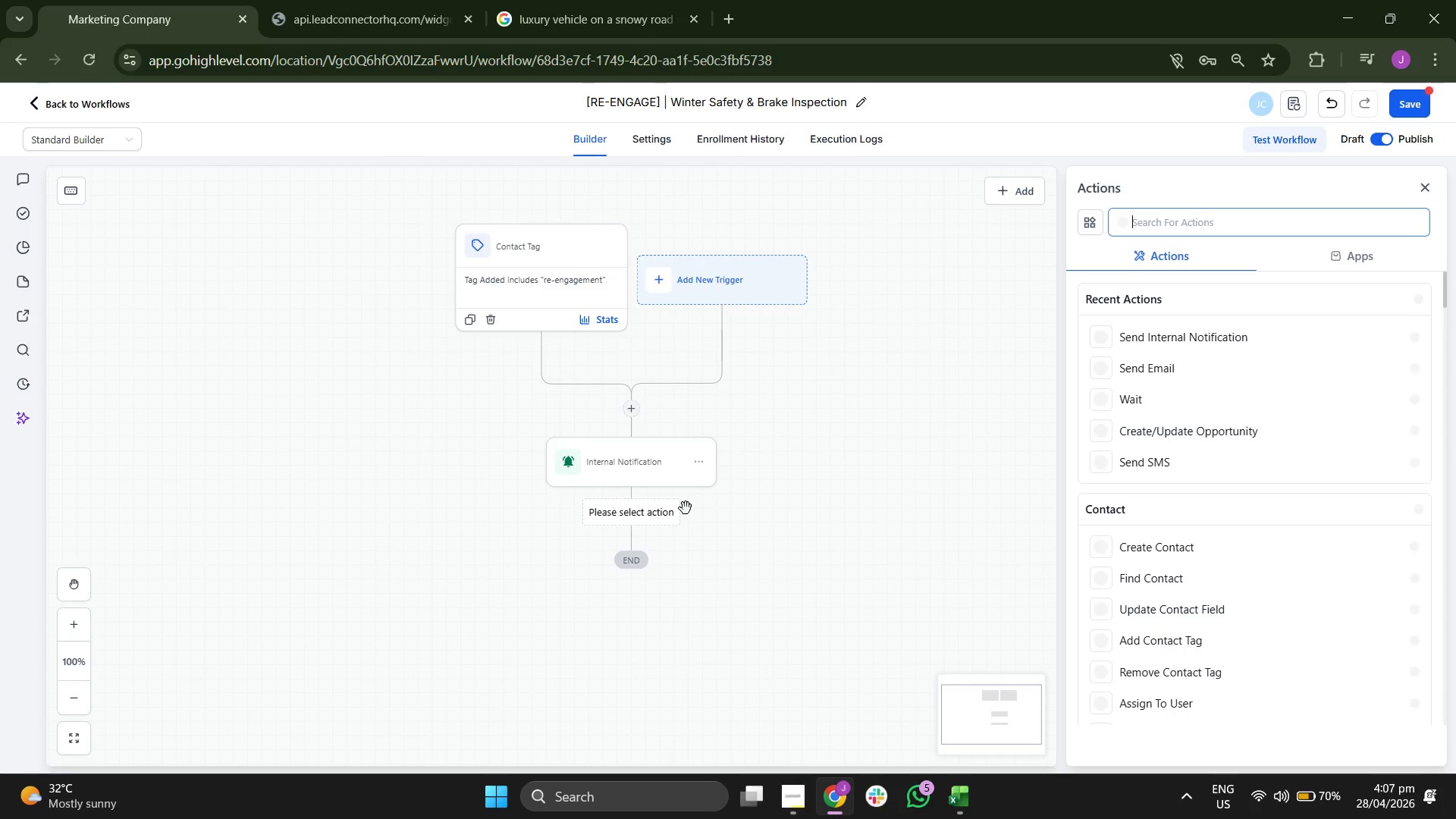 
mouse_move([642, 472])
 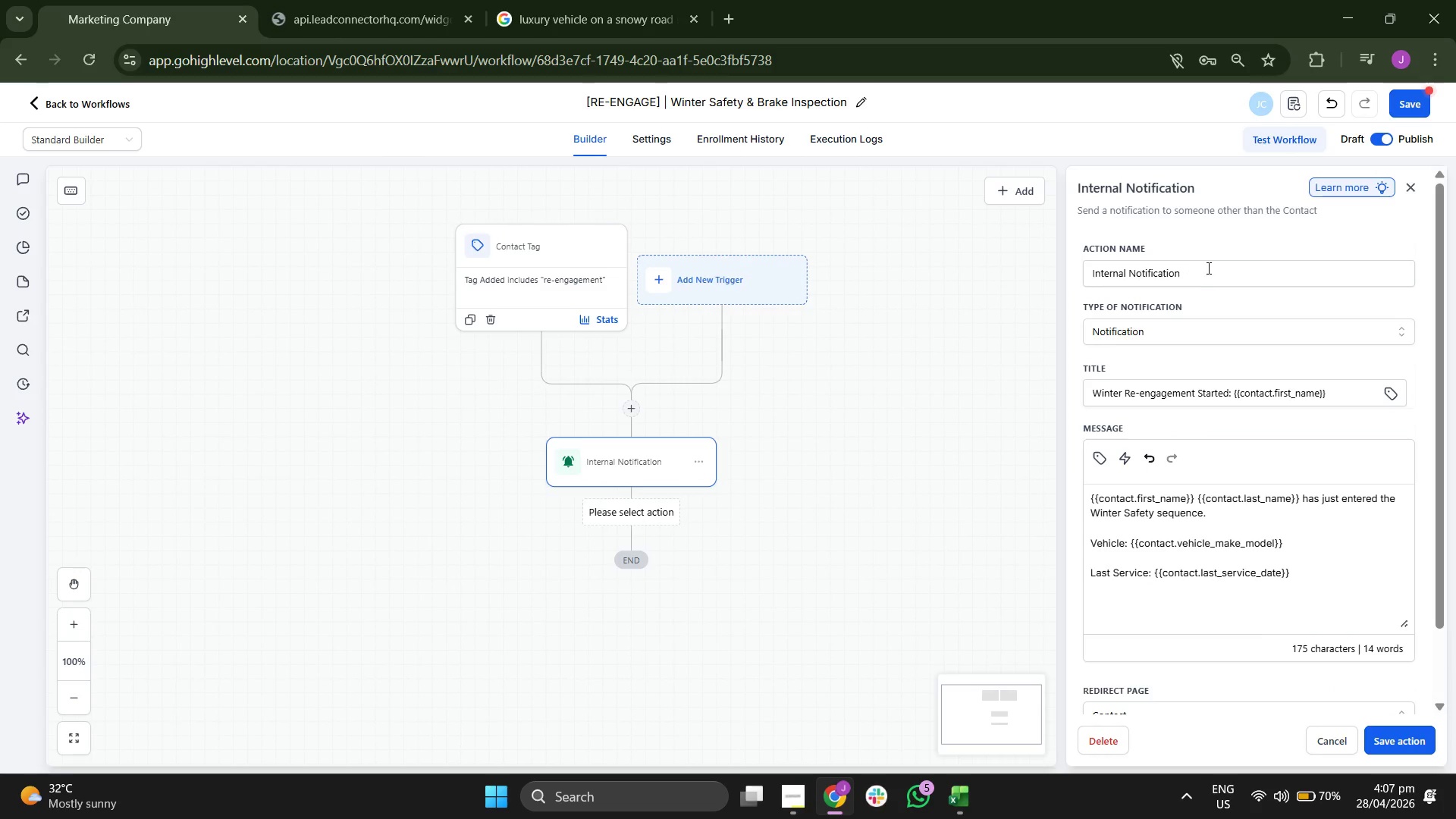 
left_click([1208, 267])
 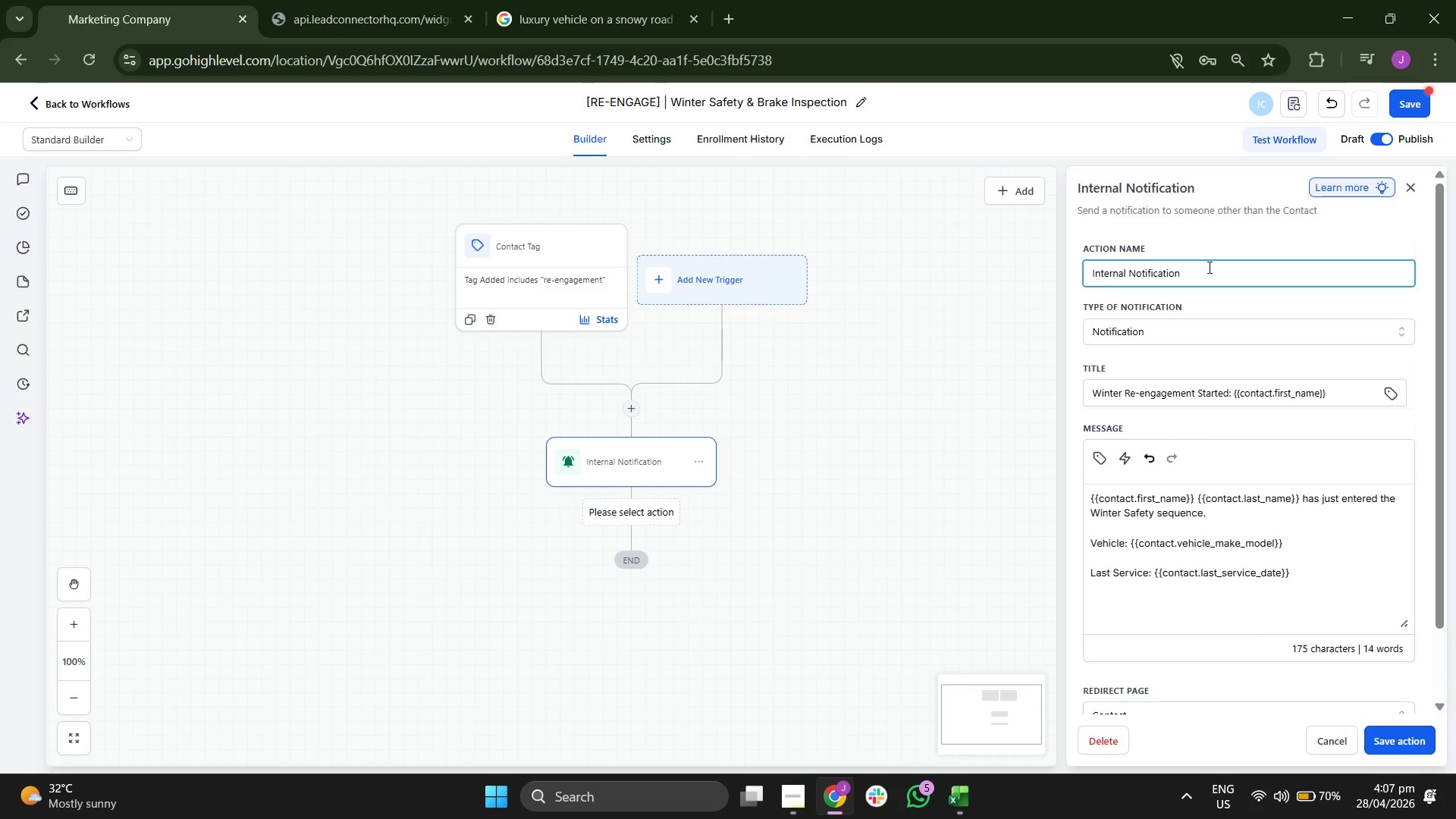 
type( to NoI)
key(Backspace)
key(Backspace)
key(Backspace)
key(Backspace)
key(Backspace)
key(Backspace)
key(Backspace)
type(nO)
key(Backspace)
key(Backspace)
type(Nofi)
key(Backspace)
key(Backspace)
type(tify )
 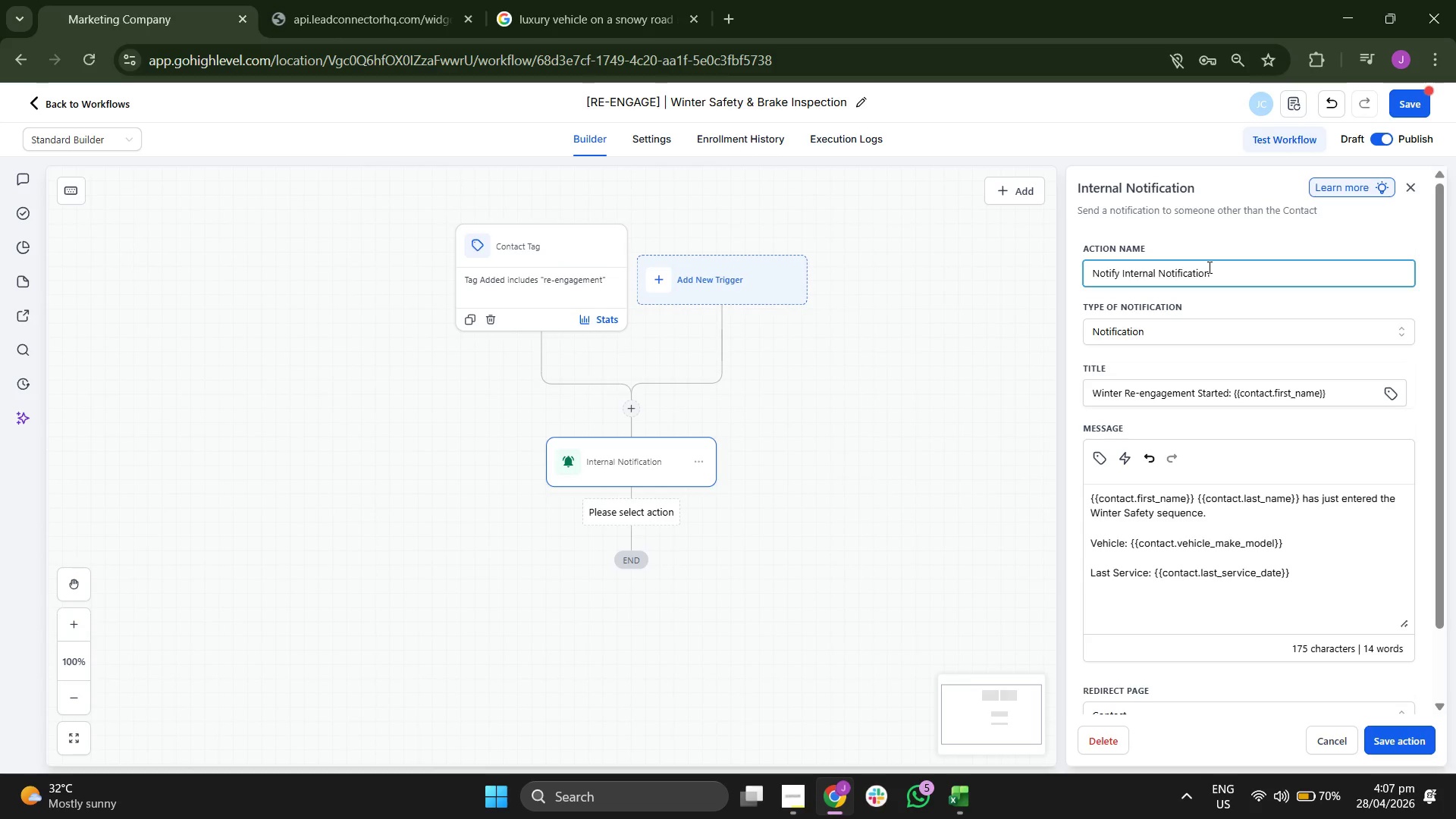 
hold_key(key=ArrowLeft, duration=1.31)
 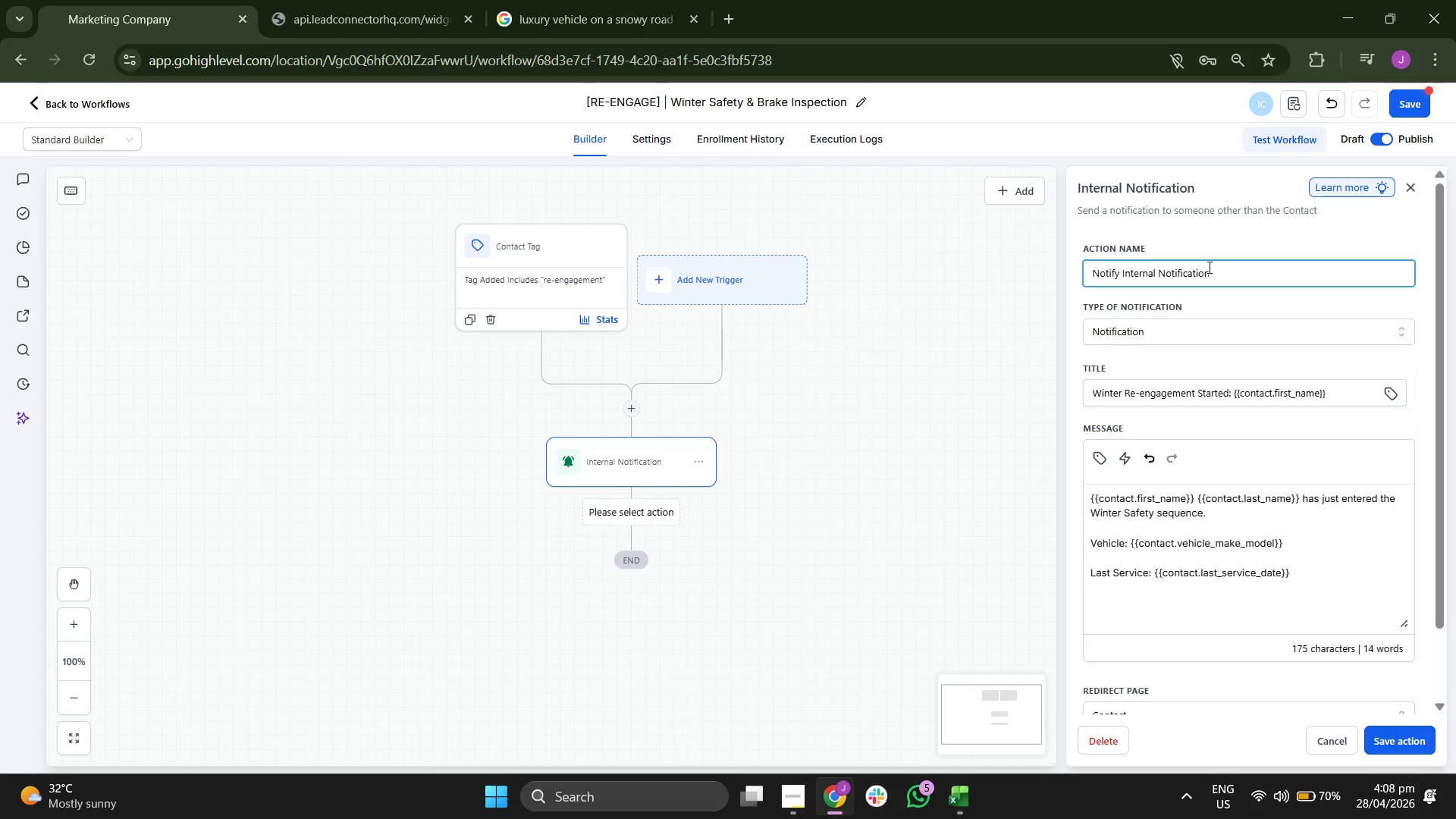 
wait(10.03)
 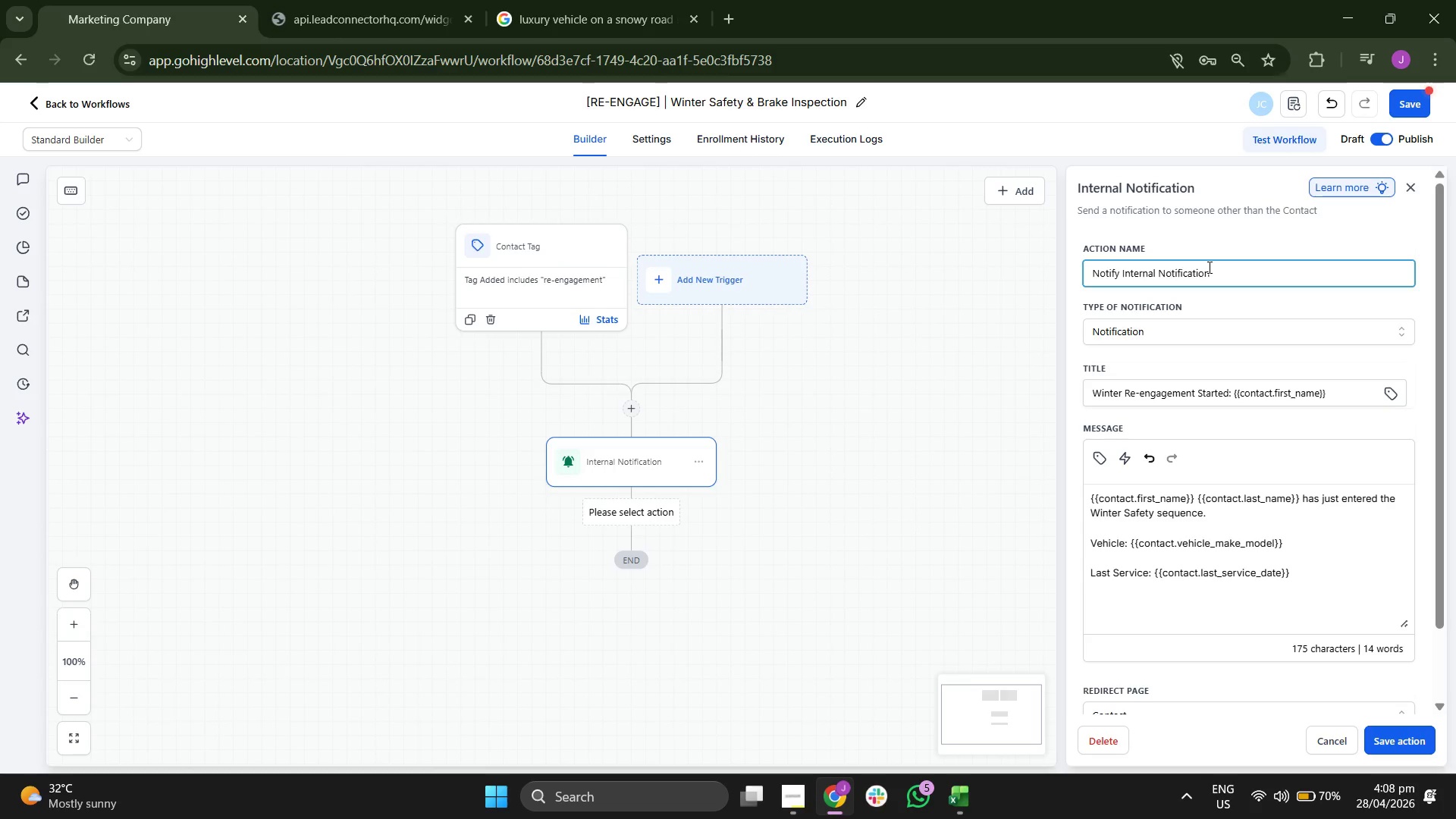 
hold_key(key=Backspace, duration=0.83)
 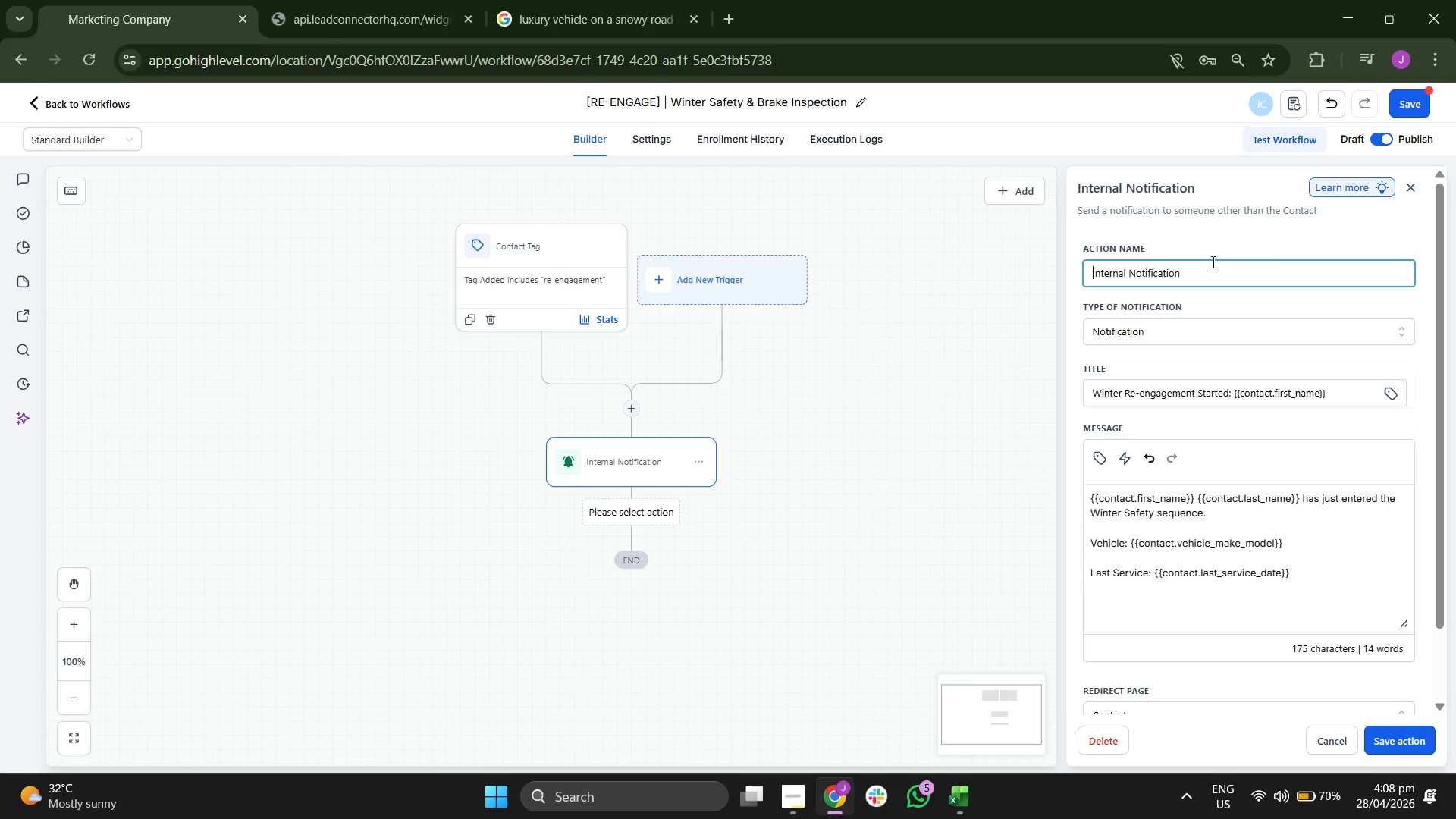 
hold_key(key=ArrowRight, duration=1.12)
 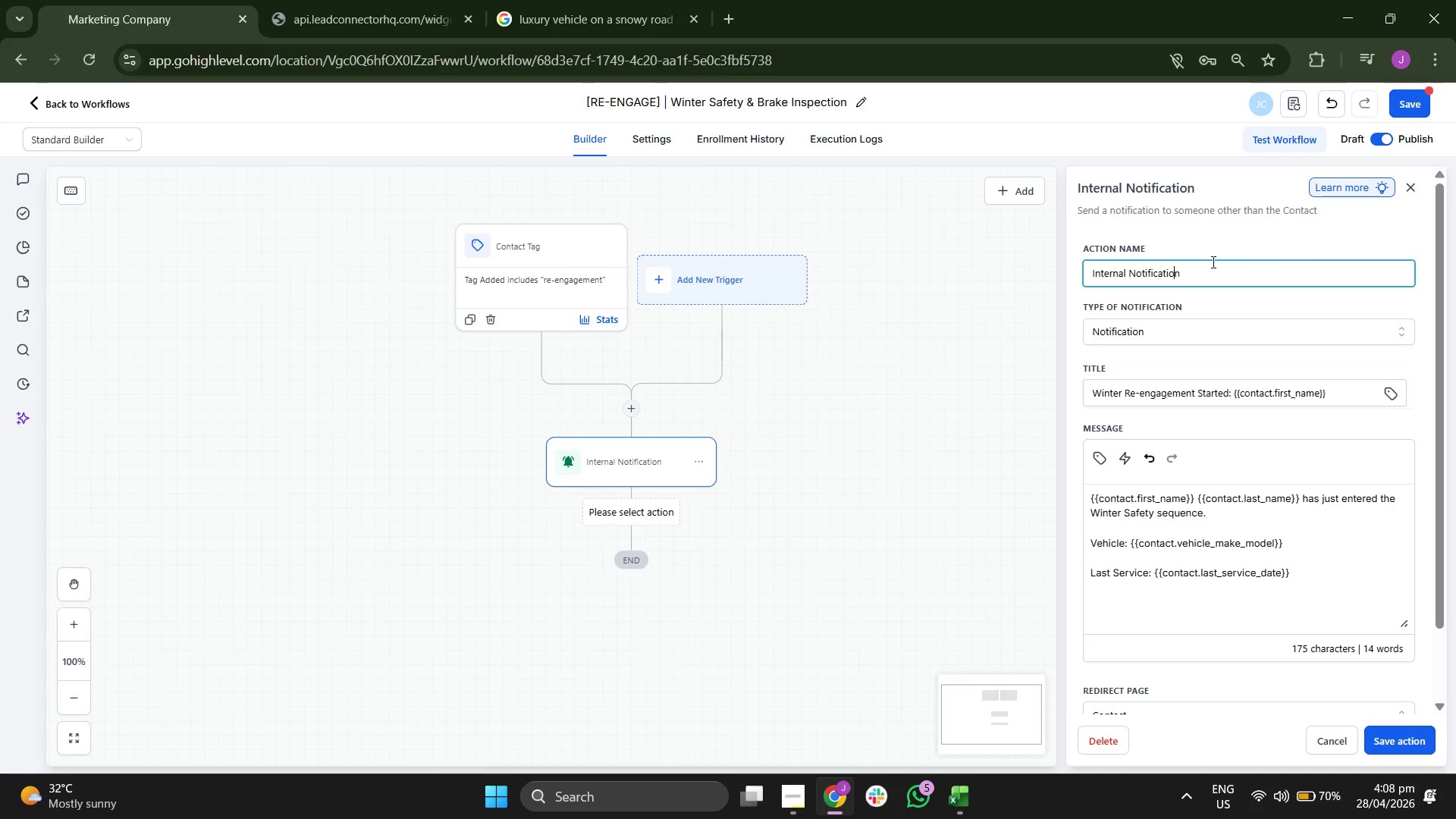 
key(ArrowRight)
 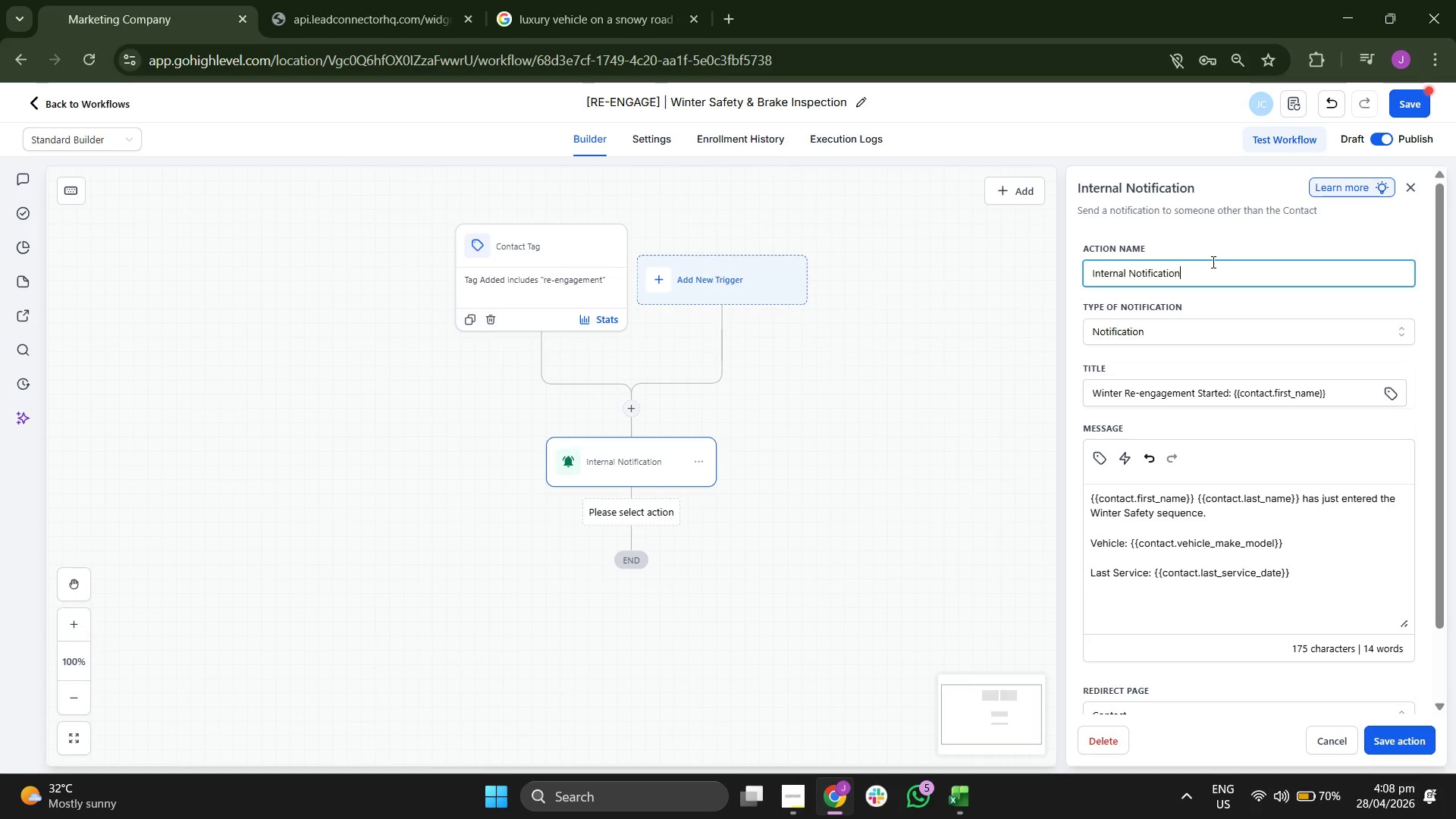 
key(ArrowRight)
 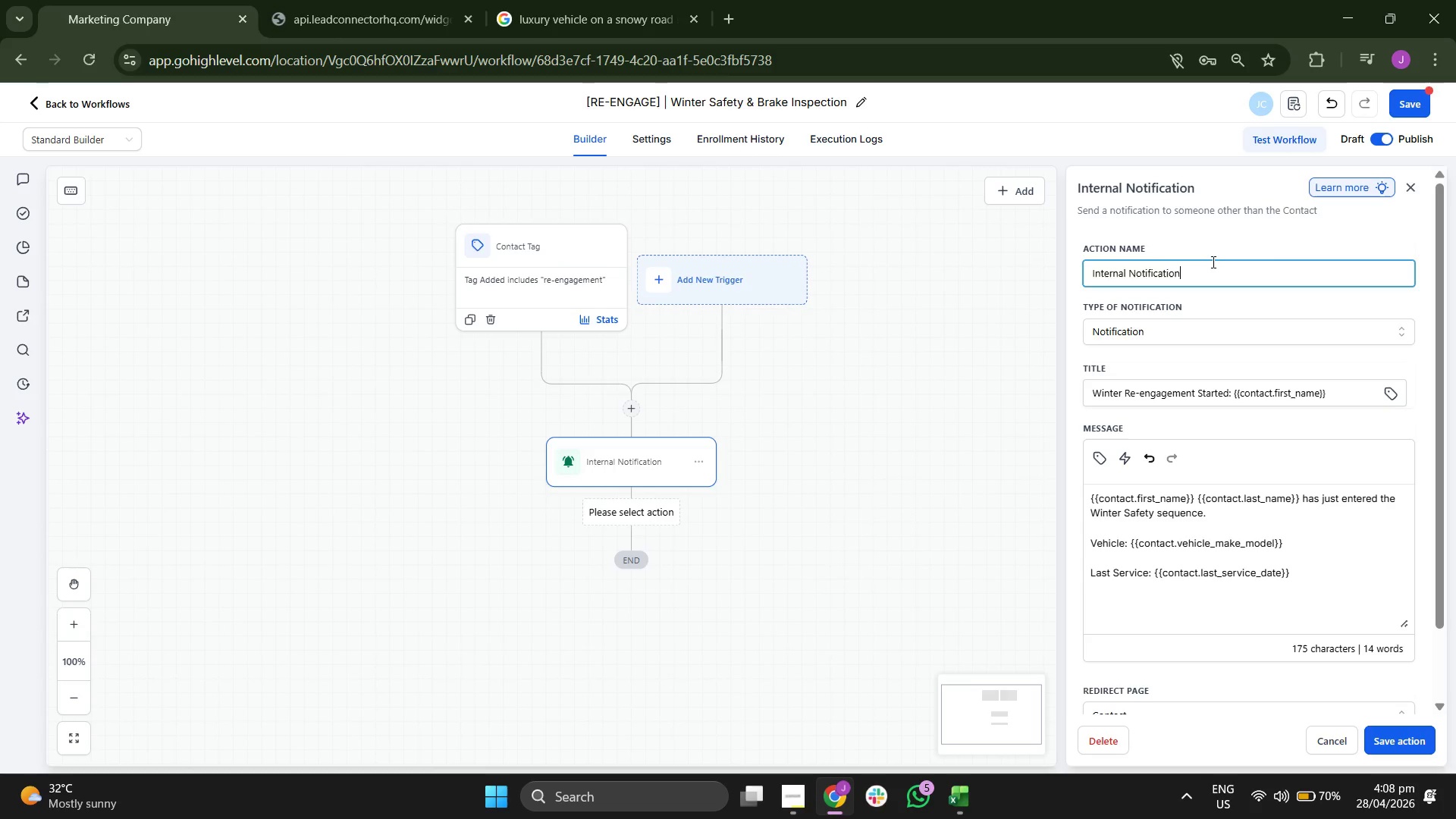 
type( to Notify in)
key(Backspace)
key(Backspace)
type(Internal Team)
 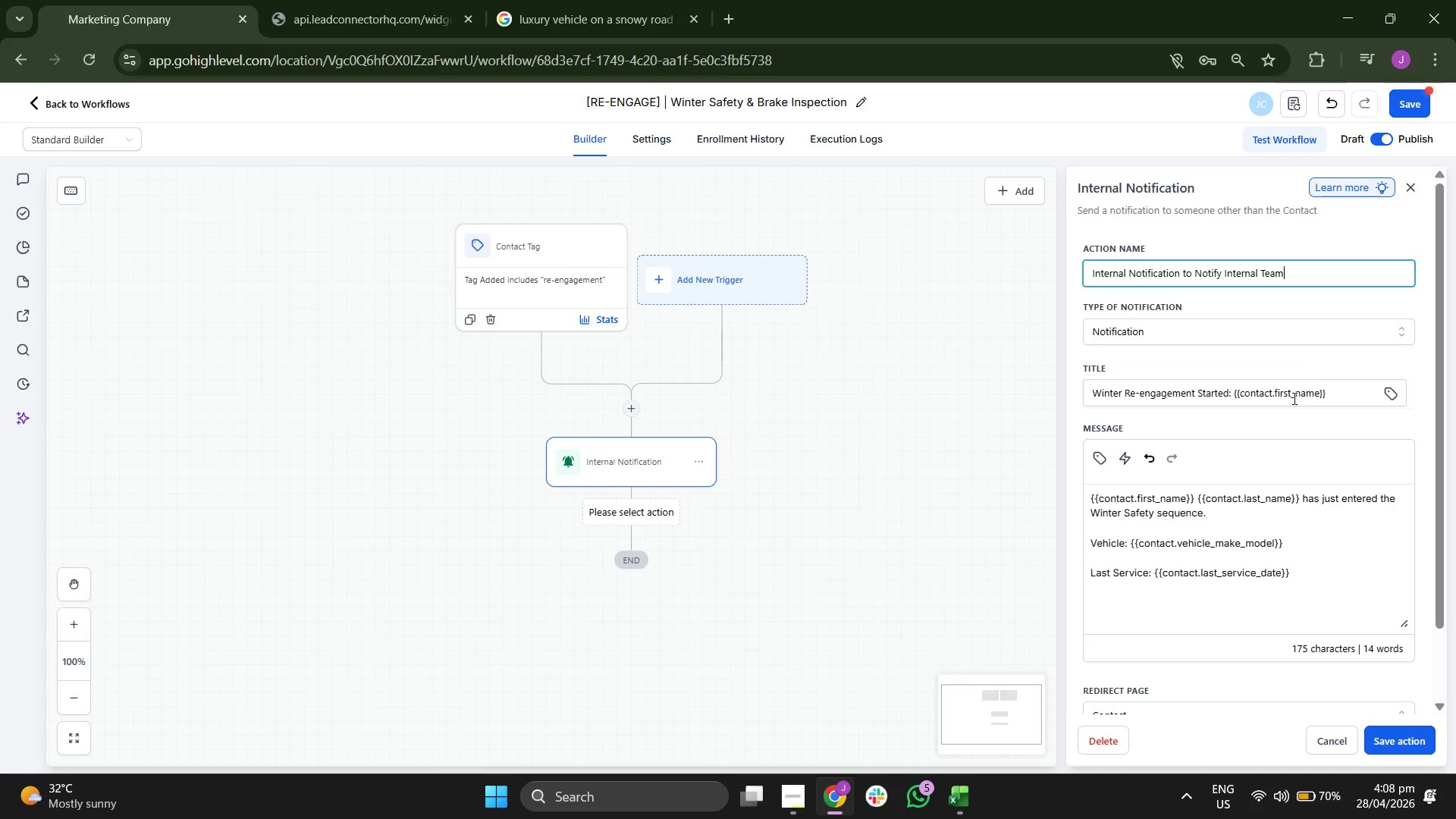 
scroll: coordinate [1292, 391], scroll_direction: down, amount: 1.0
 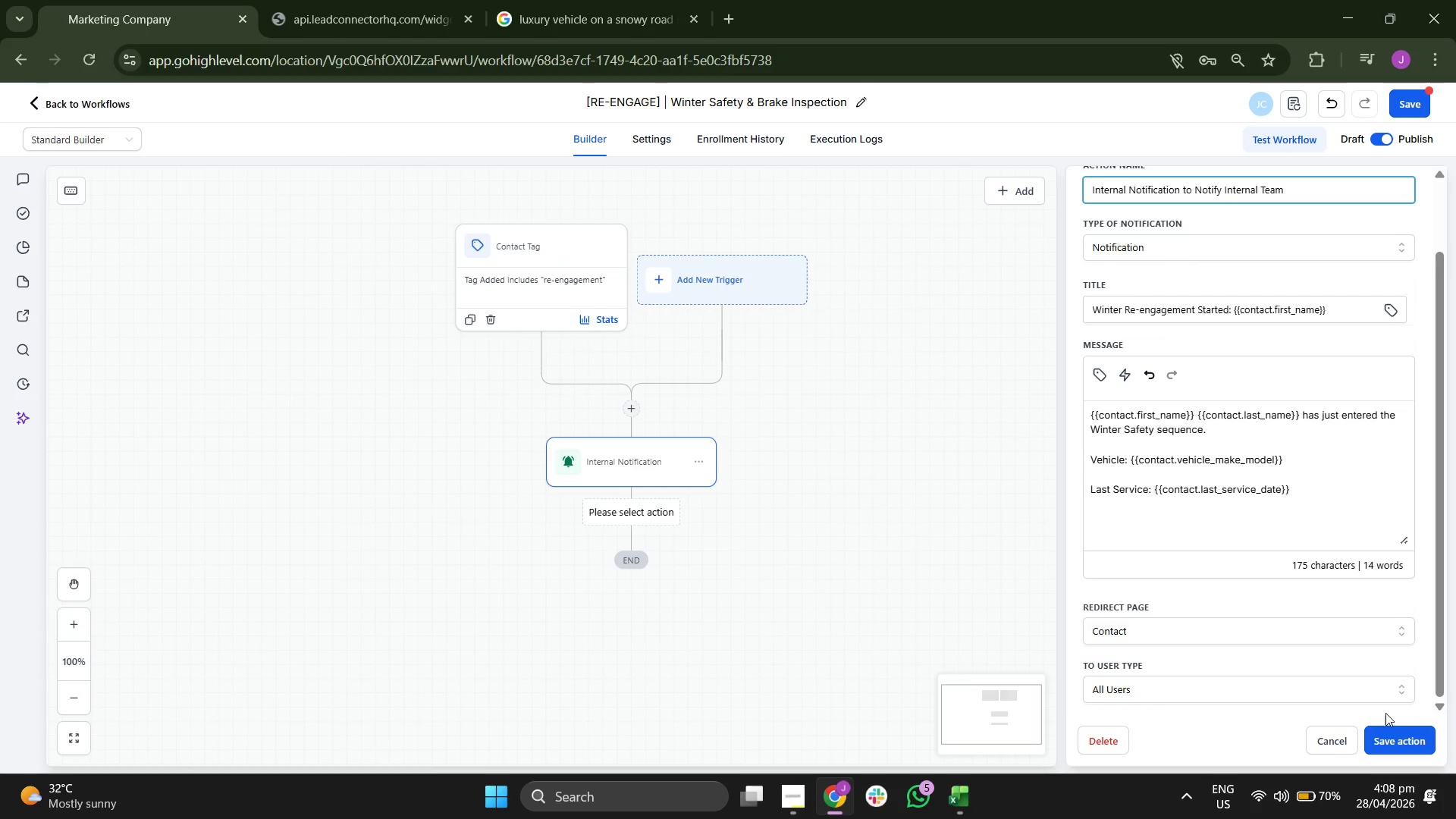 
left_click([1401, 733])
 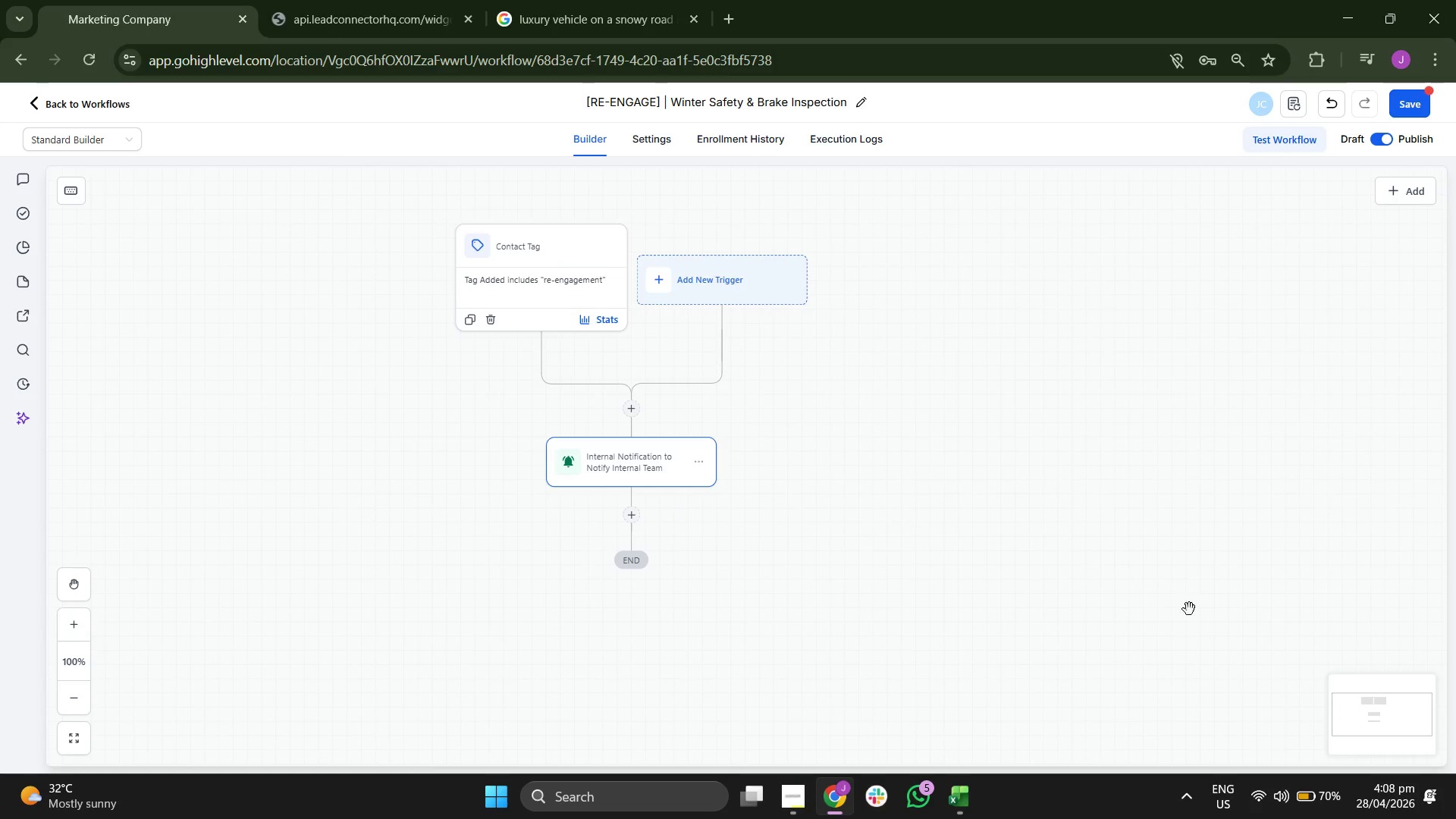 
left_click_drag(start_coordinate=[1131, 568], to_coordinate=[1157, 525])
 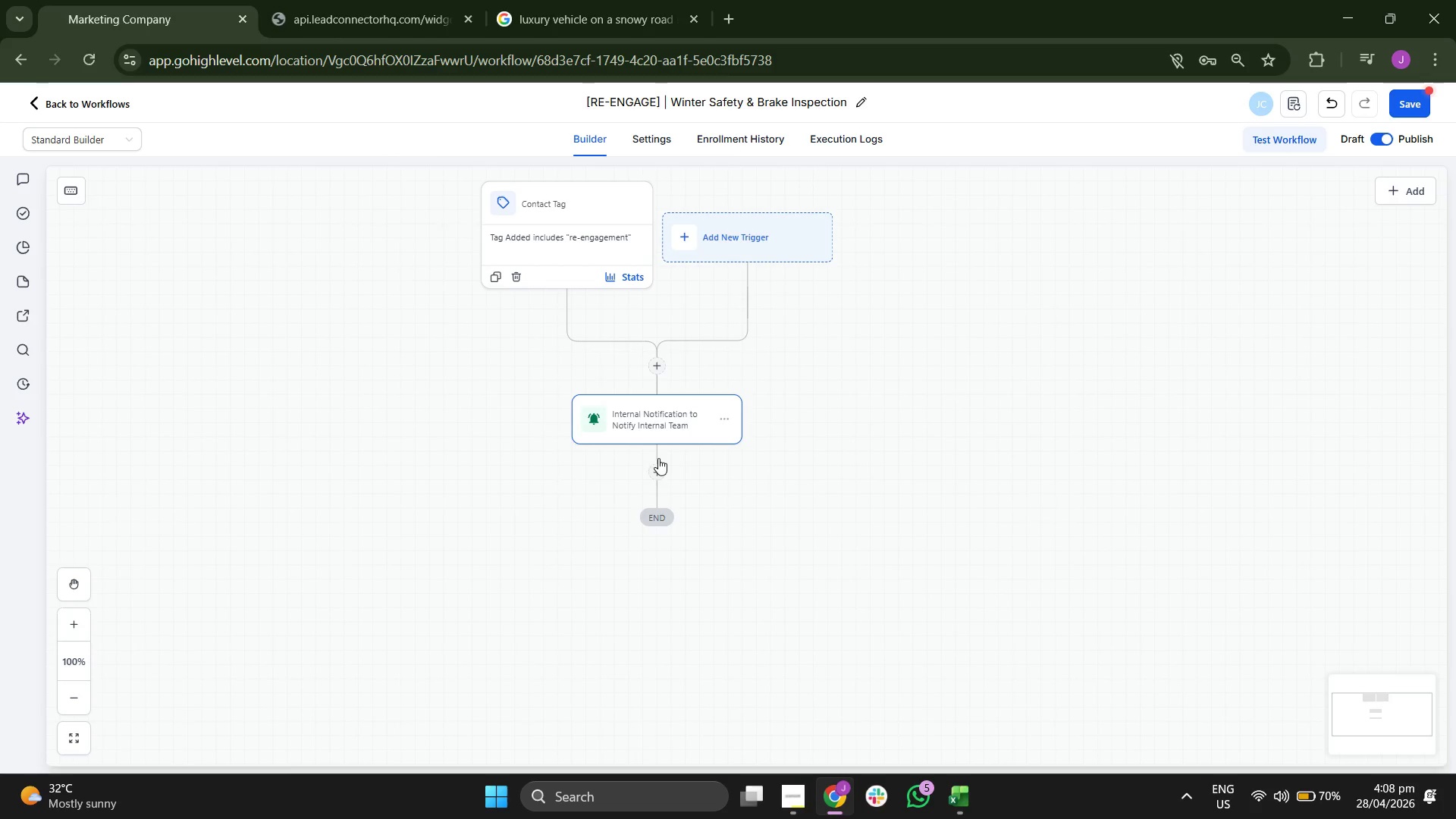 
left_click([658, 472])
 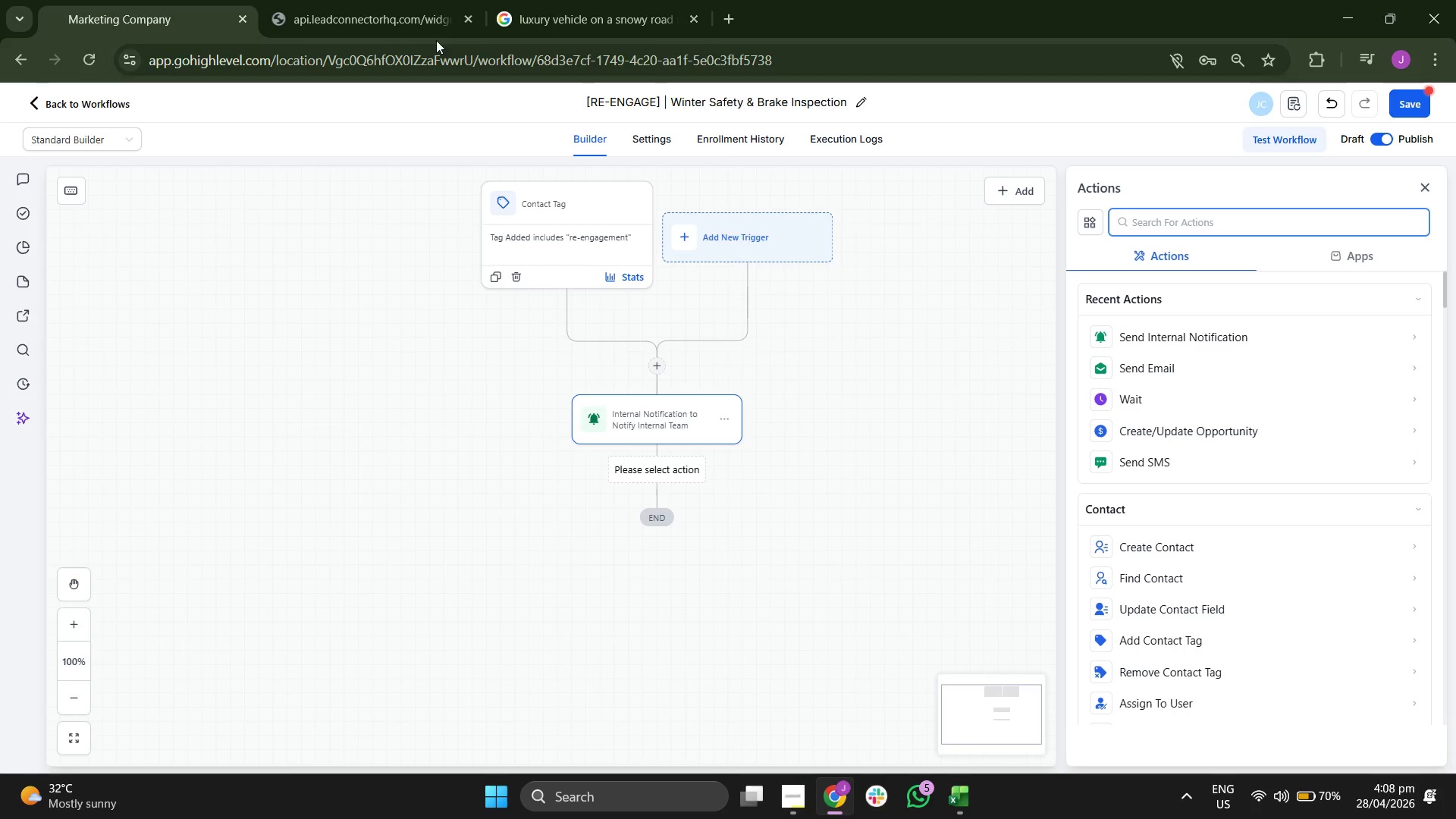 
left_click([1144, 365])
 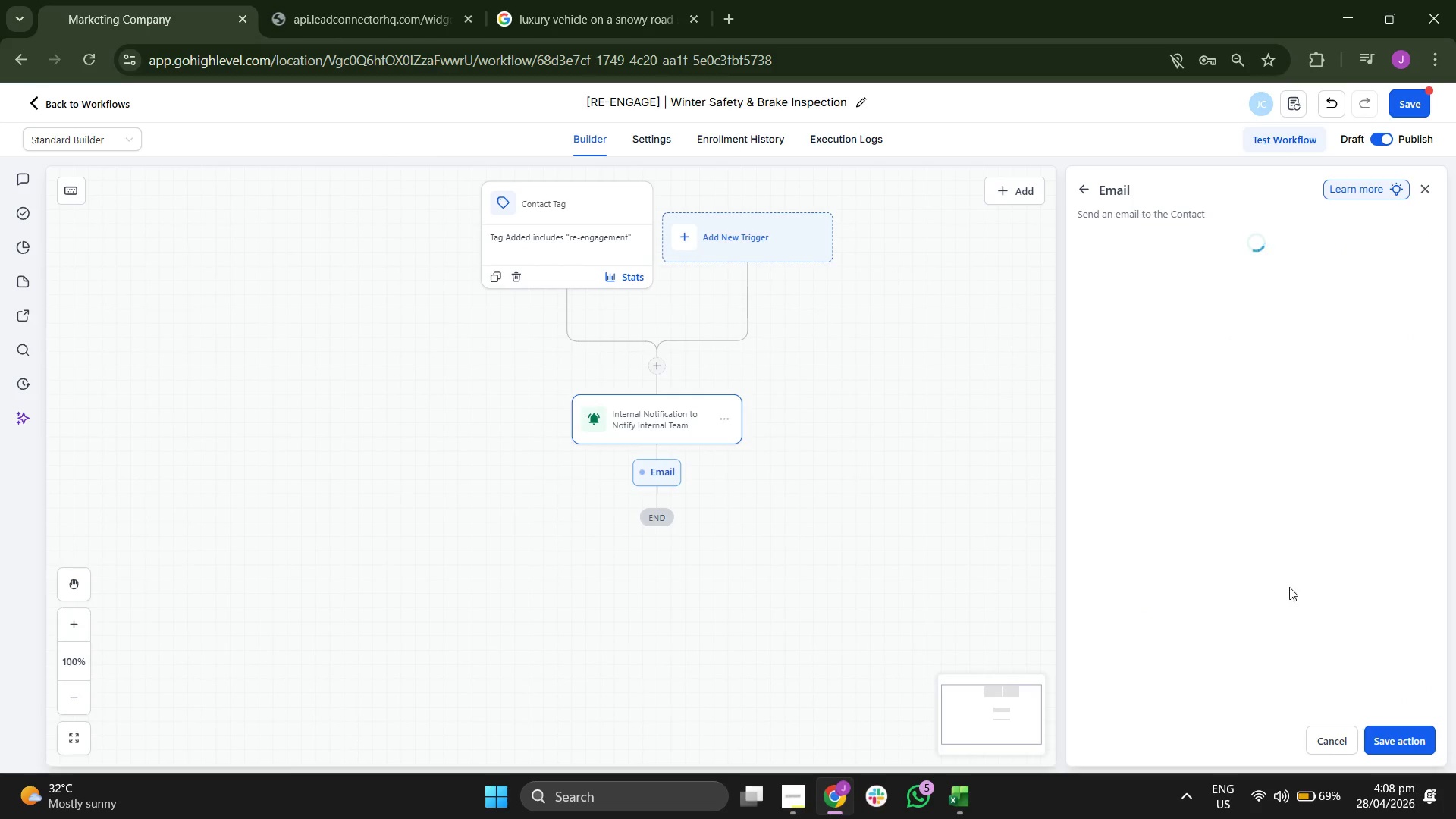 
scroll: coordinate [1266, 557], scroll_direction: down, amount: 5.0
 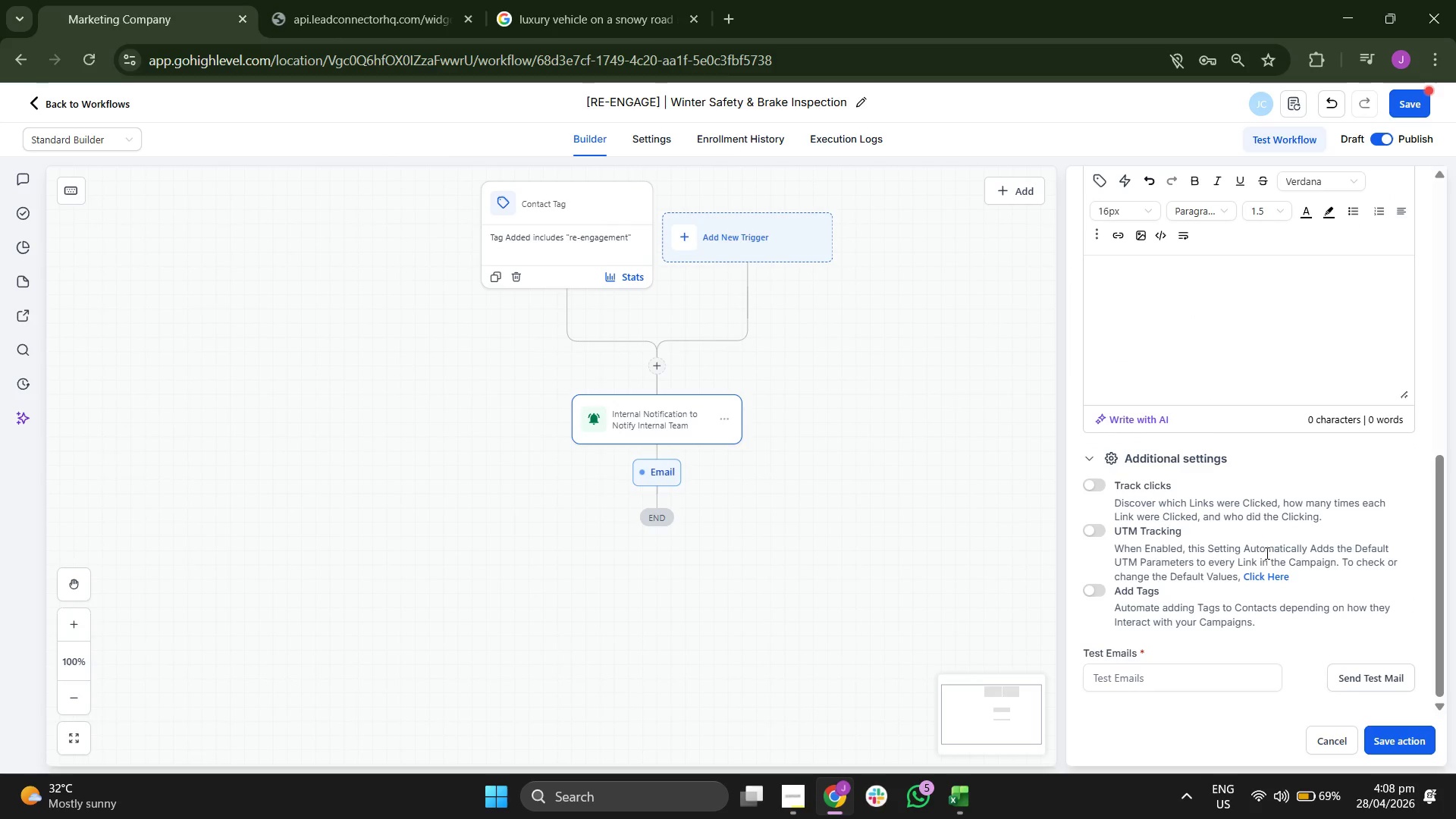 
scroll: coordinate [1270, 507], scroll_direction: none, amount: 0.0
 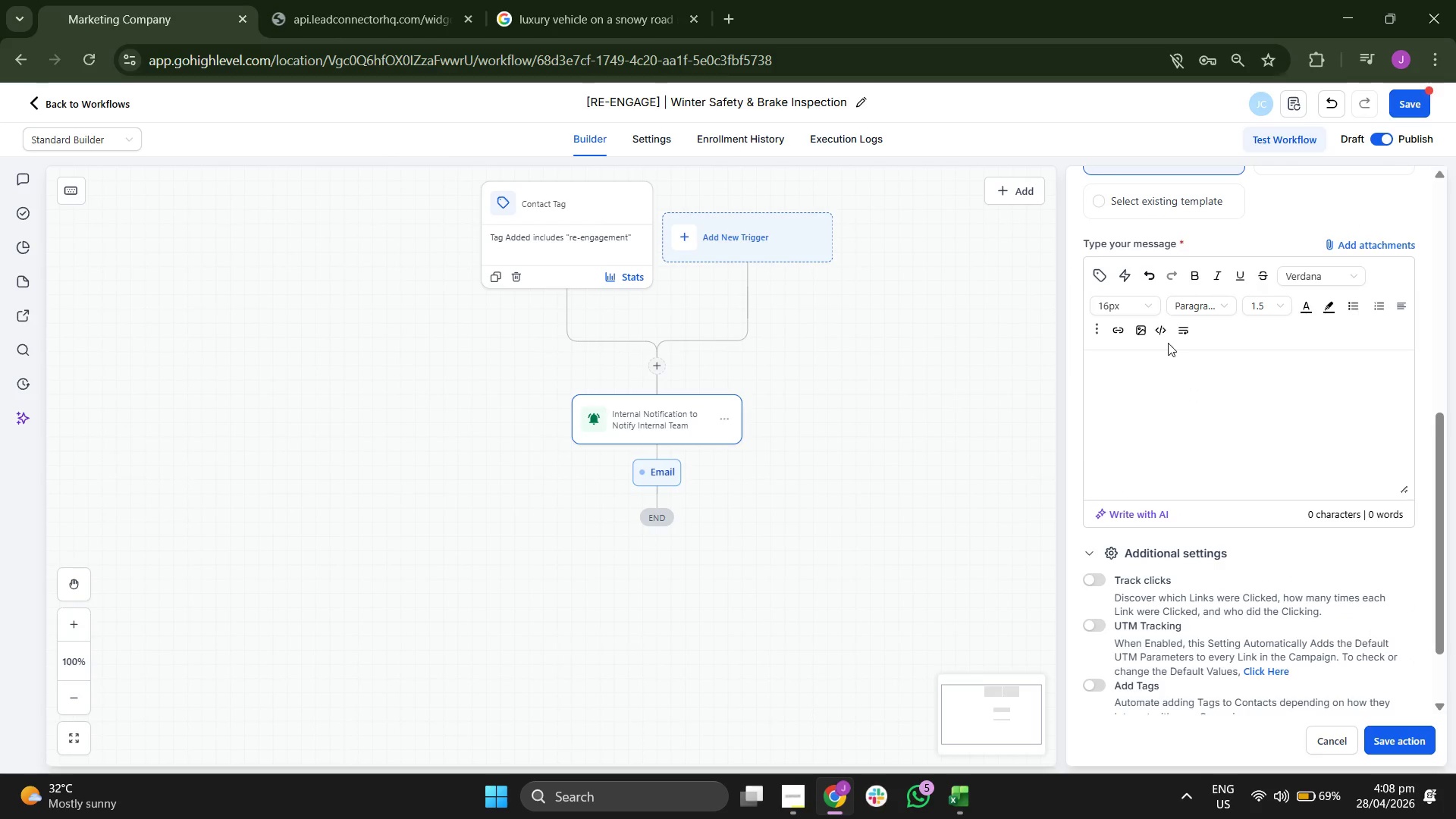 
scroll: coordinate [1157, 377], scroll_direction: up, amount: 2.0
 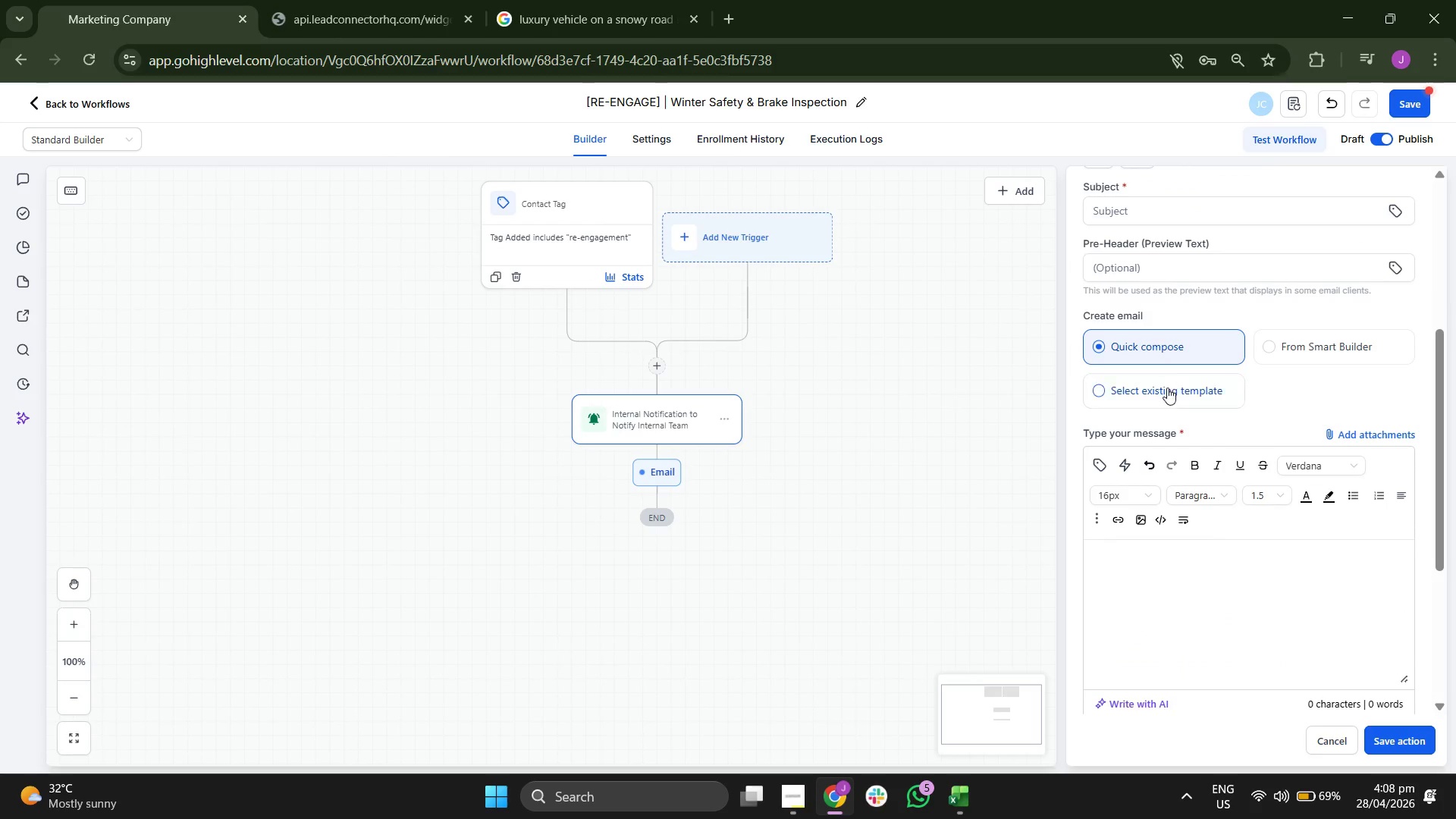 
left_click([1167, 389])
 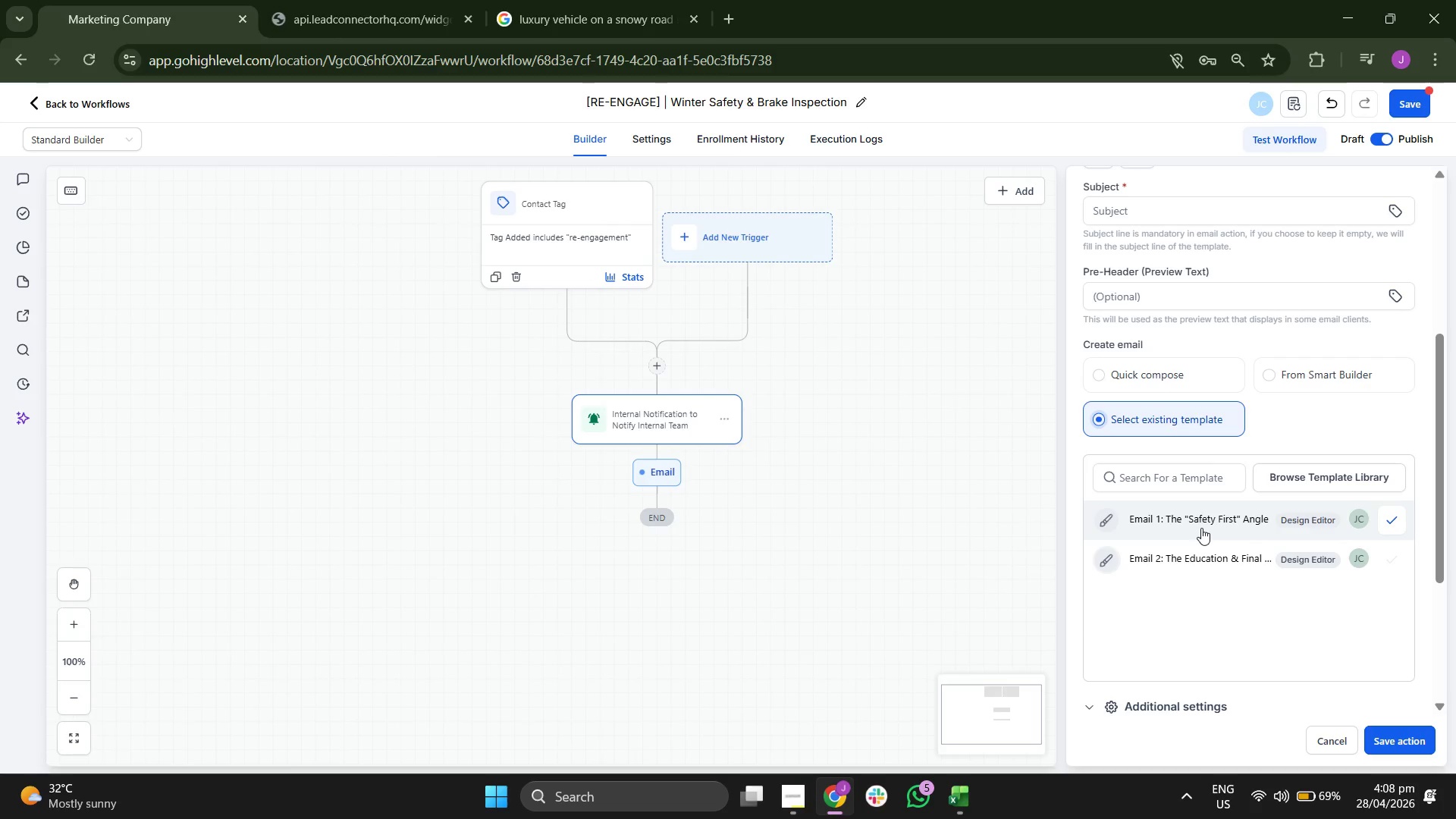 
left_click([1201, 528])
 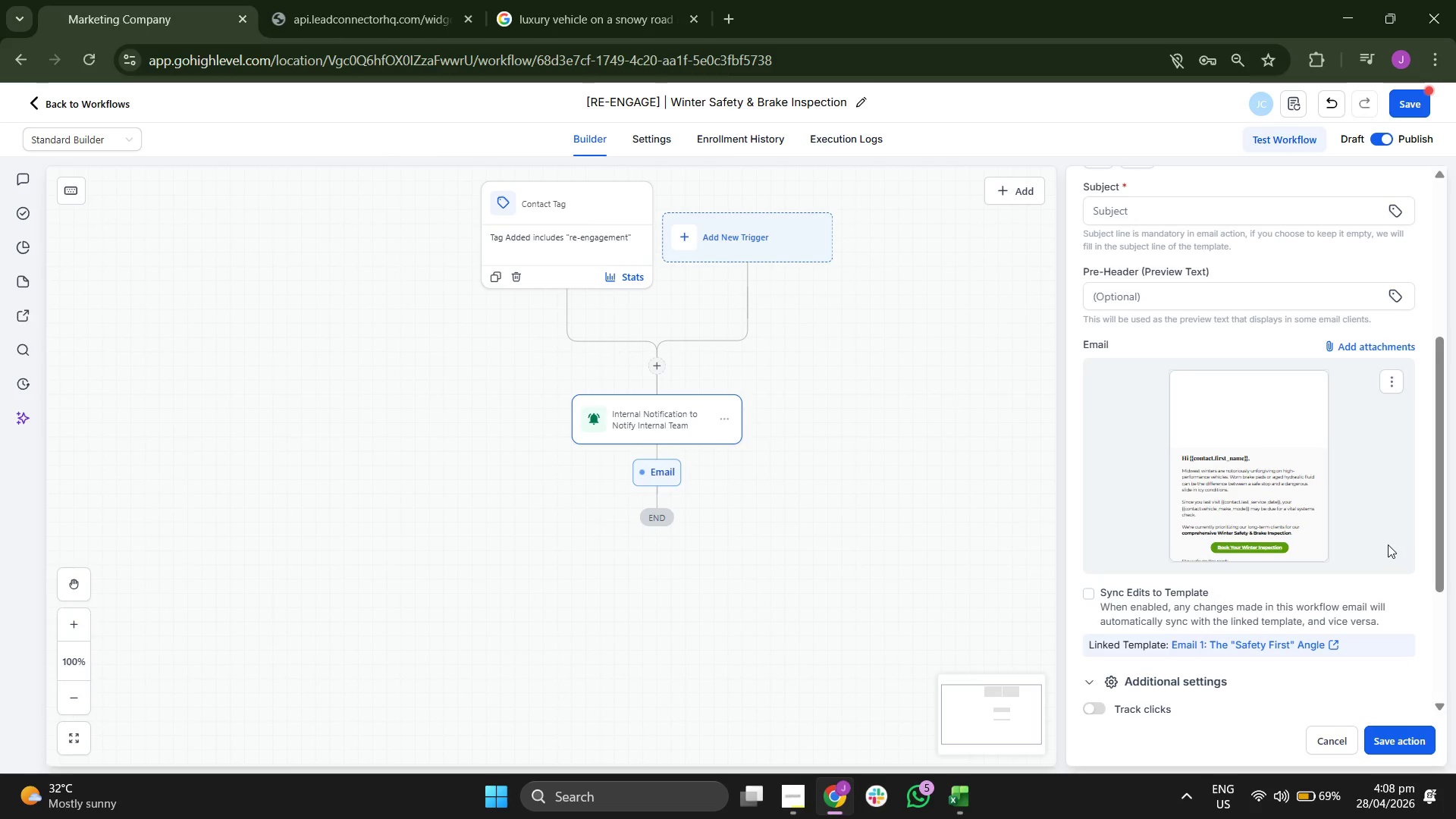 
left_click([1390, 376])
 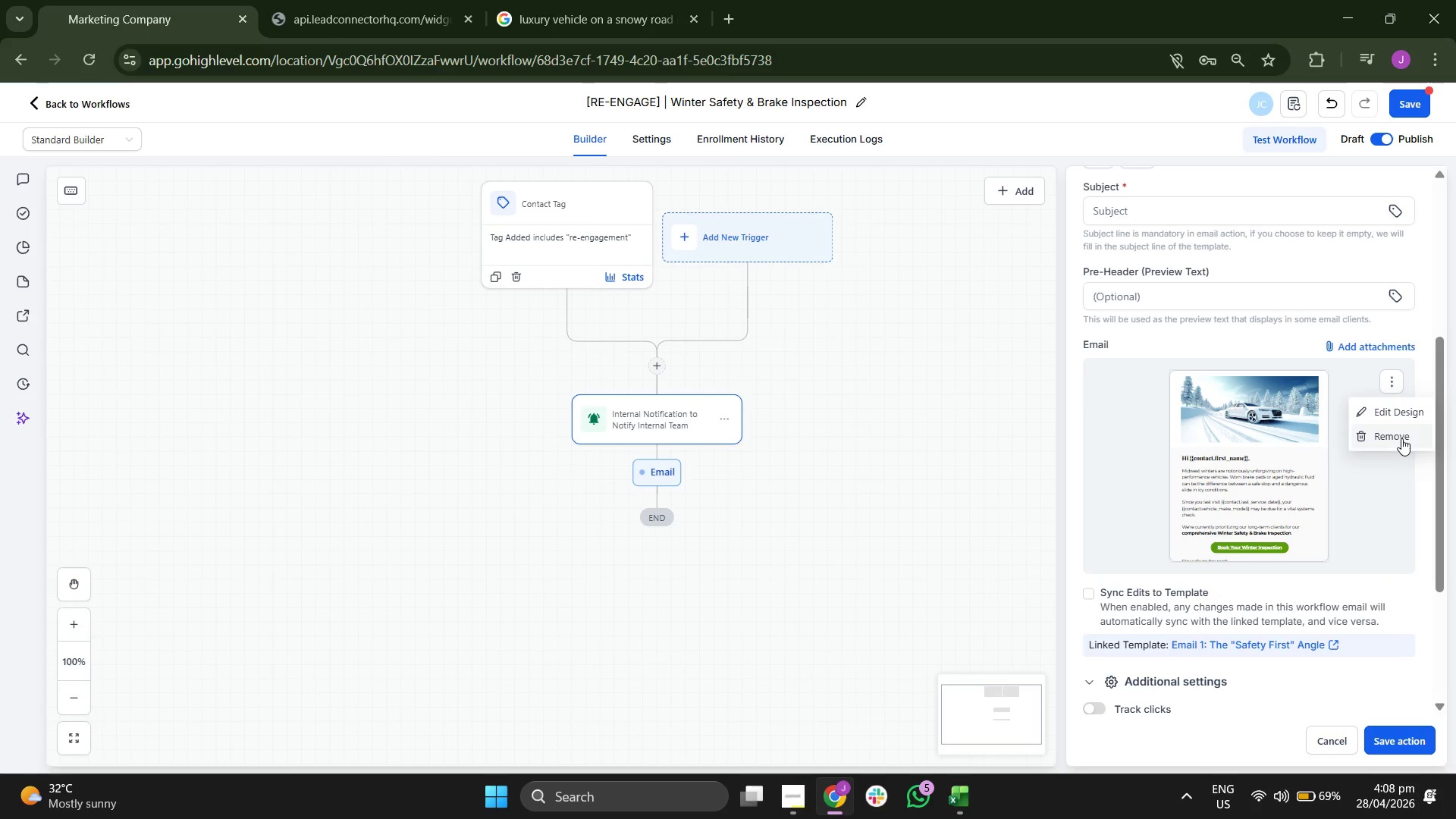 
left_click([1401, 438])
 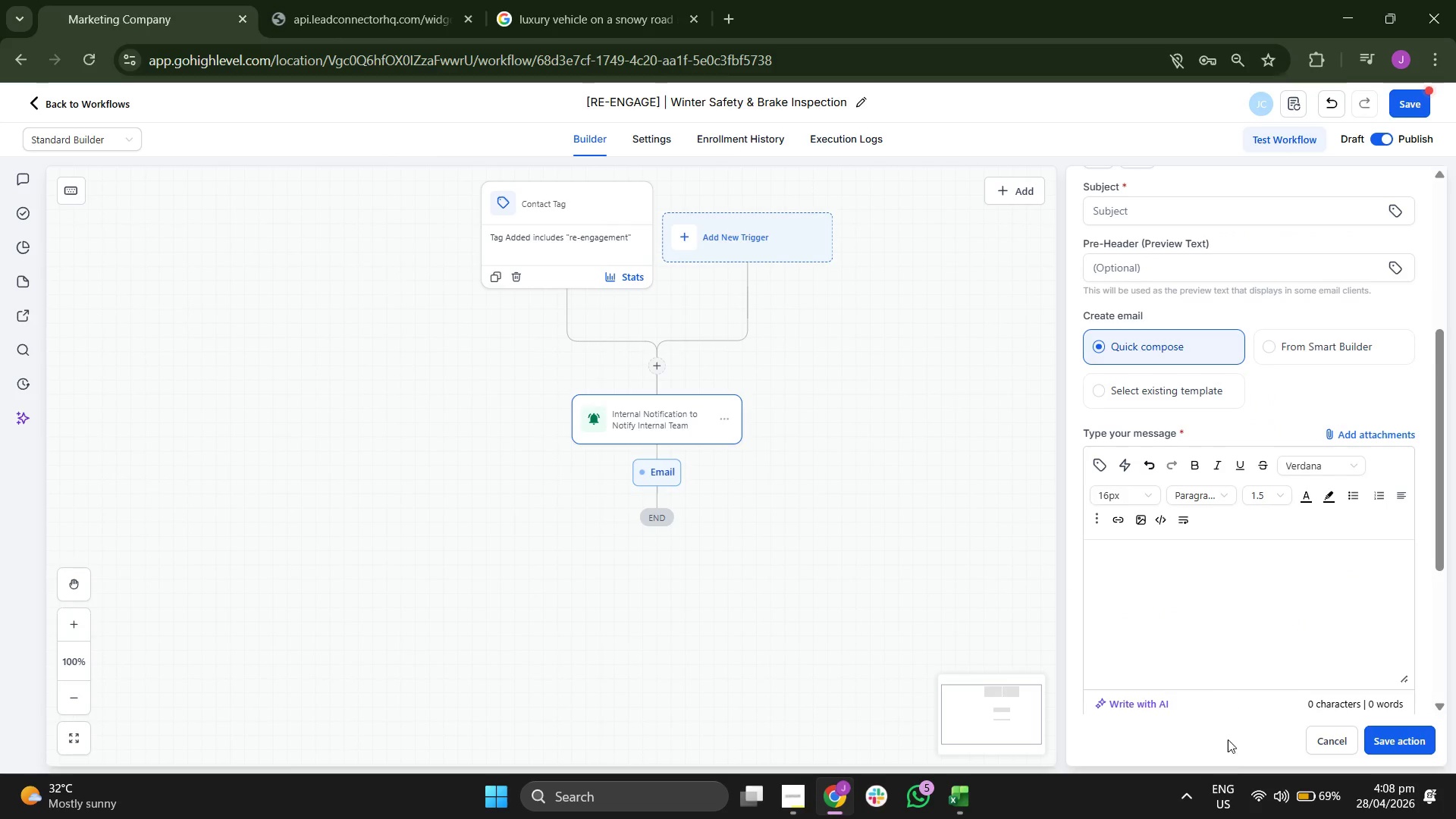 
left_click([1341, 742])
 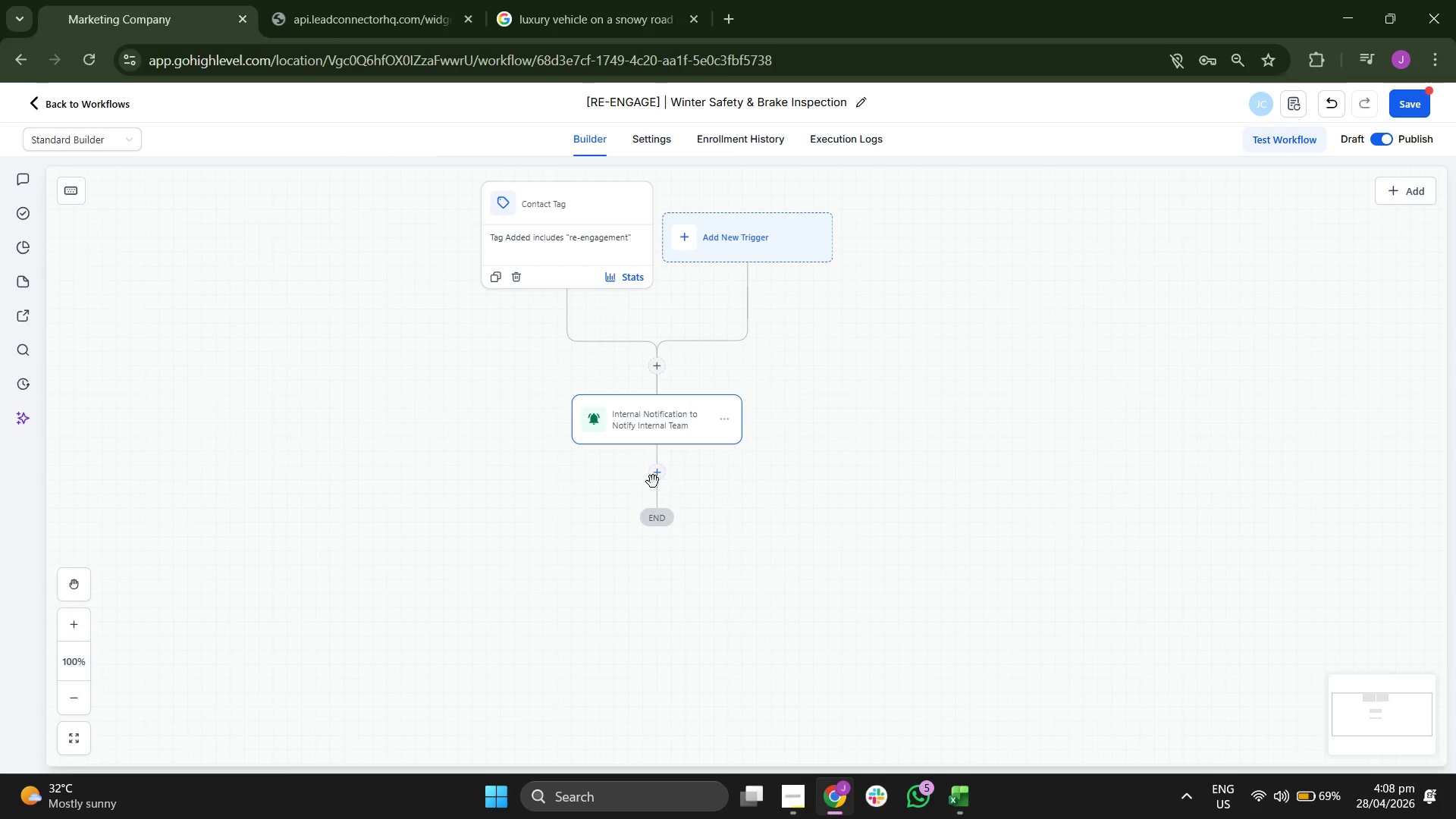 
left_click([665, 476])
 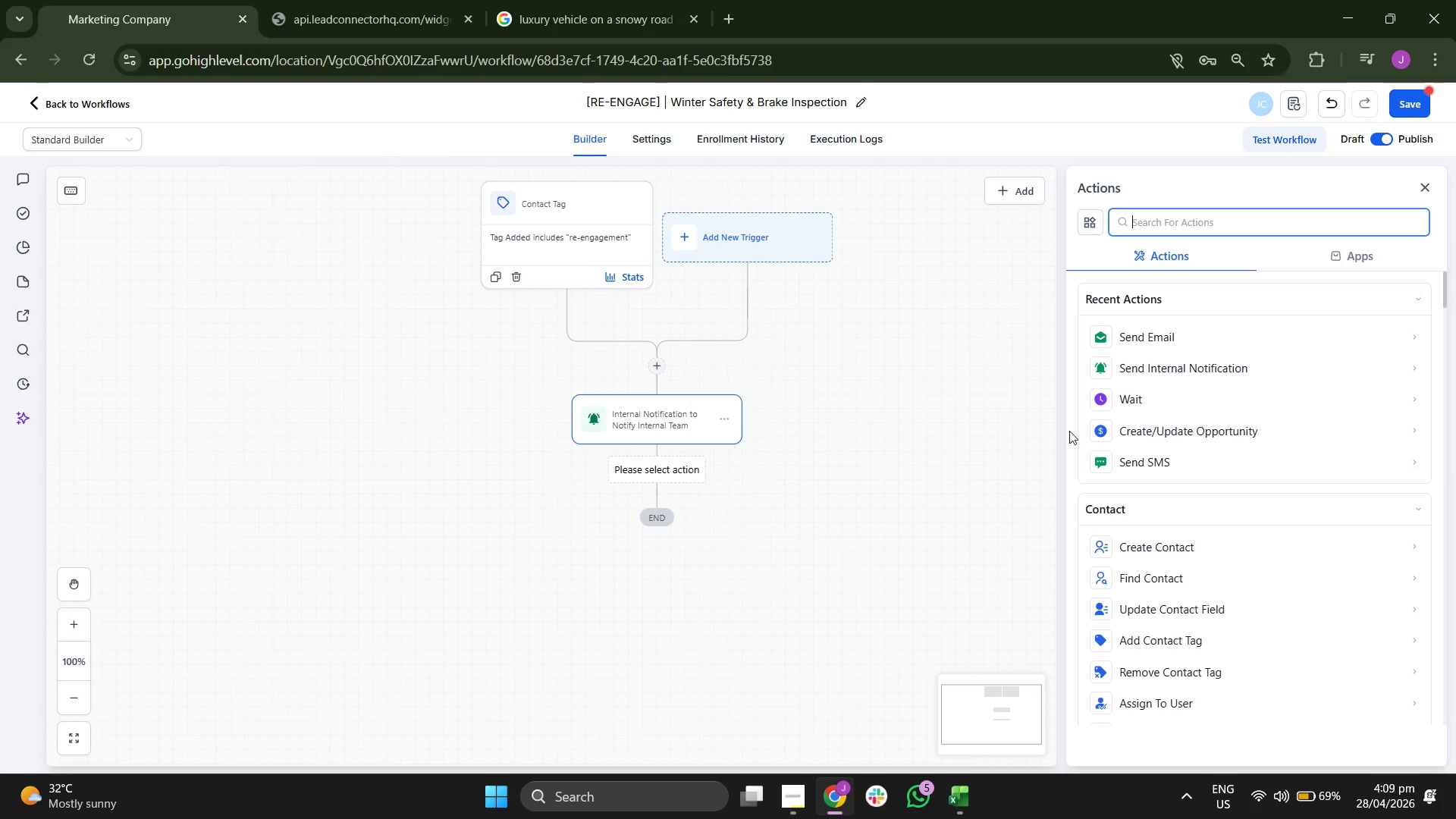 
scroll: coordinate [1188, 418], scroll_direction: none, amount: 0.0
 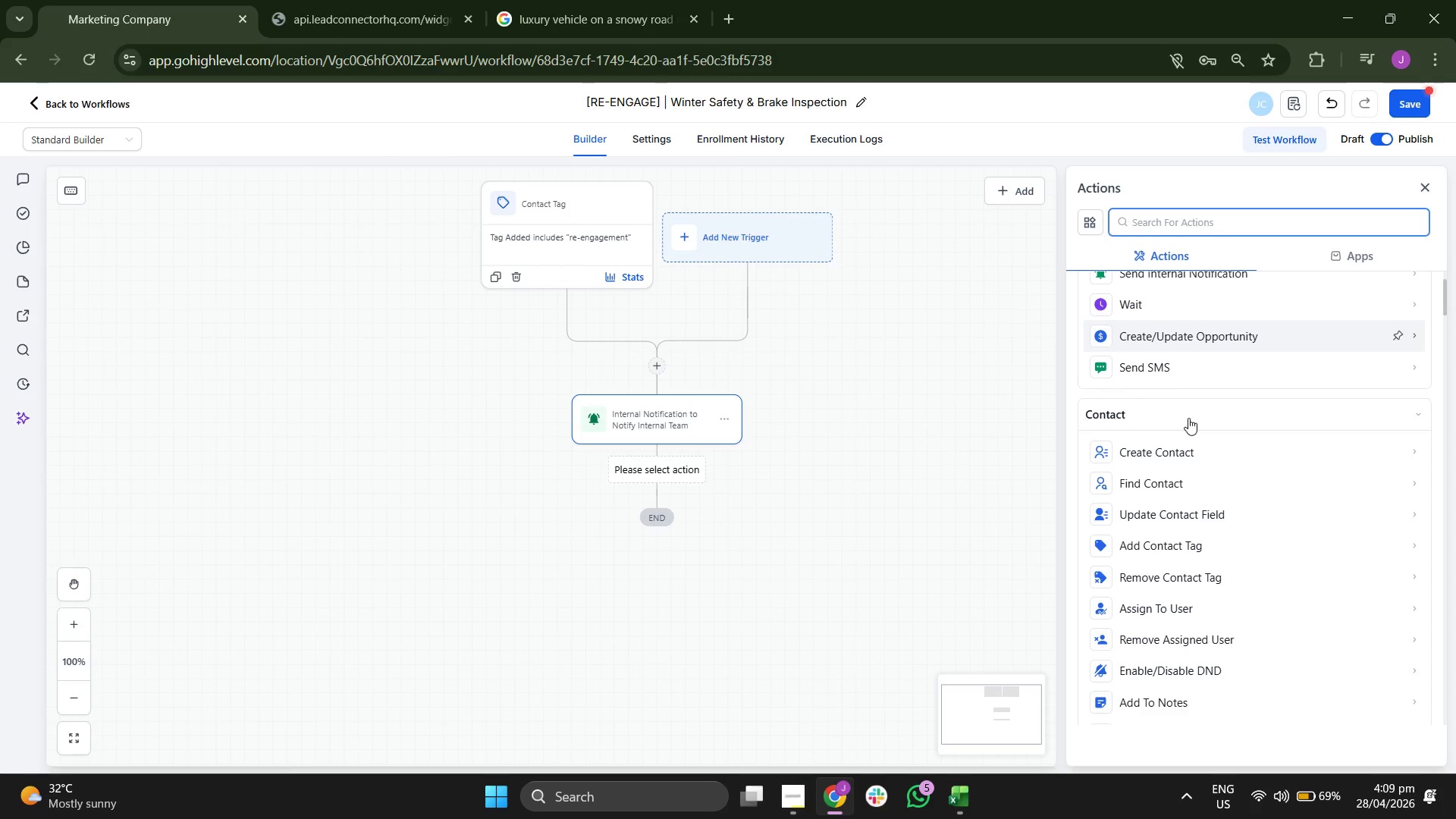 
scroll: coordinate [1188, 418], scroll_direction: down, amount: 5.0
 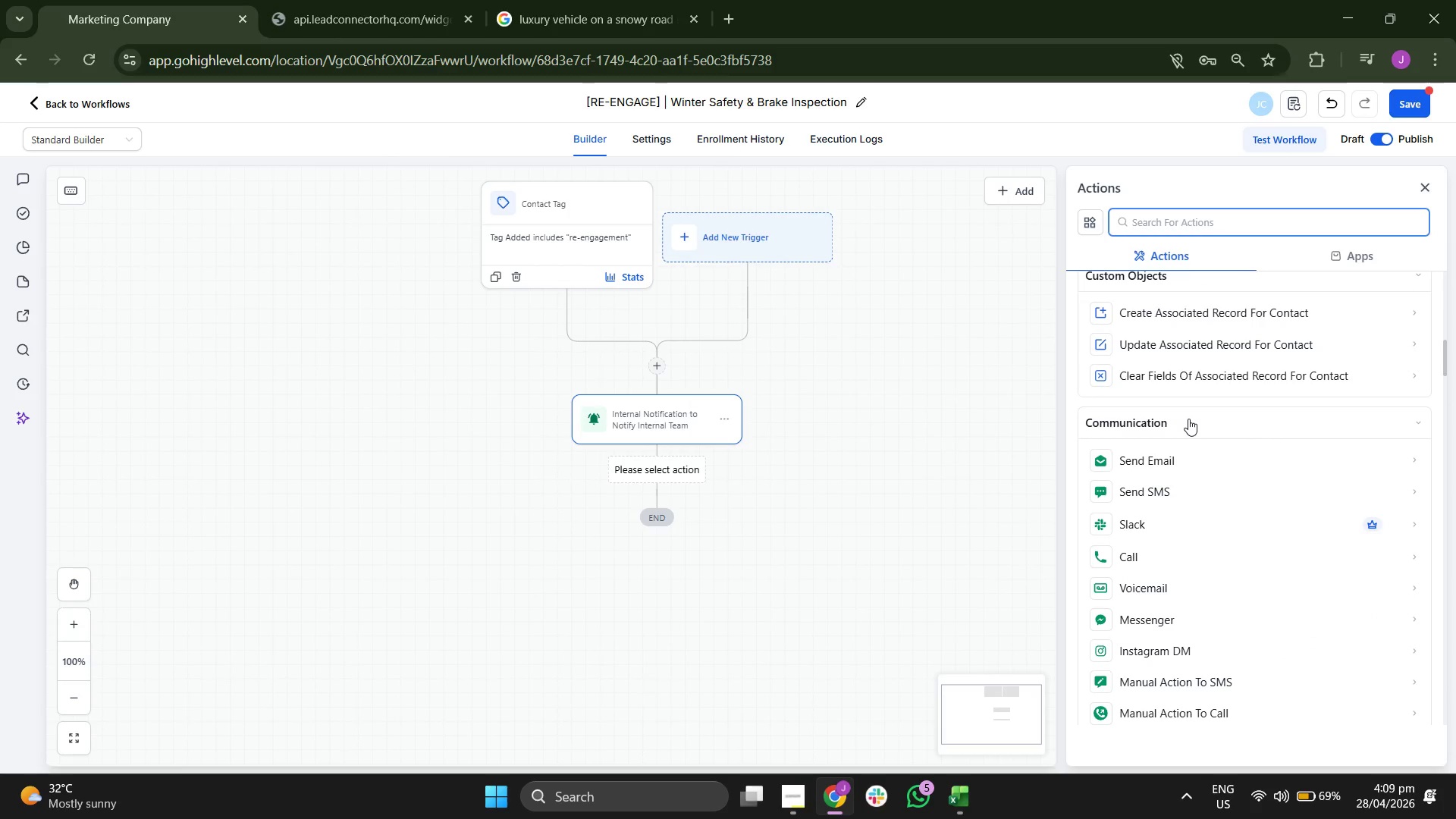 
left_click([1176, 494])
 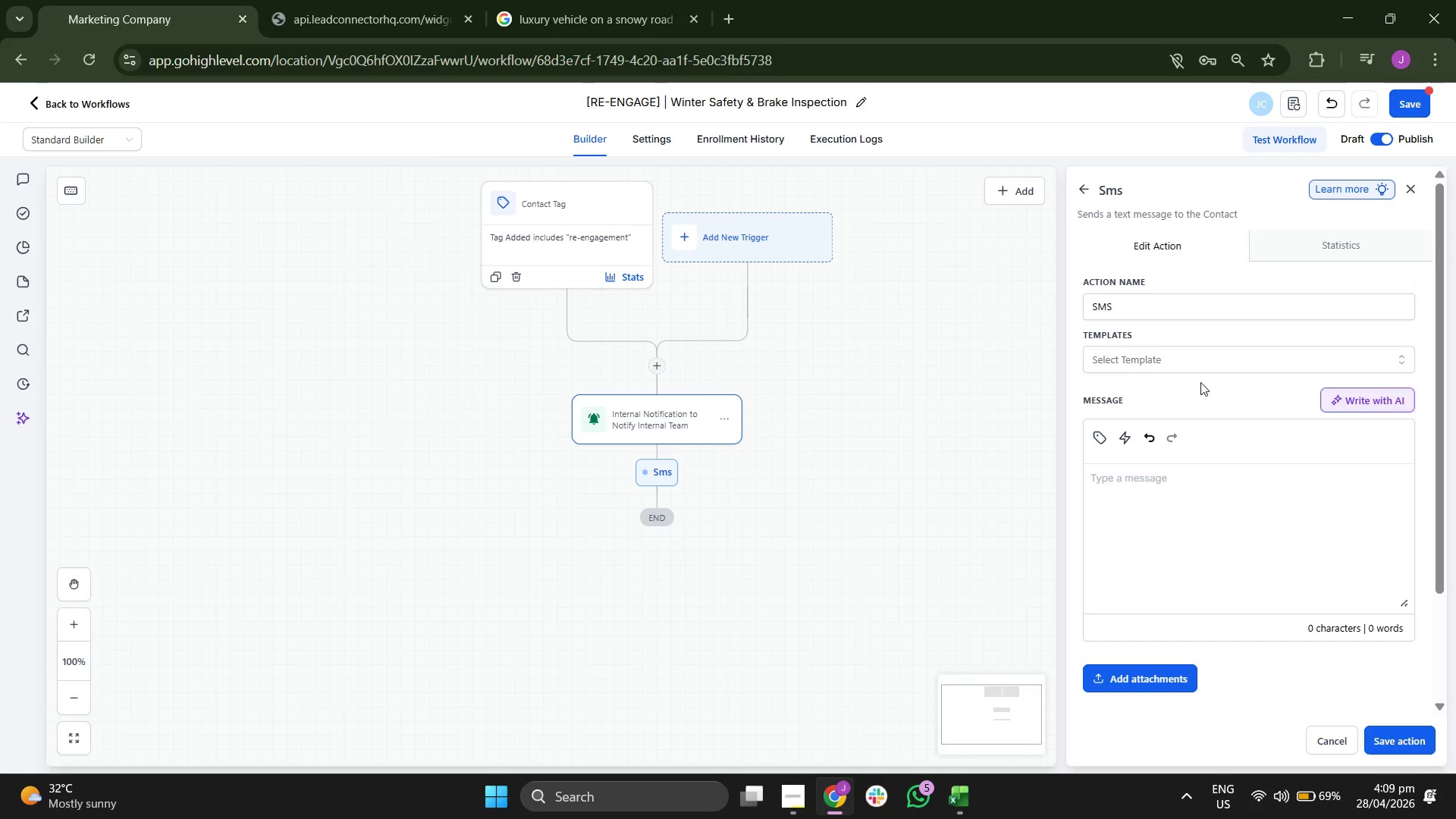 
left_click([1182, 372])
 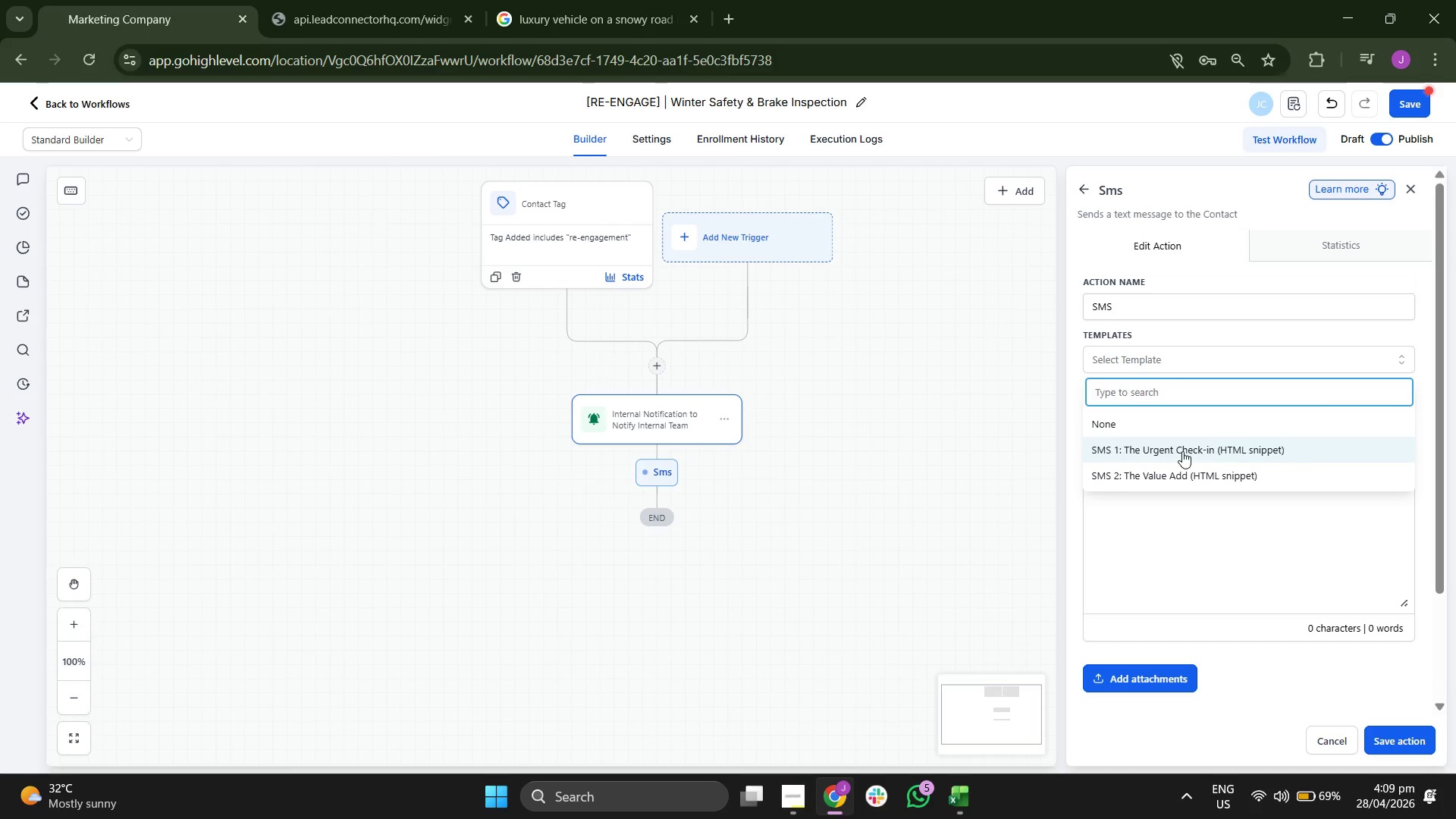 
left_click([1182, 451])
 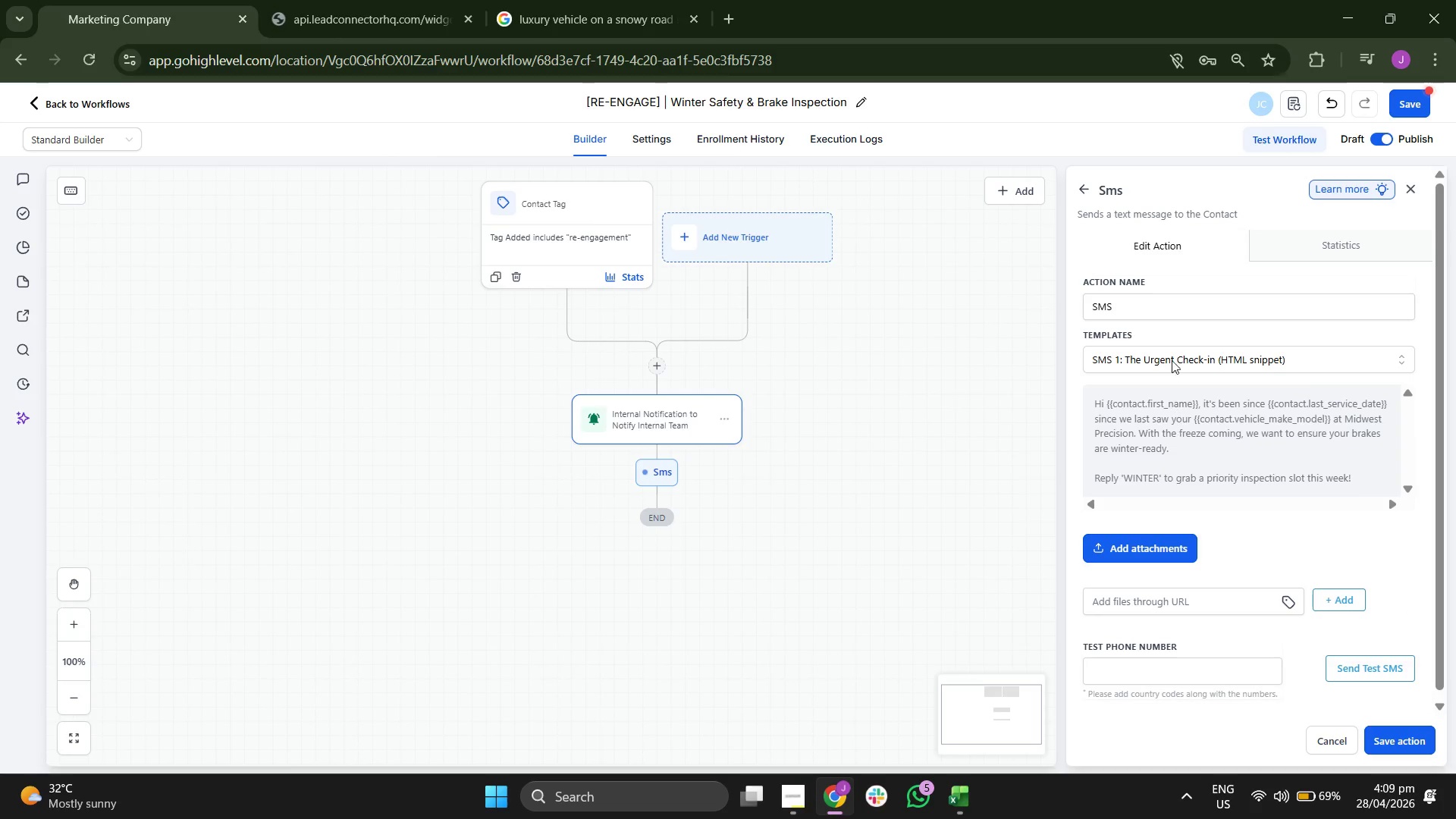 
left_click([1191, 321])
 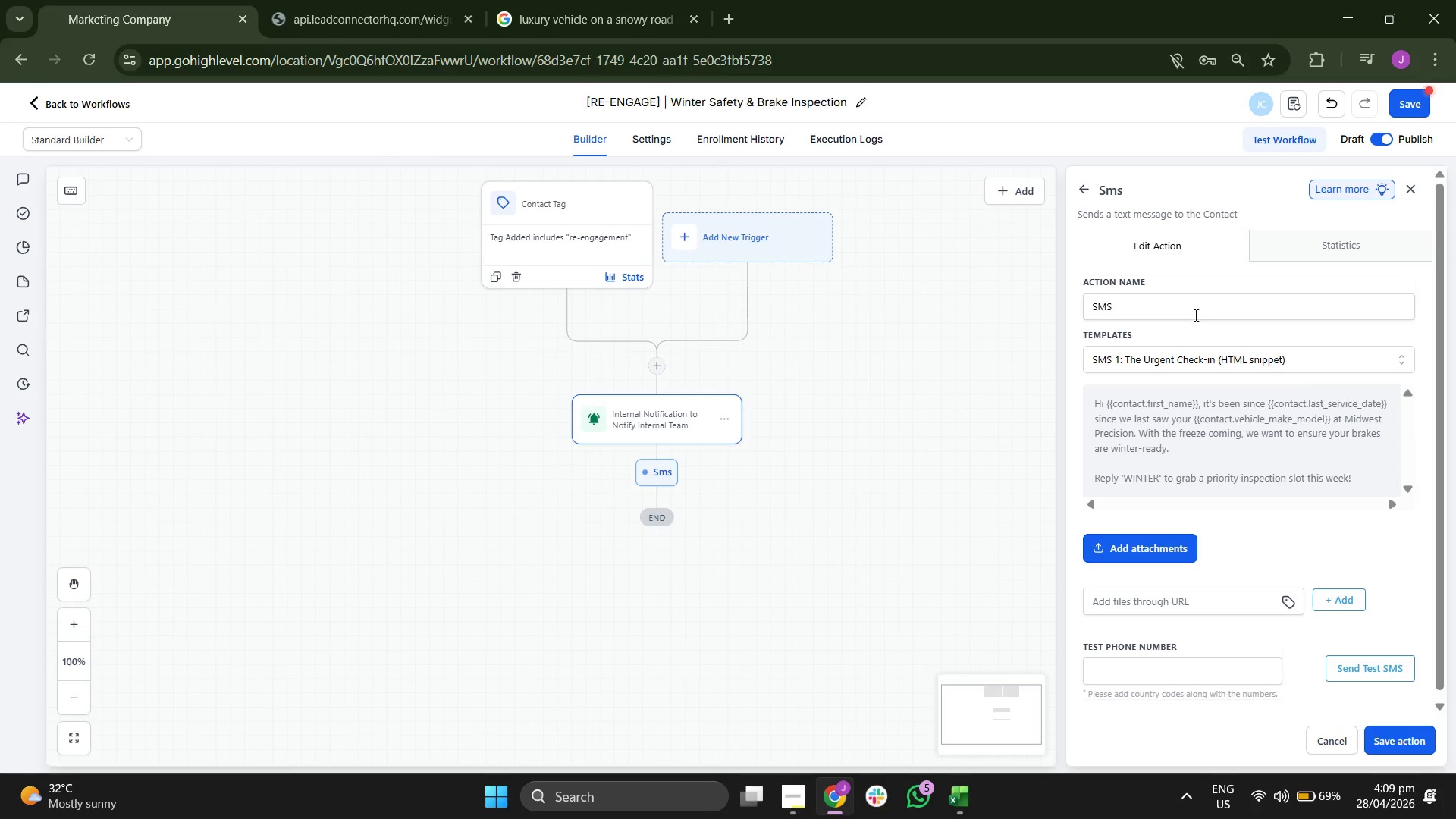 
left_click([1196, 312])
 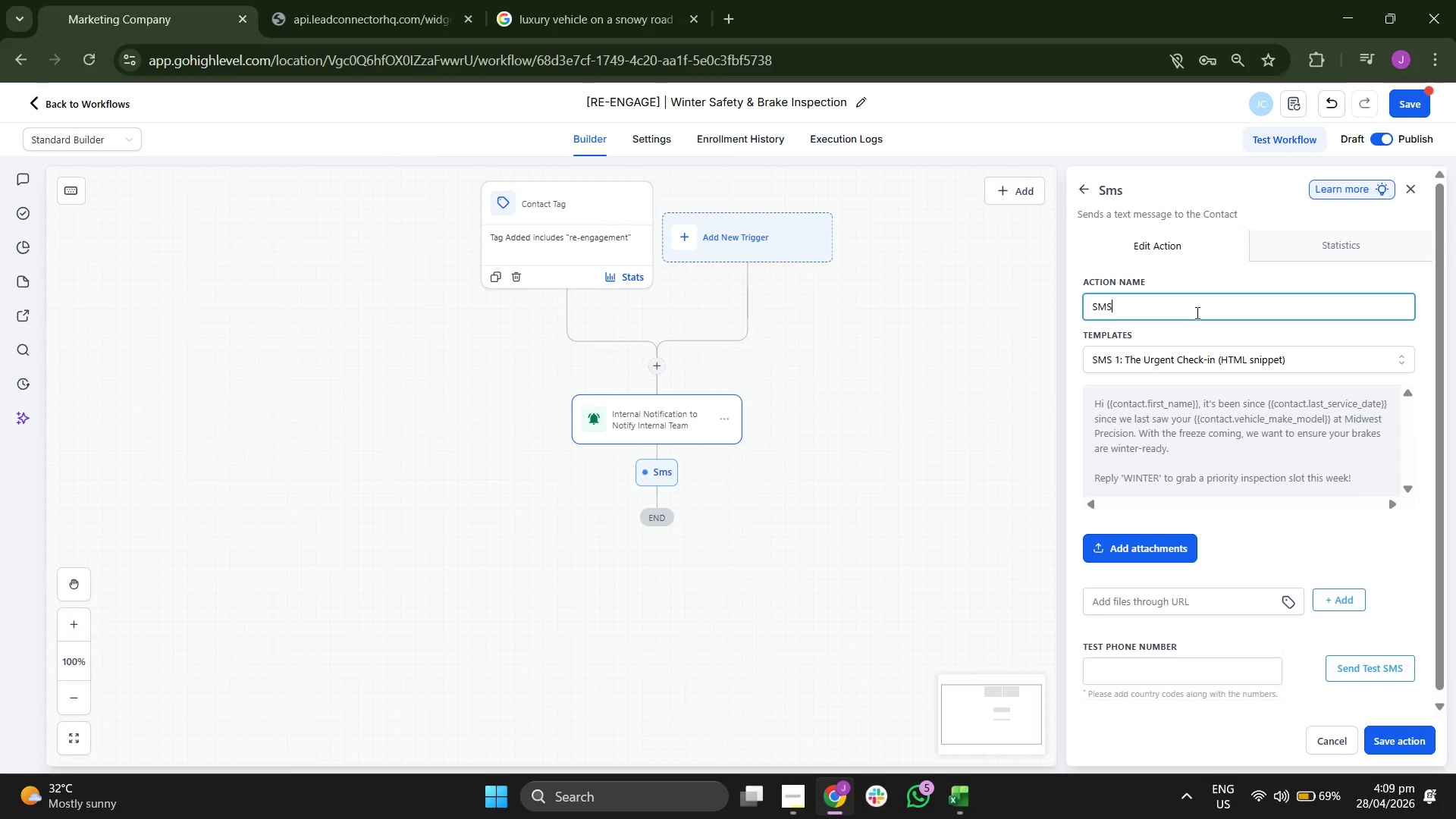 
type( 1: The Urgent Check-in)
 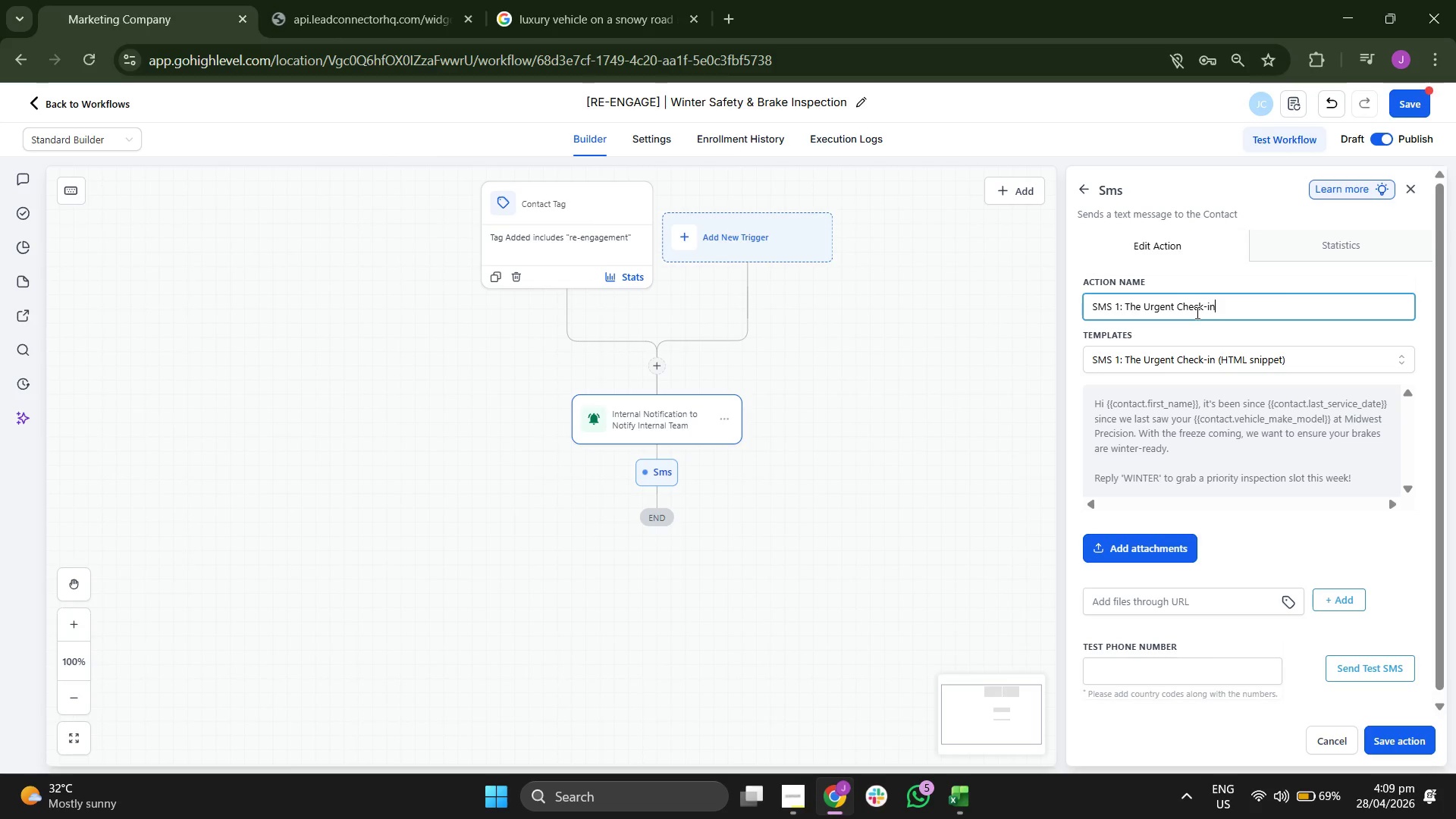 
left_click([1395, 735])
 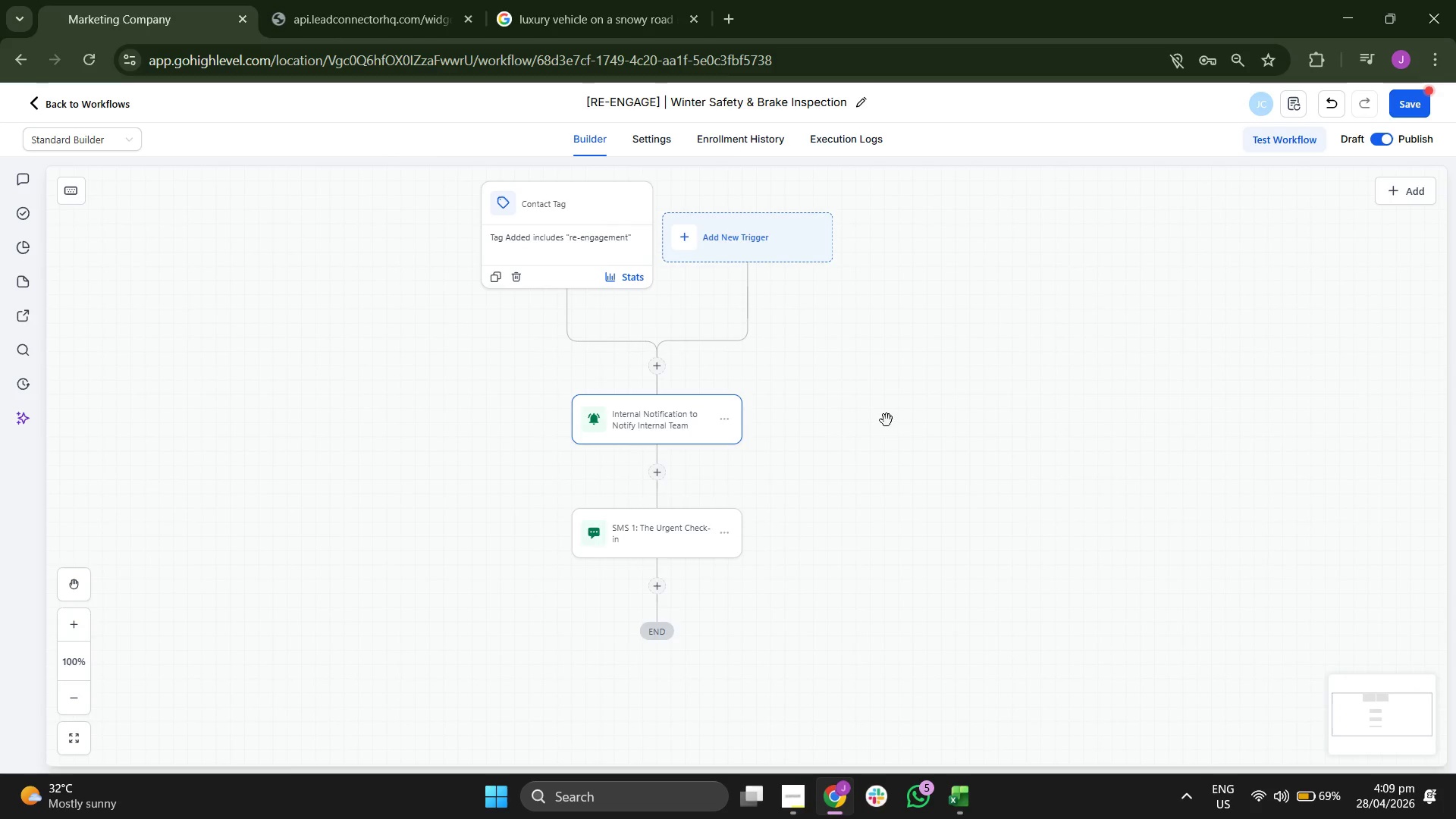 
scroll: coordinate [905, 407], scroll_direction: down, amount: 2.0
 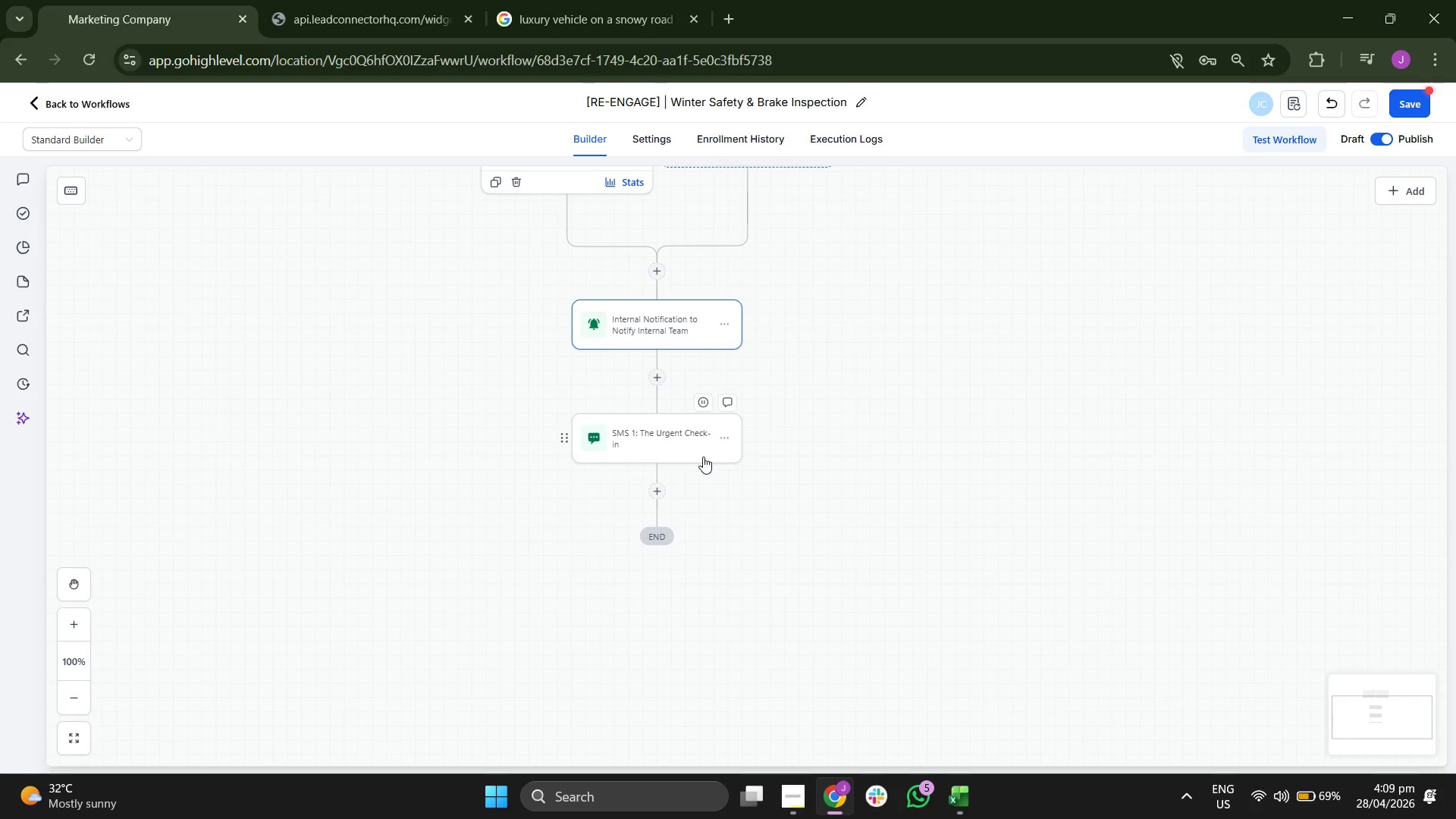 
left_click([695, 438])
 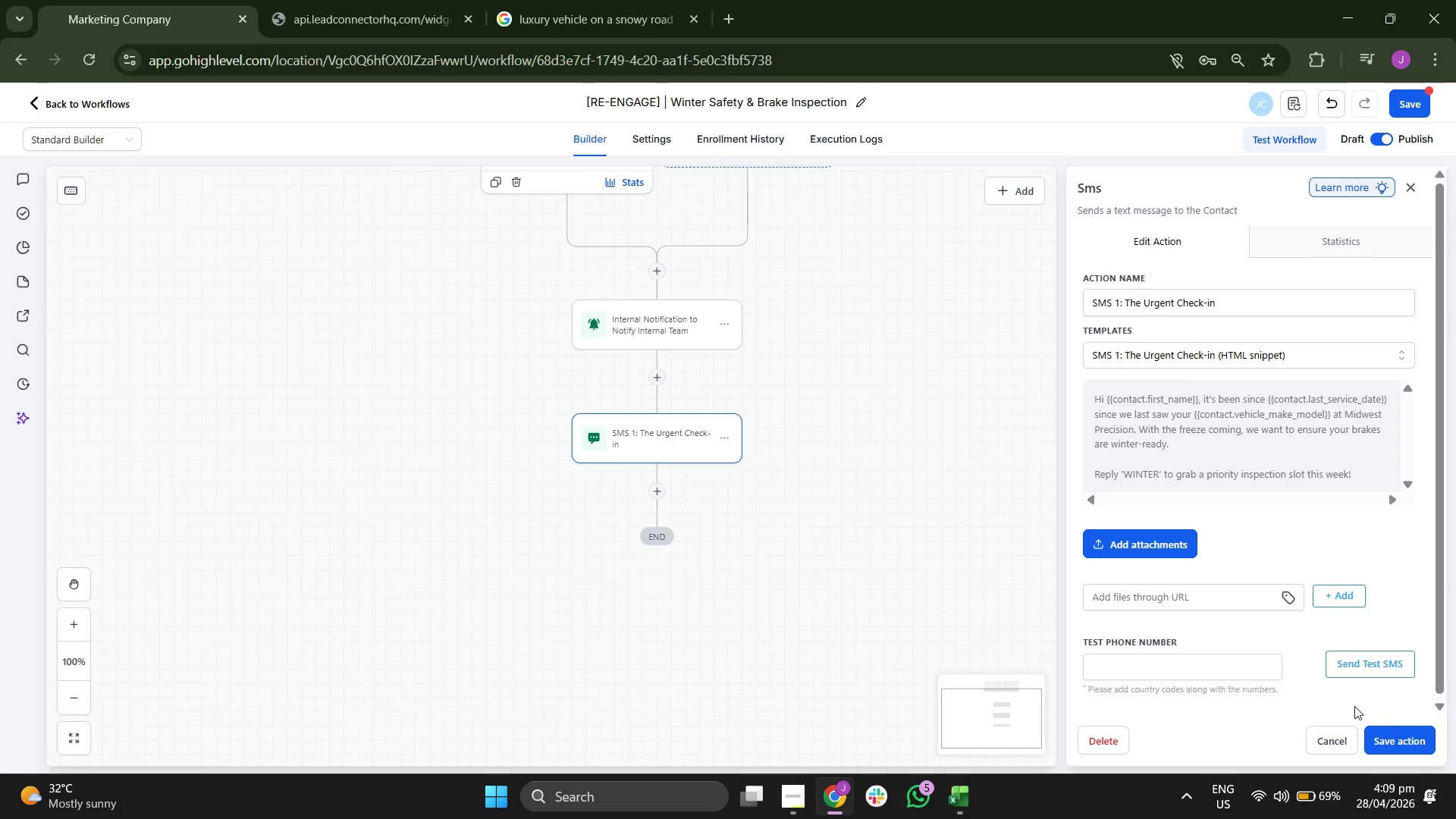 
left_click([1390, 732])
 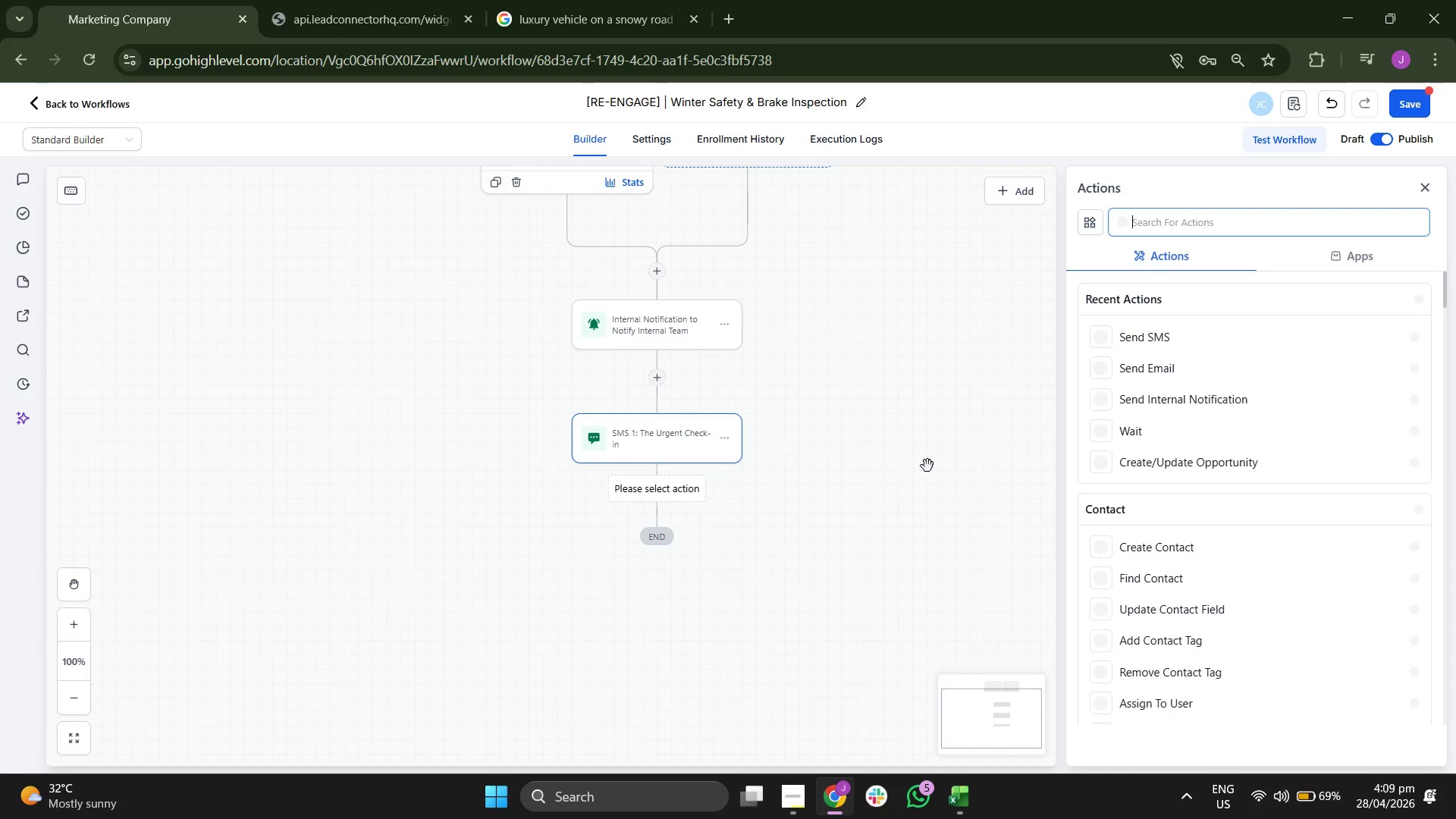 
scroll: coordinate [1233, 440], scroll_direction: down, amount: 5.0
 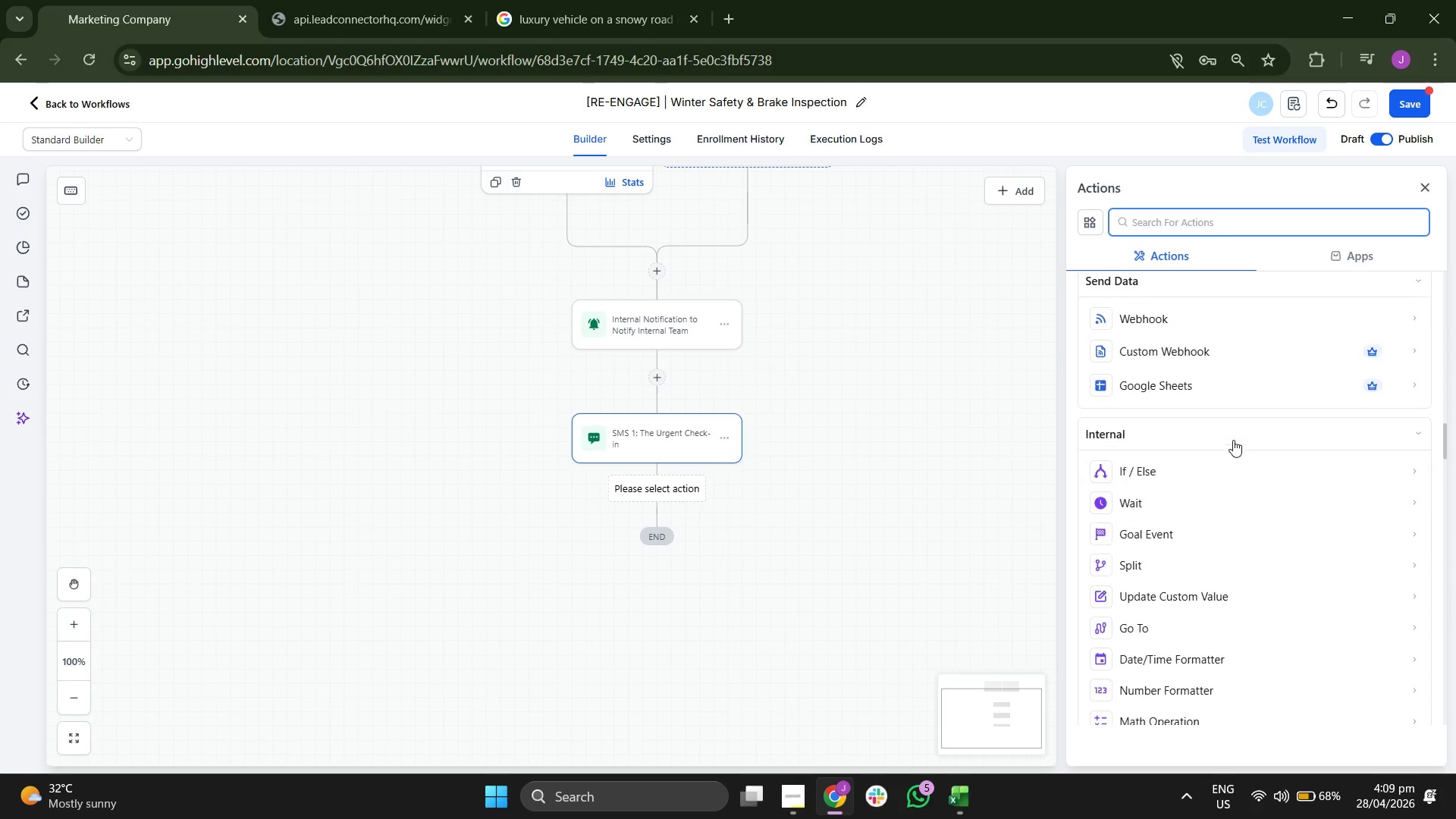 
left_click([1226, 498])
 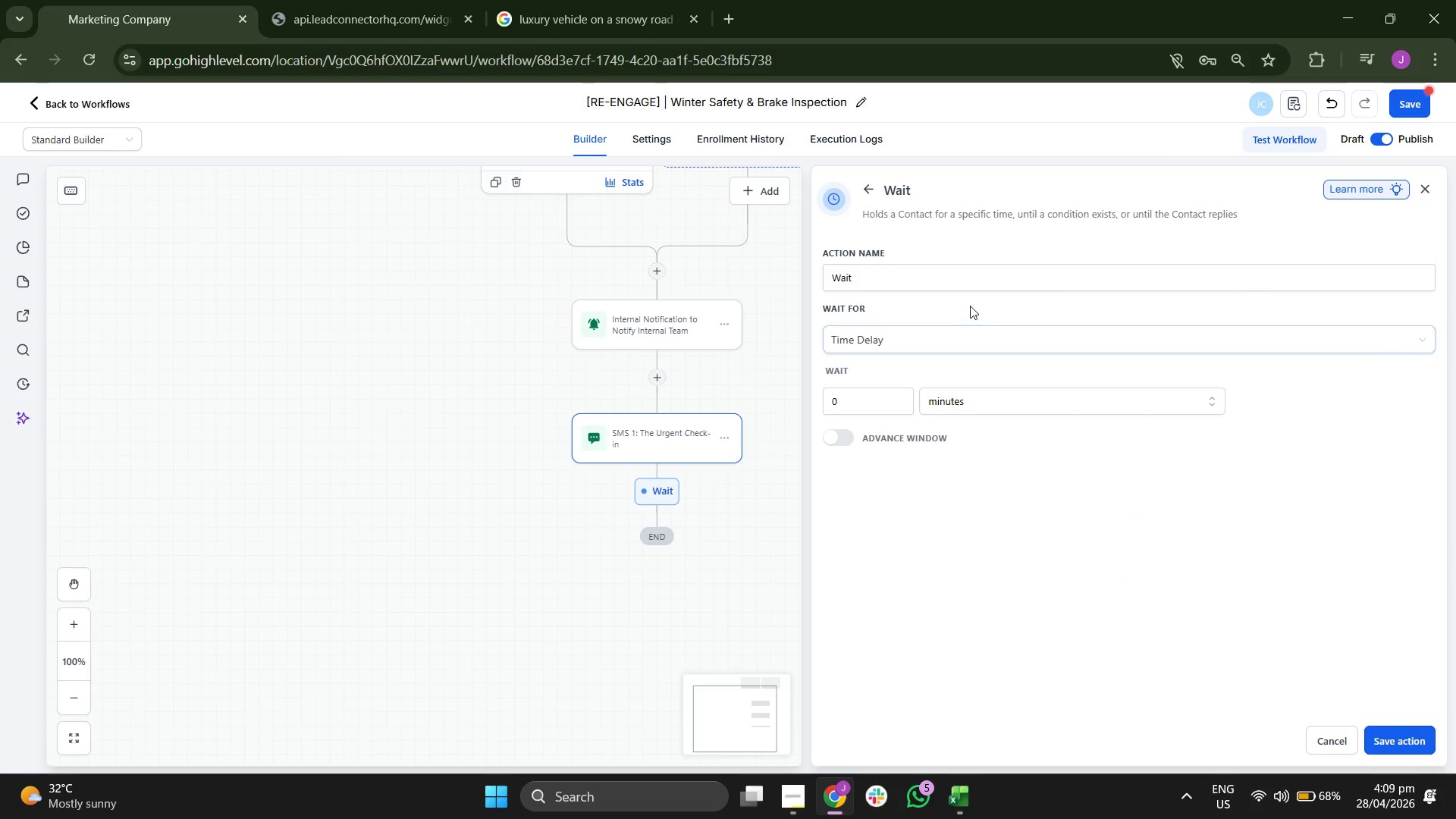 
type( 2 Days)
 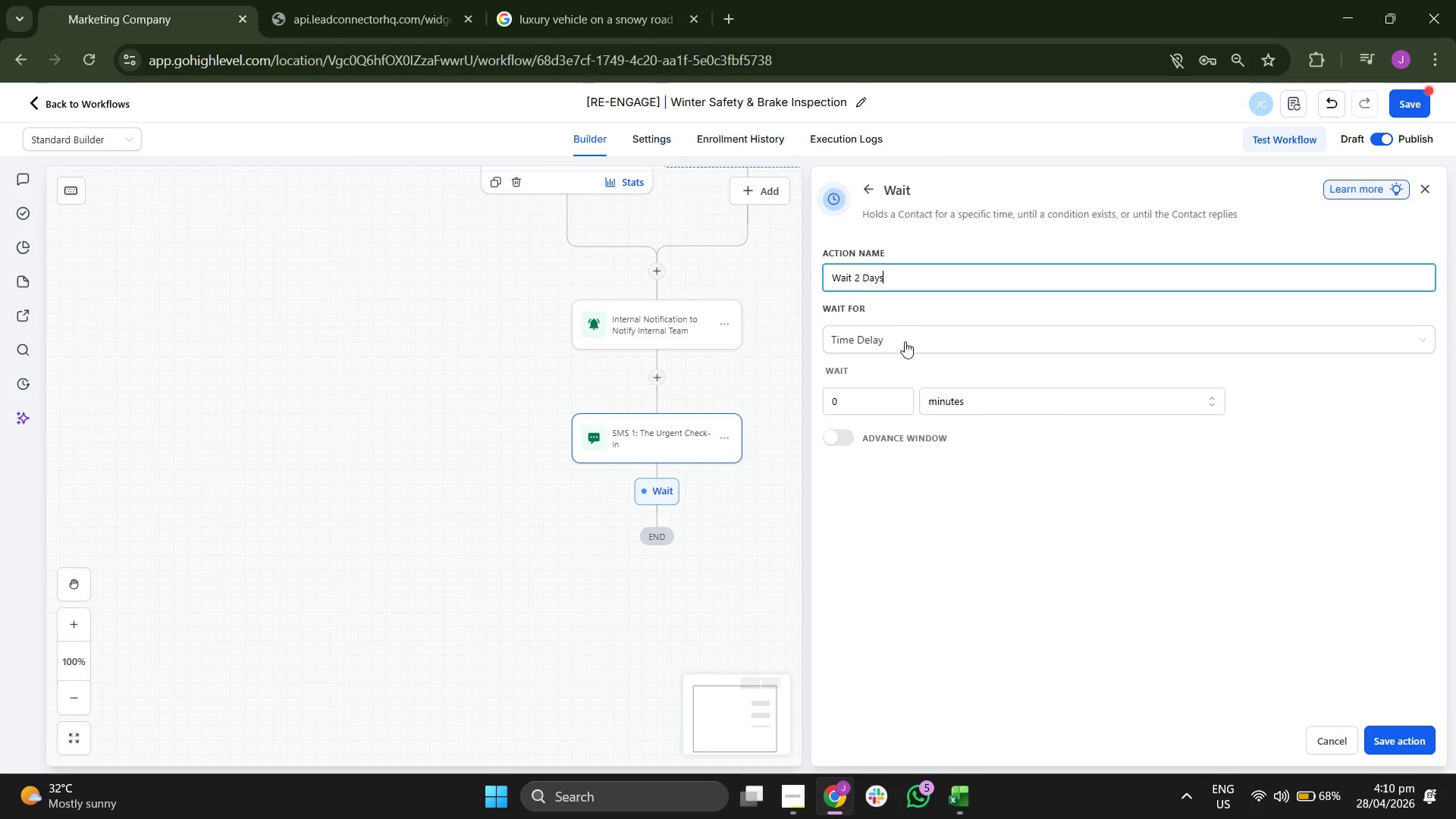 
left_click([864, 400])
 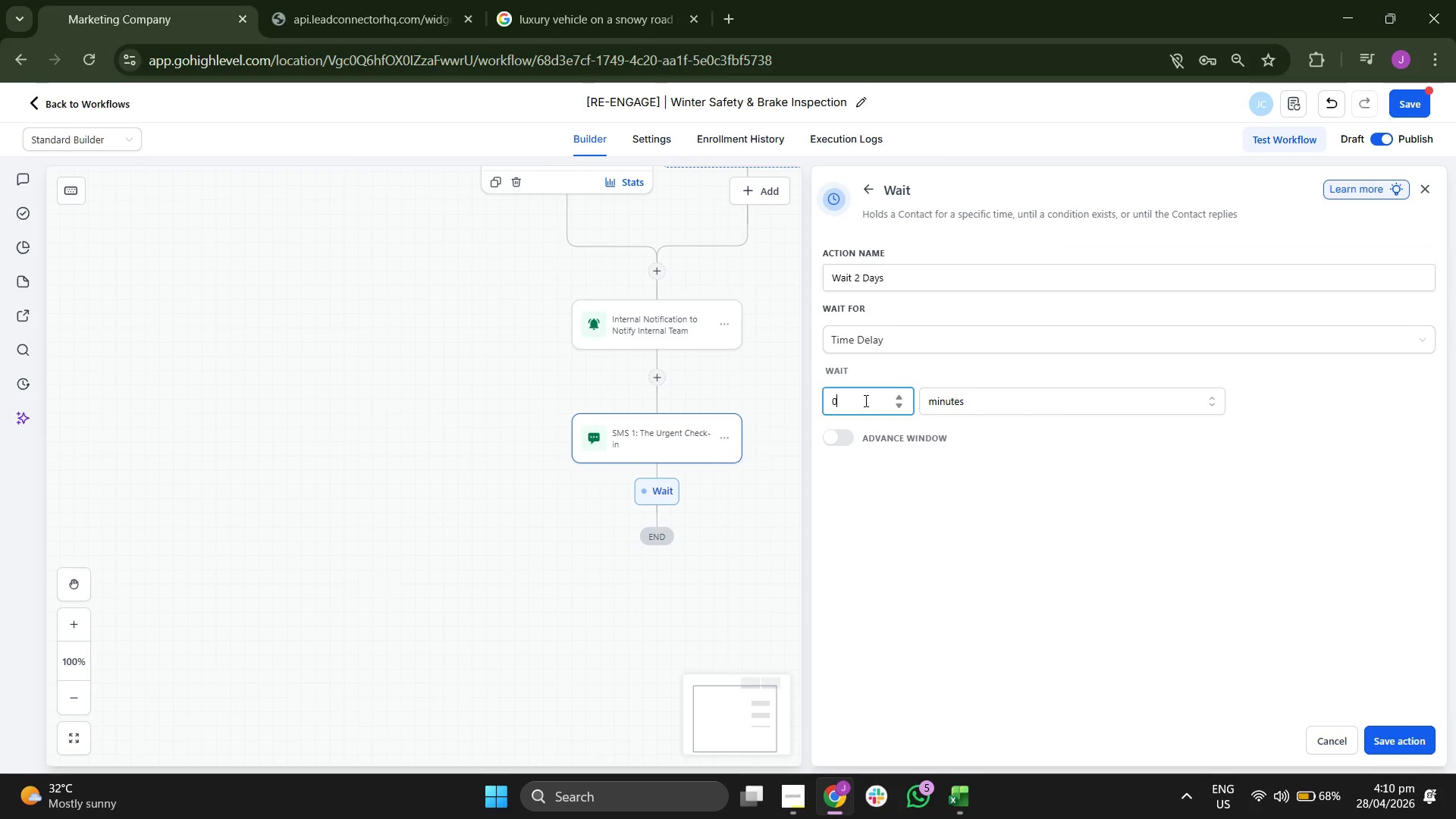 
key(2)
 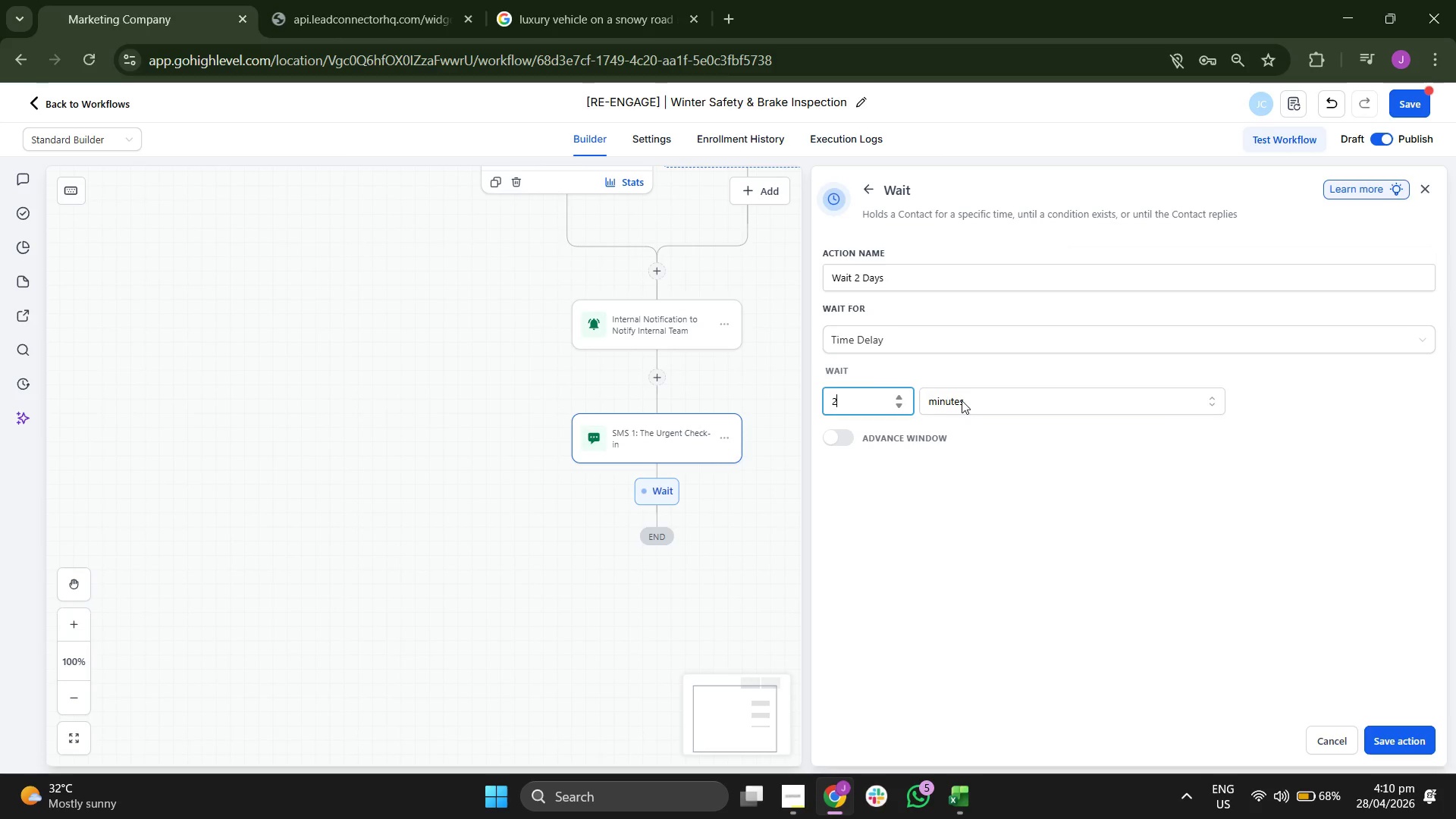 
left_click([963, 400])
 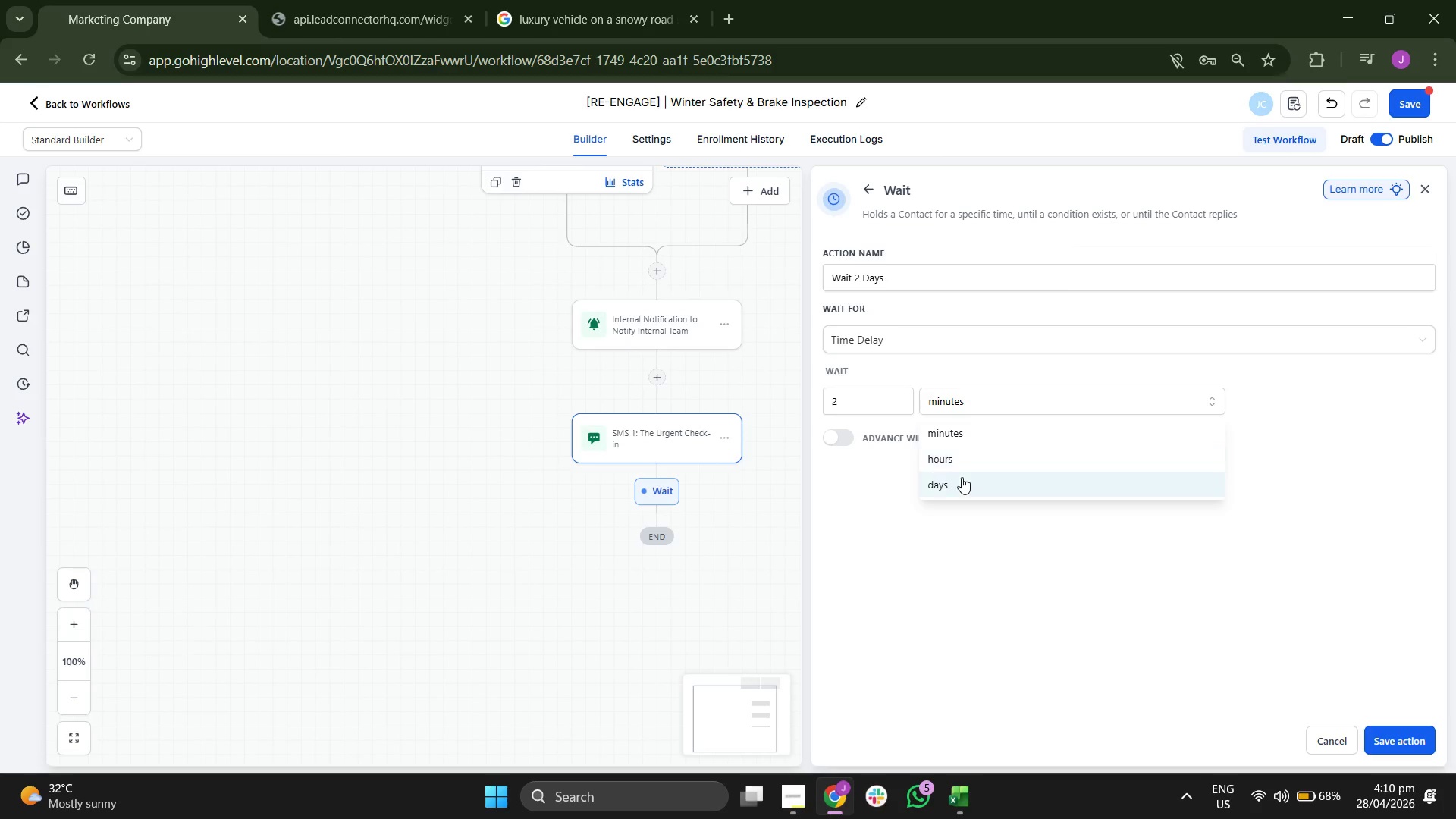 
left_click([962, 477])
 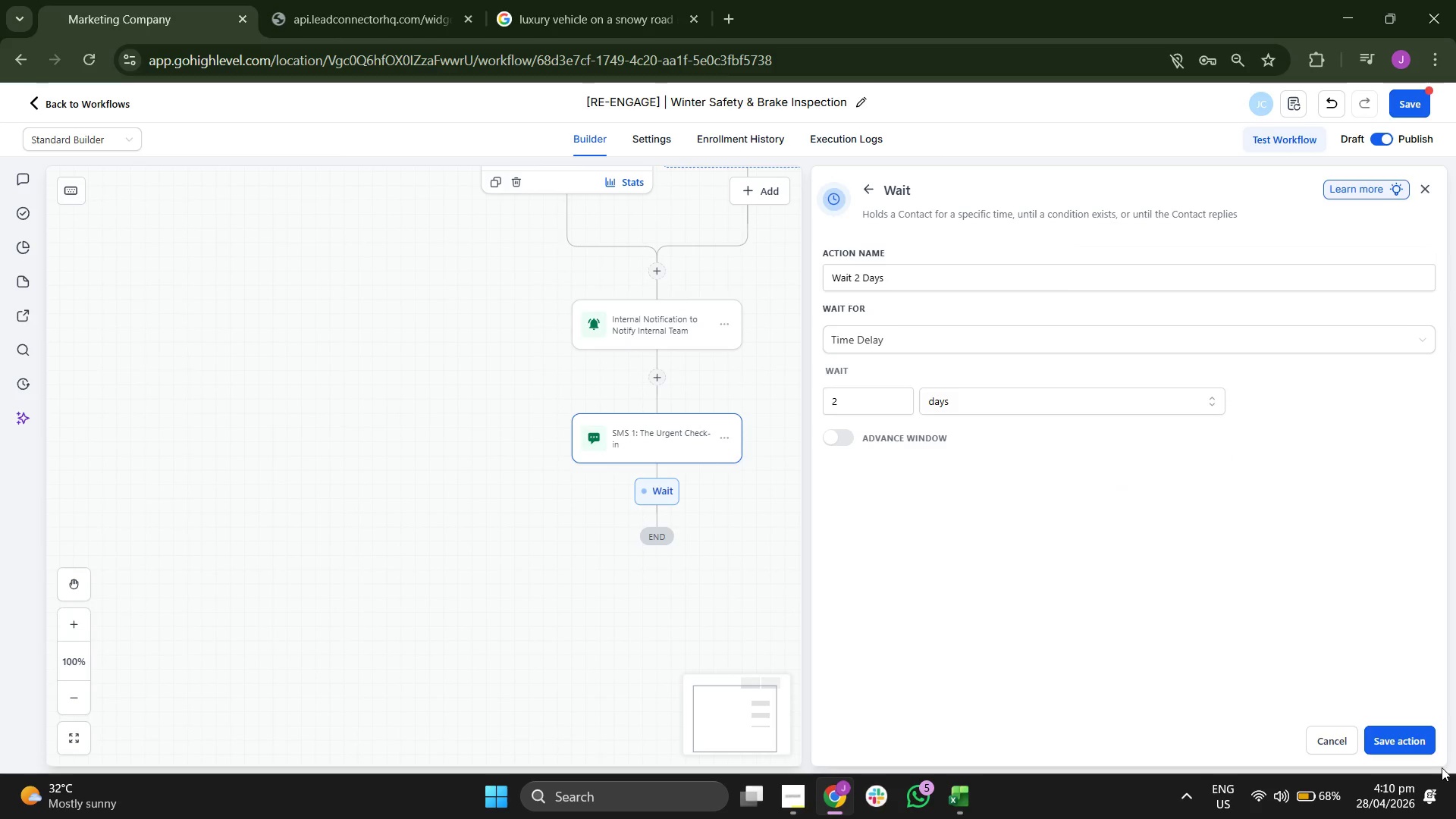 
left_click([1430, 741])
 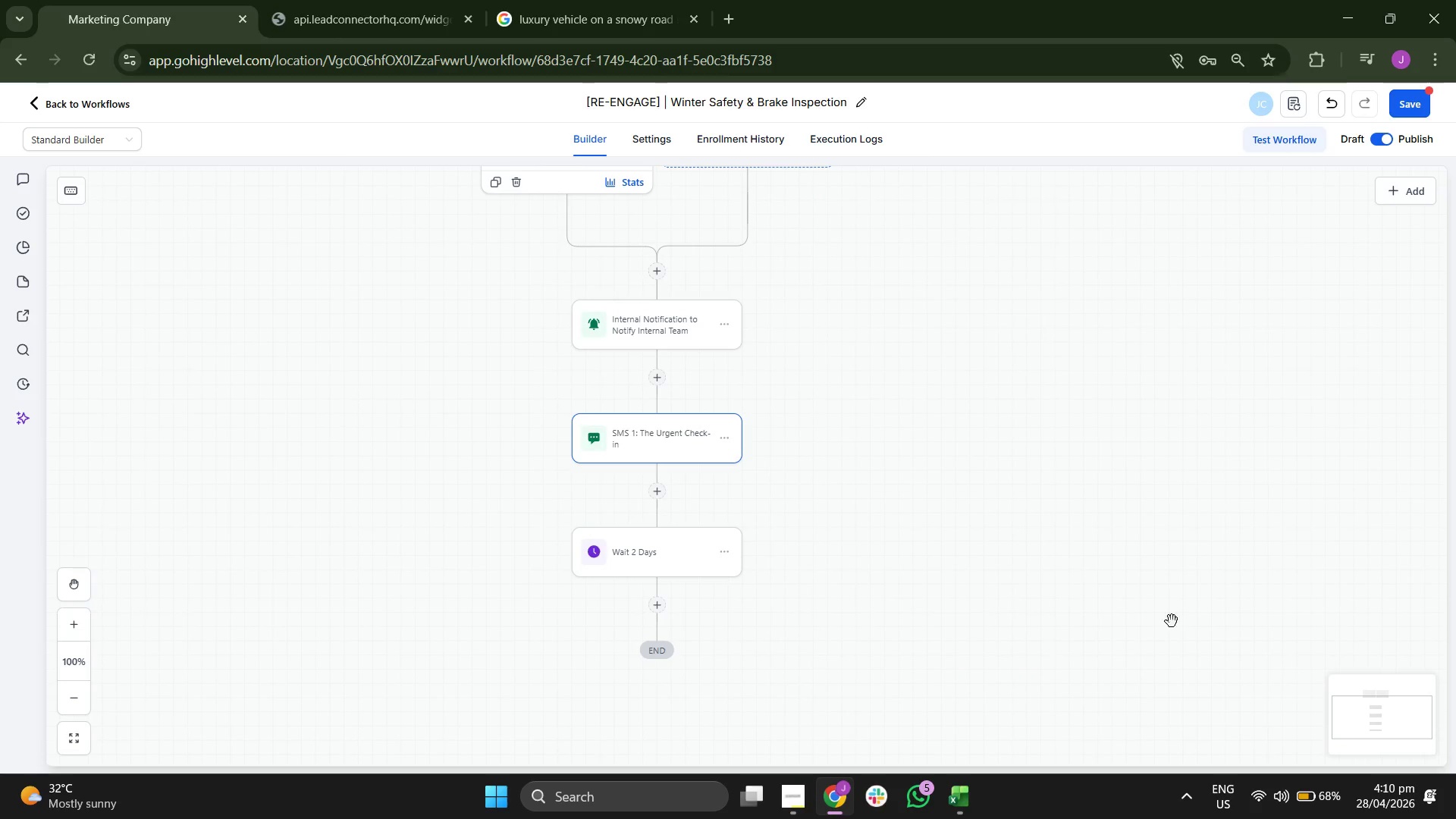 
left_click_drag(start_coordinate=[1125, 612], to_coordinate=[1116, 462])
 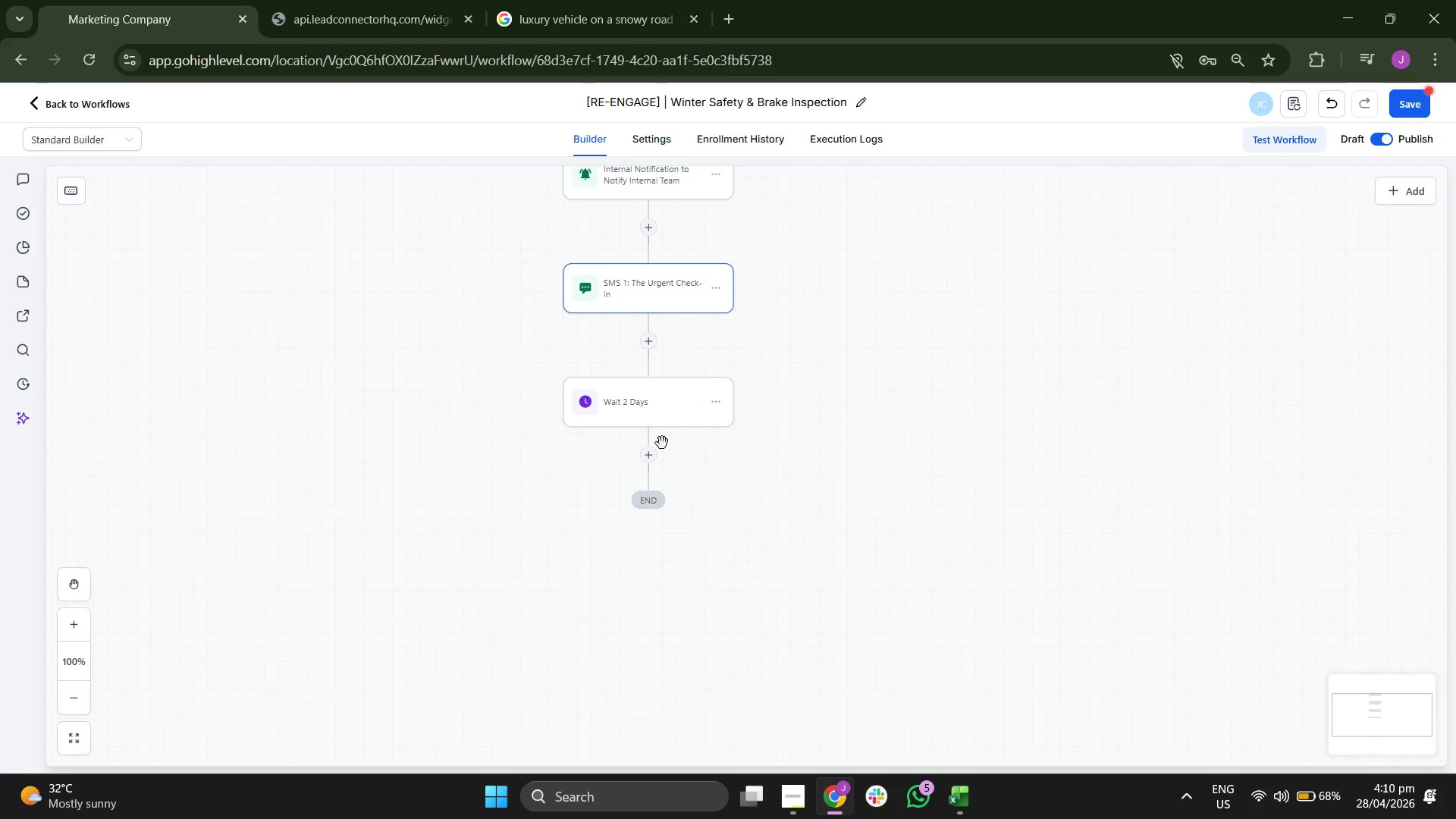 
left_click([657, 450])
 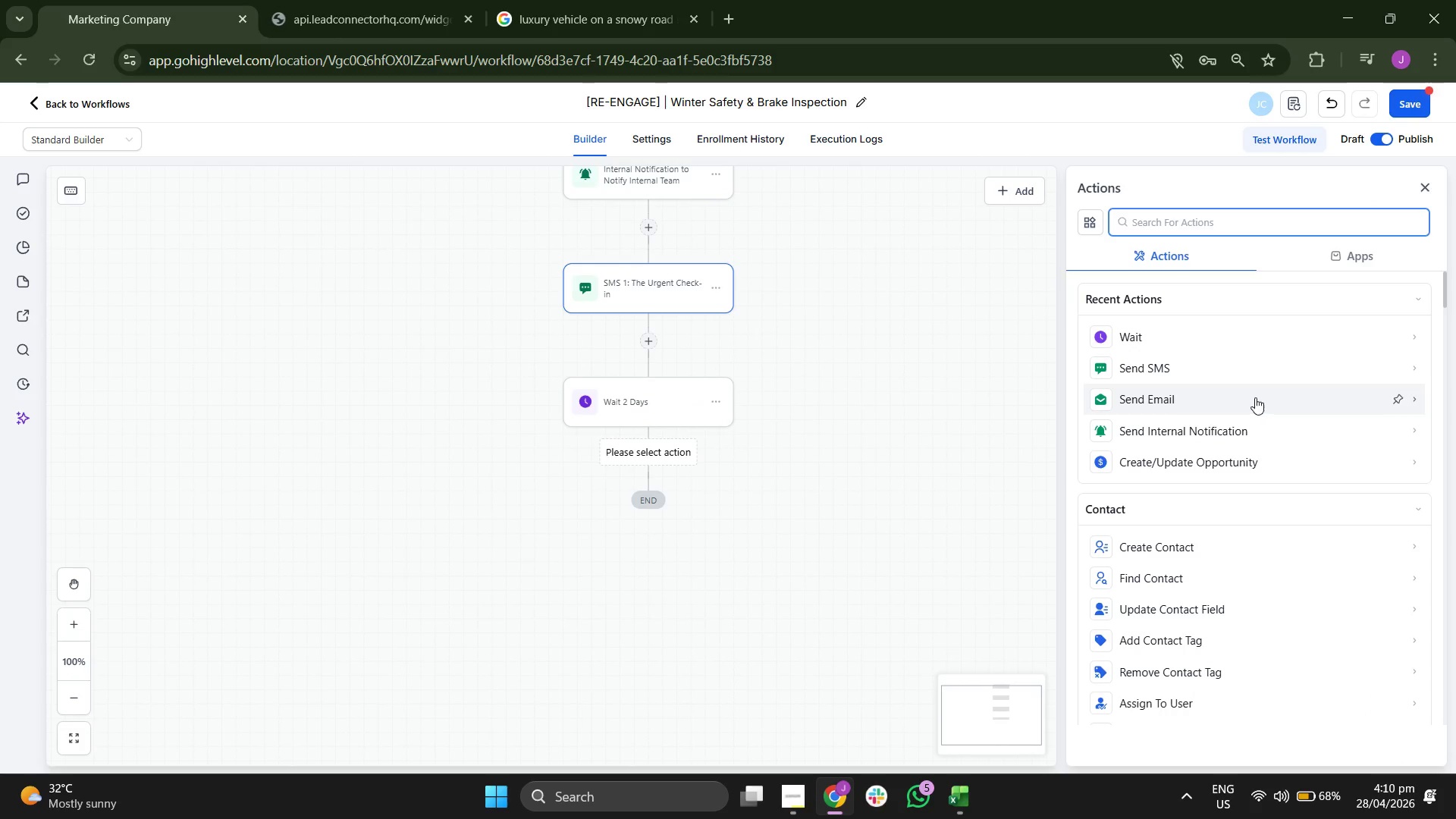 
scroll: coordinate [1222, 523], scroll_direction: down, amount: 11.0
 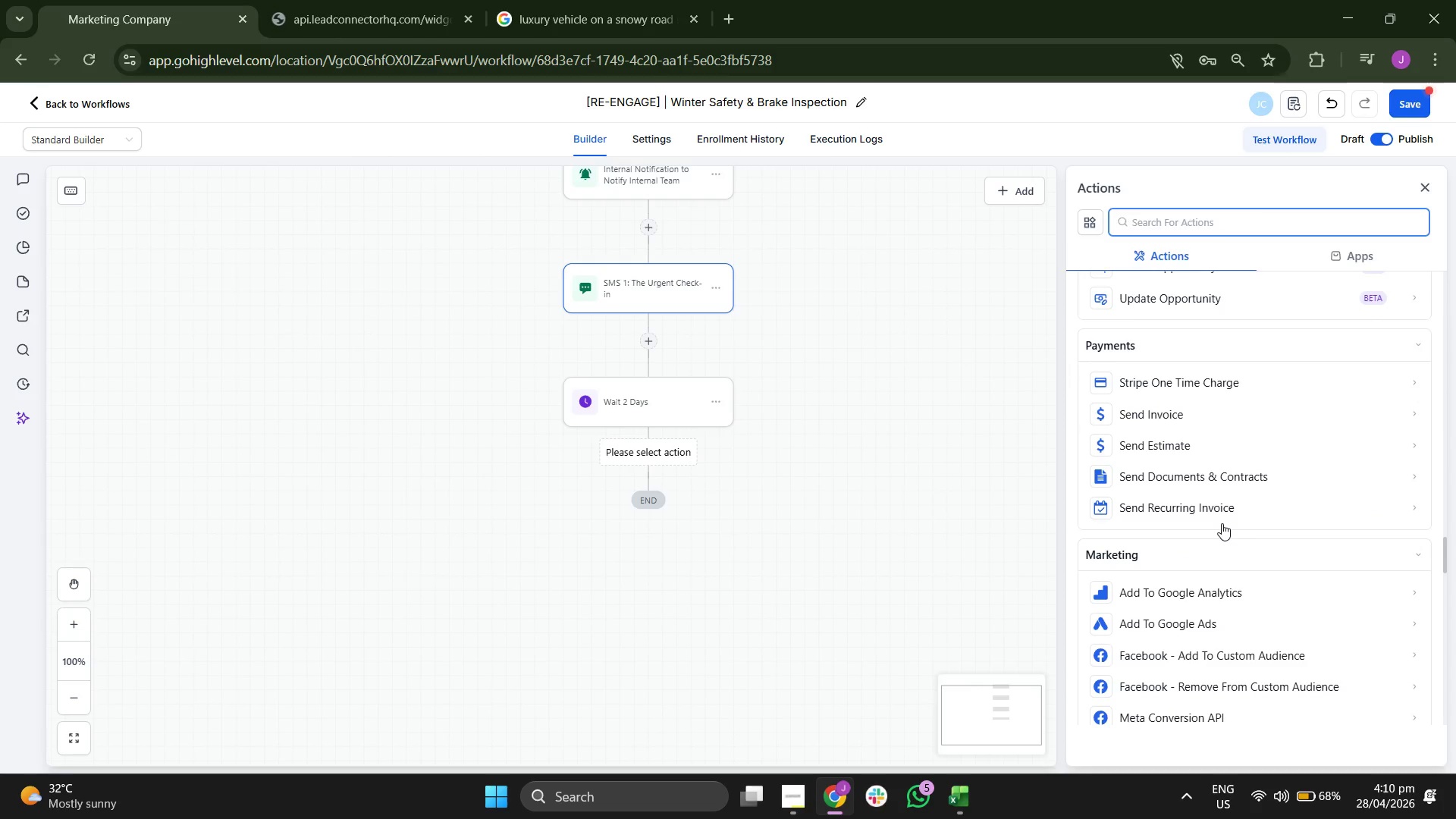 
scroll: coordinate [1222, 523], scroll_direction: none, amount: 0.0
 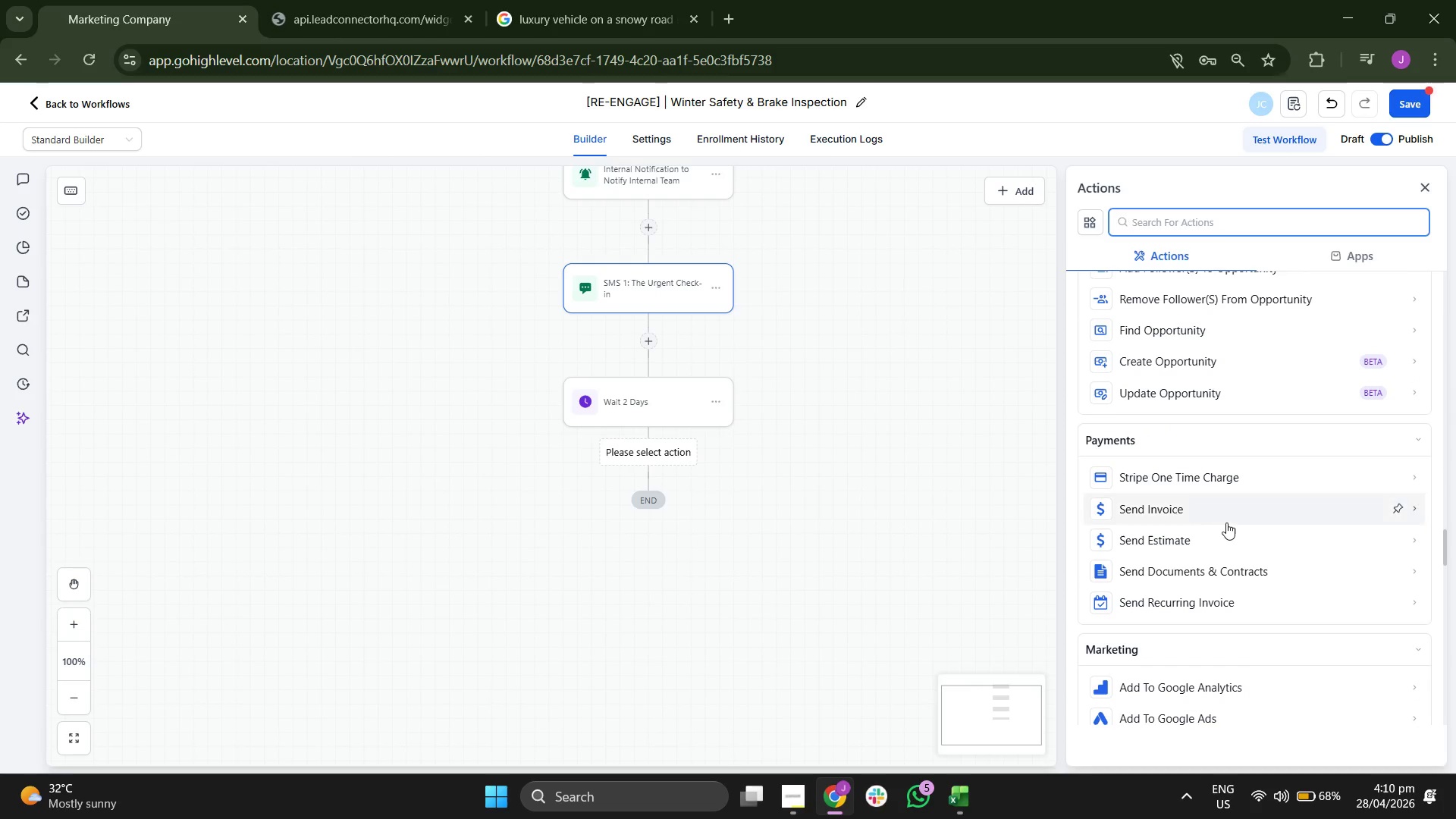 
scroll: coordinate [1208, 505], scroll_direction: up, amount: 24.0
 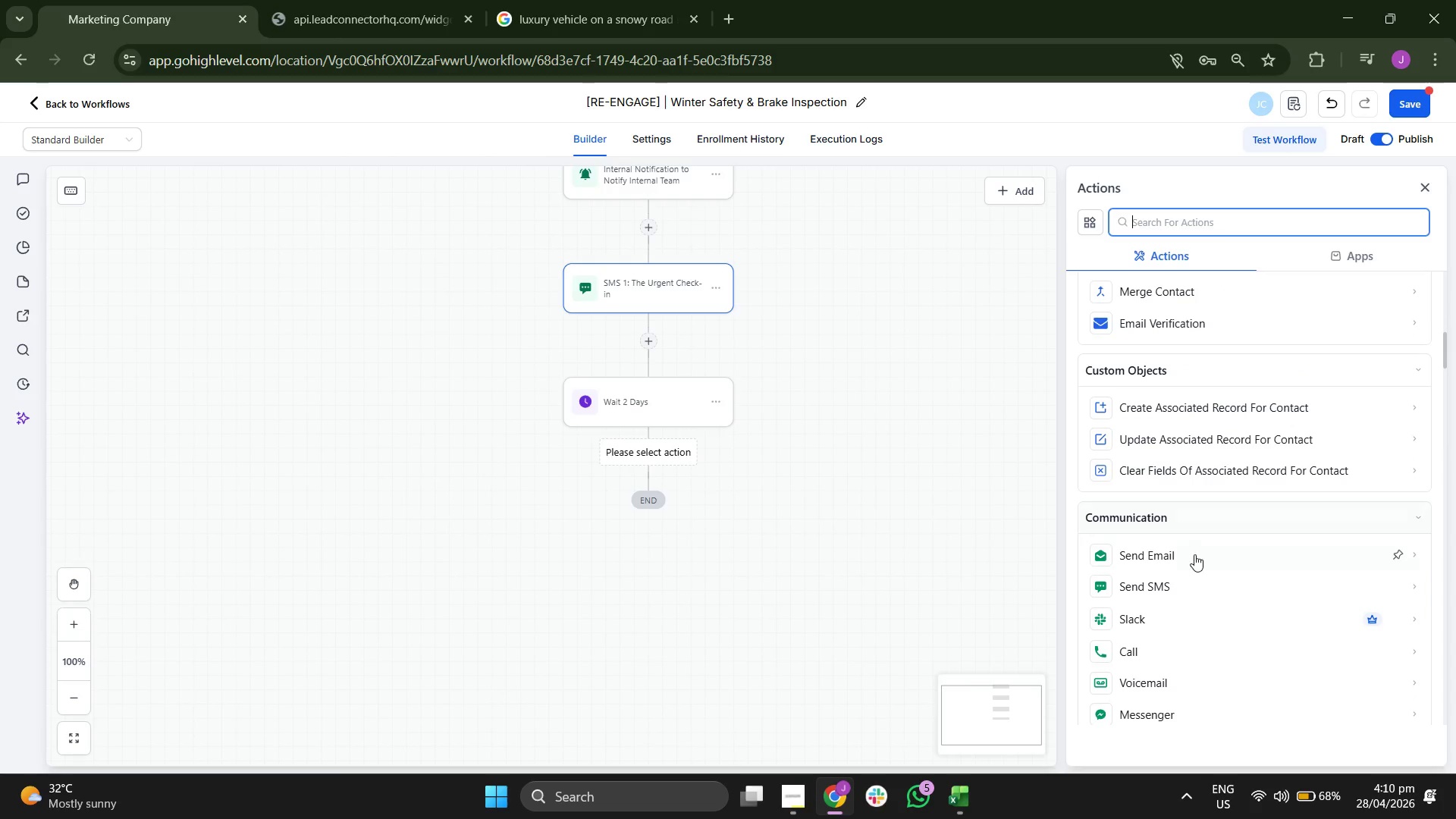 
left_click([1195, 557])
 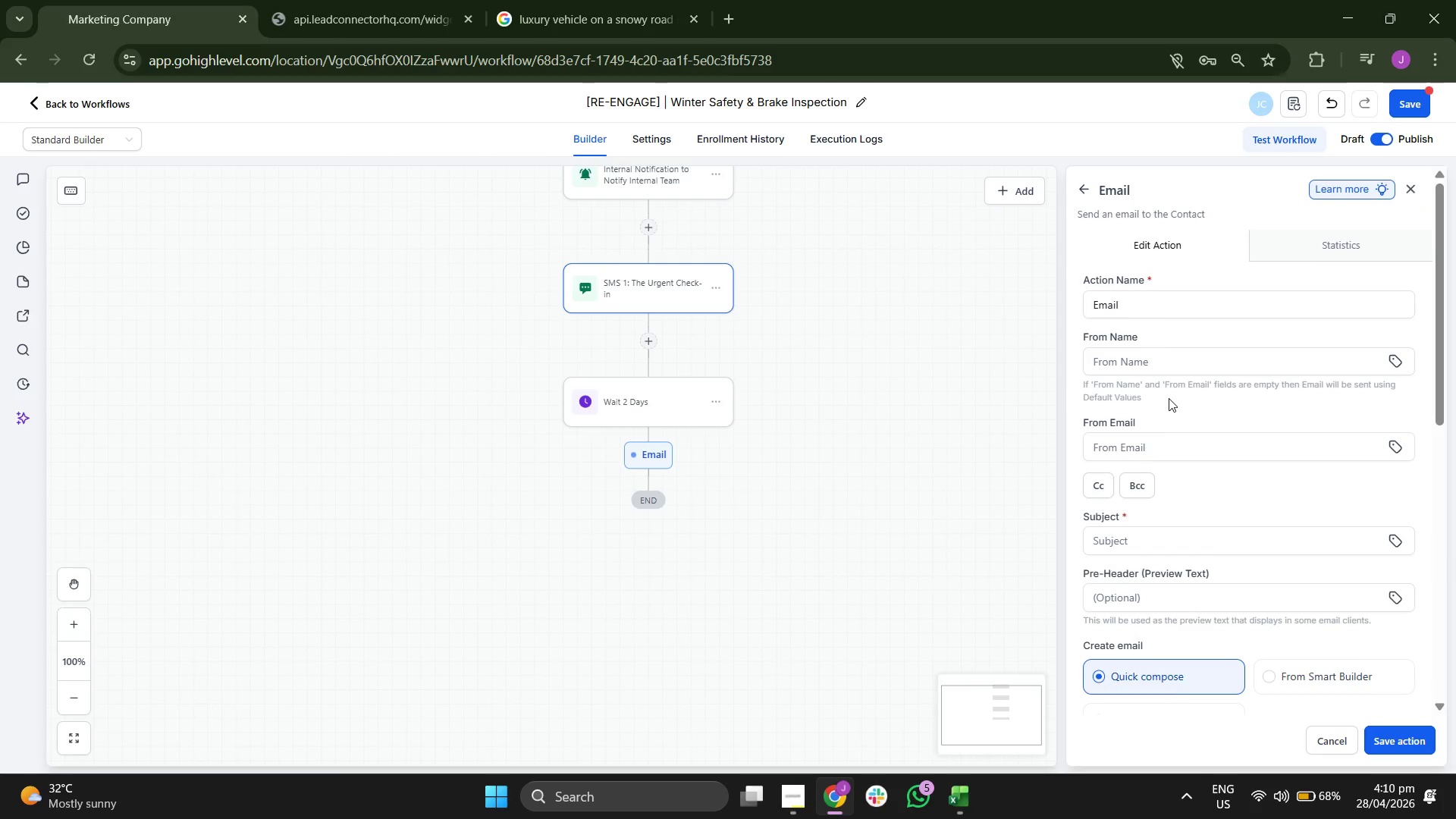 
left_click([1192, 310])
 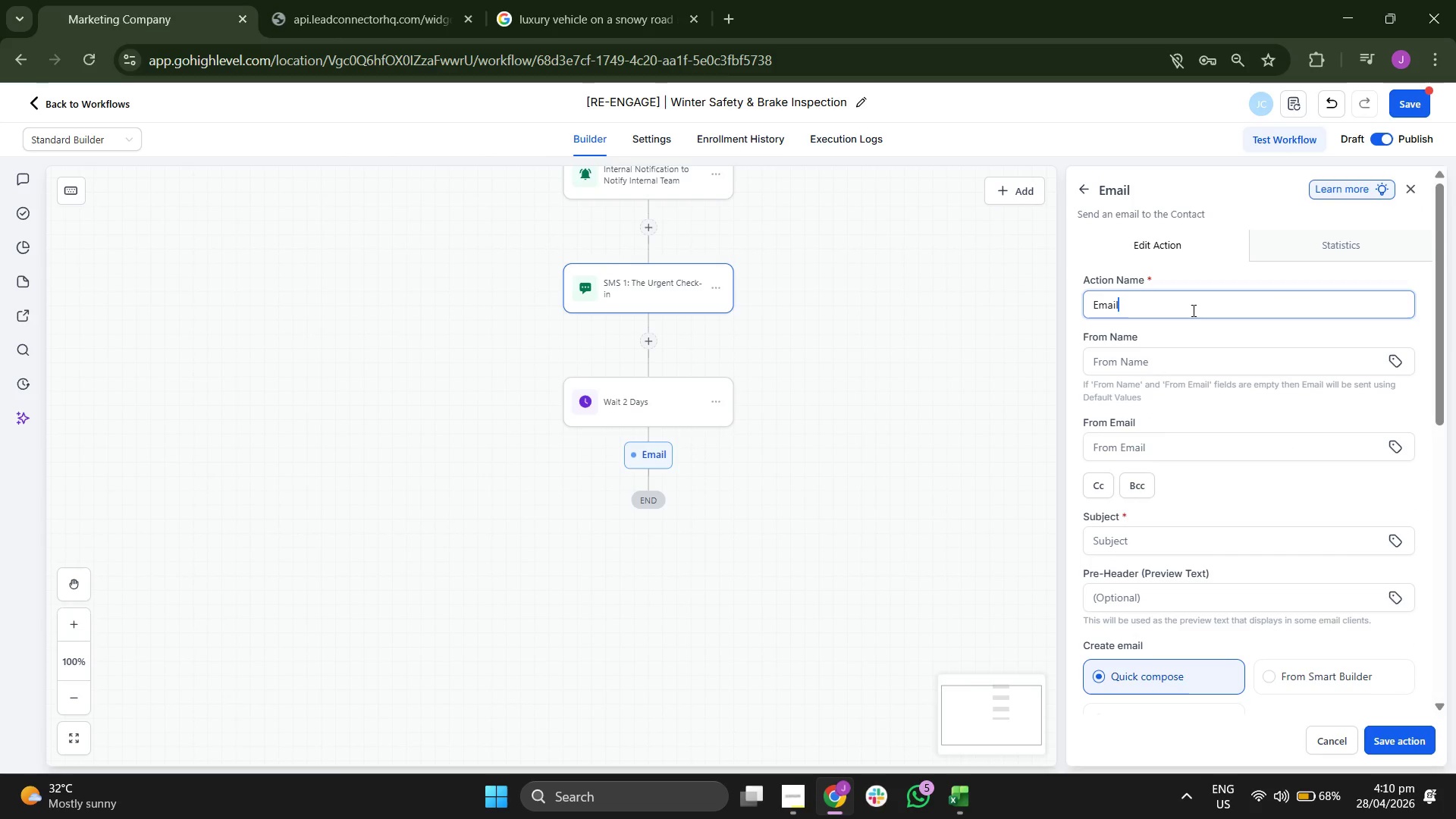 
type( 1: The "s)
key(Backspace)
type(Sag)
key(Backspace)
type(fety First" Abgk)
key(Backspace)
key(Backspace)
key(Backspace)
type(ngle)
 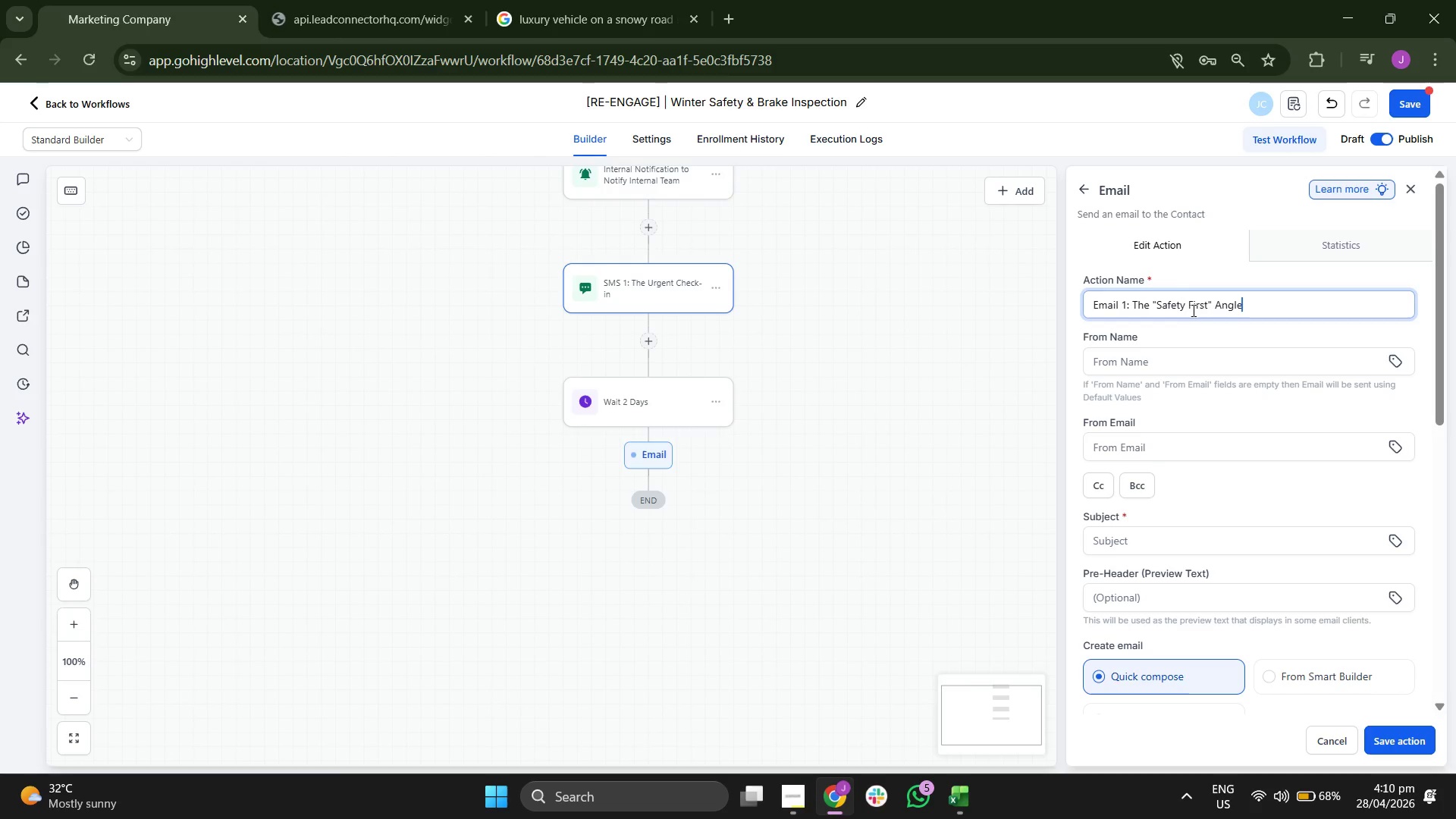 
scroll: coordinate [1191, 415], scroll_direction: down, amount: 1.0
 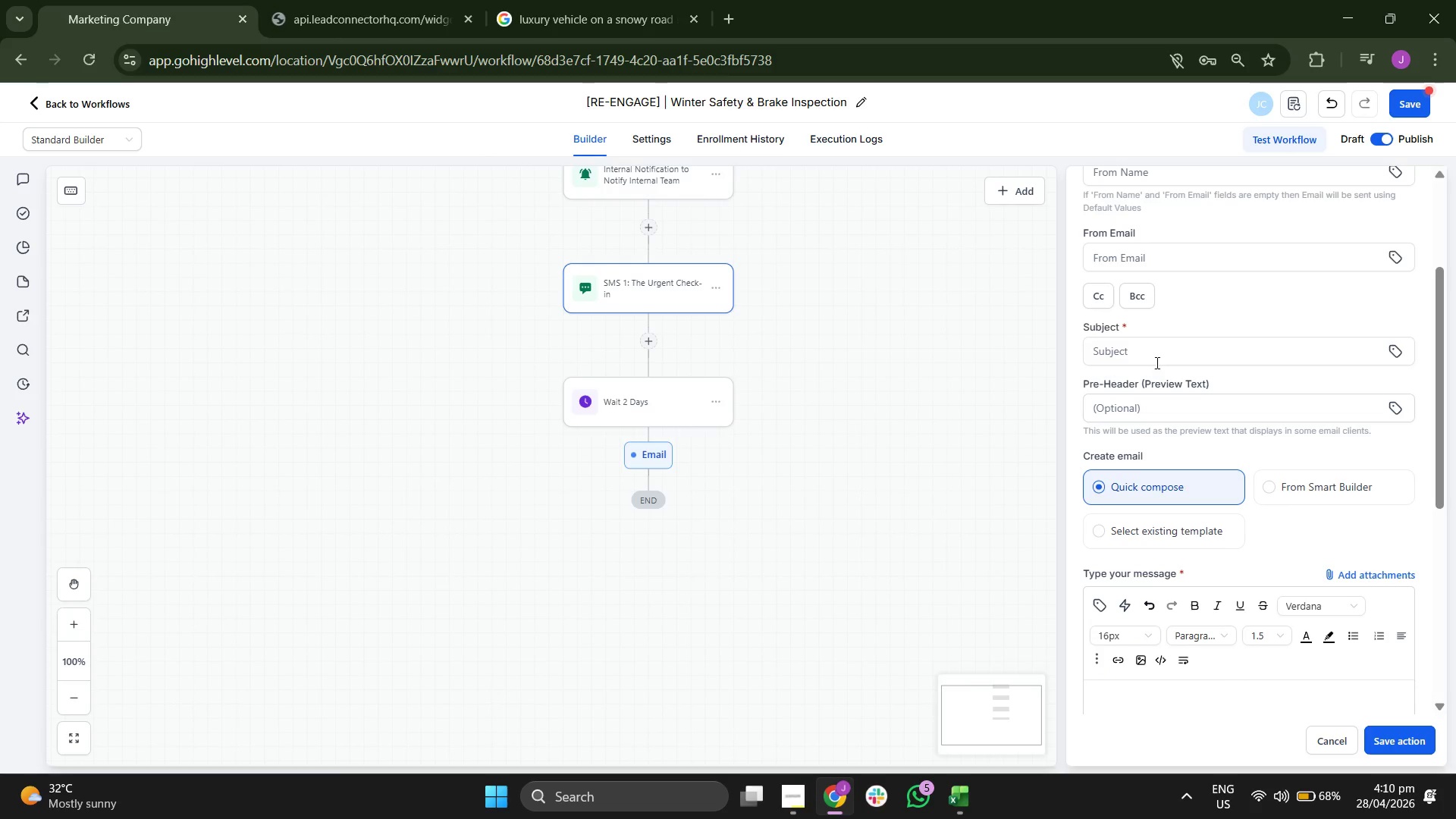 
left_click([1153, 359])
 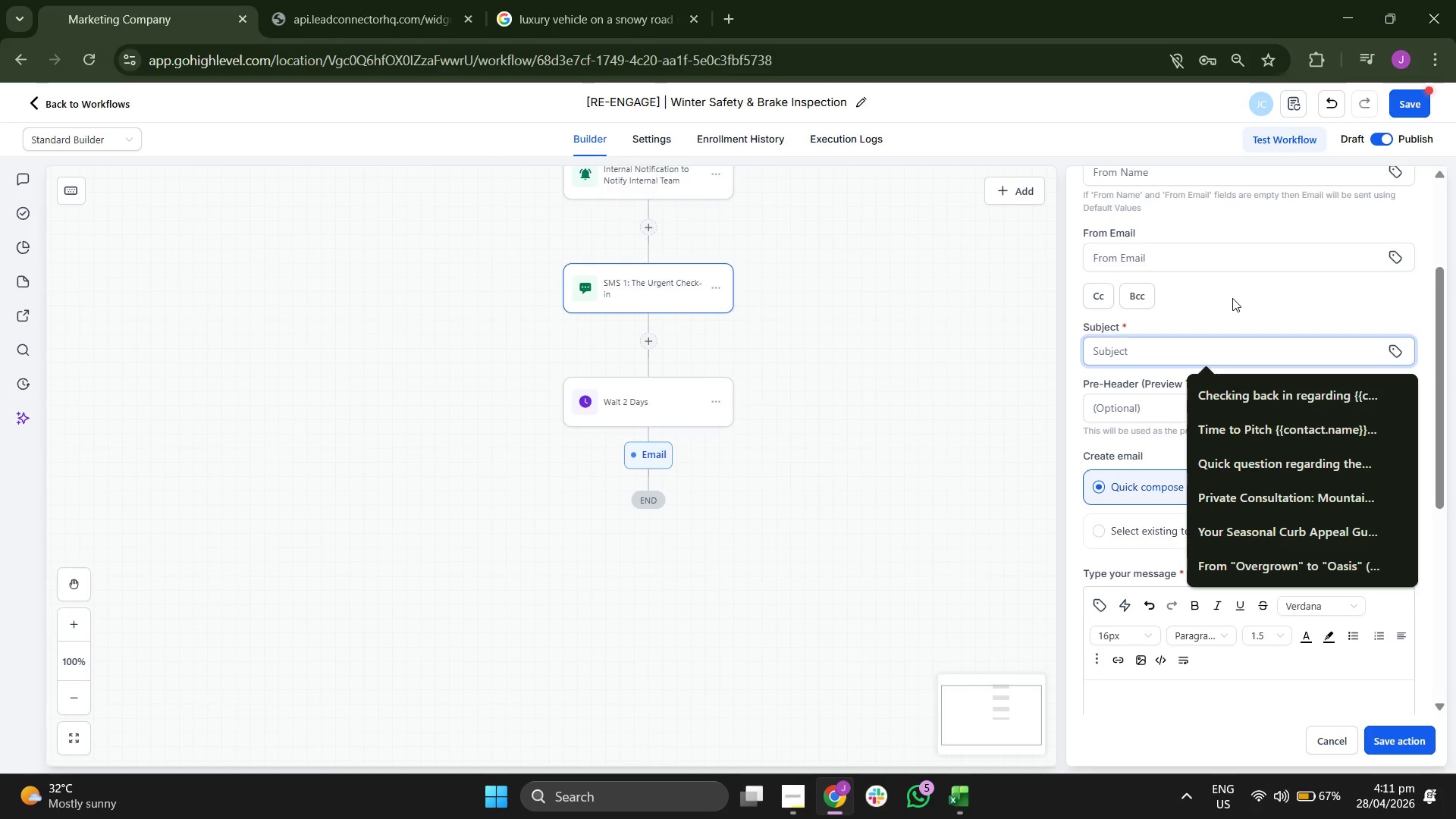 
type(Is your )
 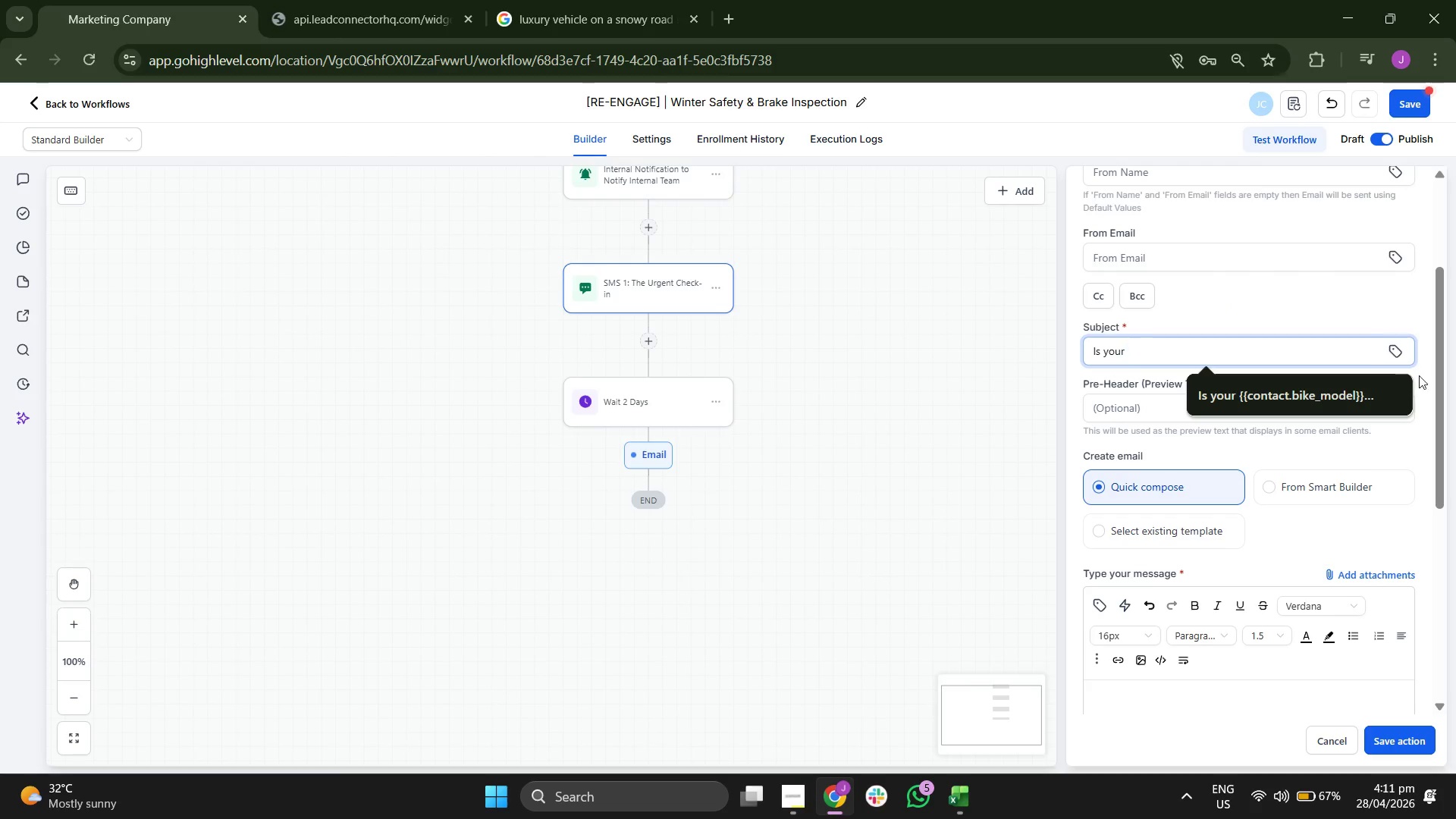 
left_click([1401, 346])
 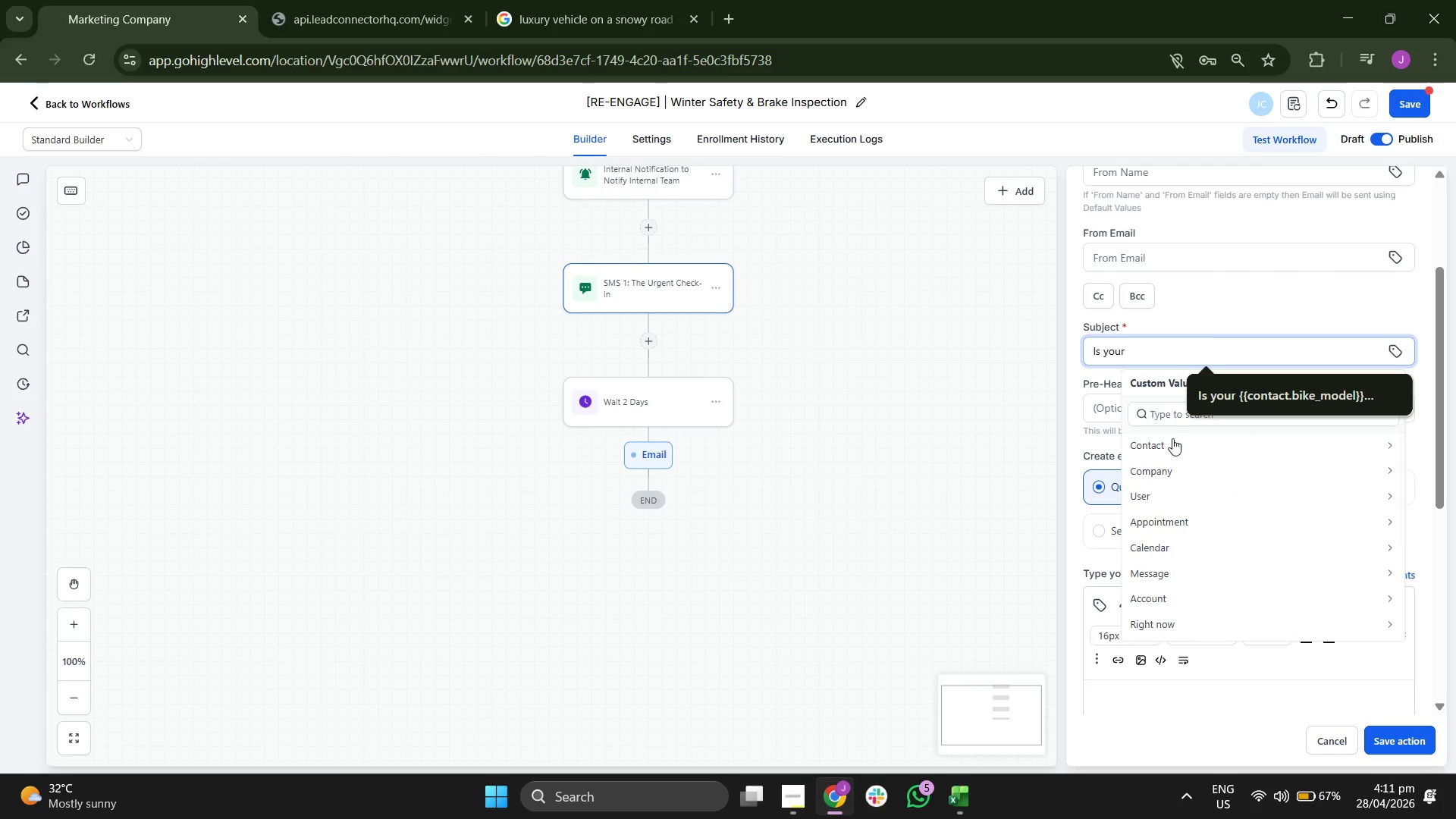 
left_click([1163, 447])
 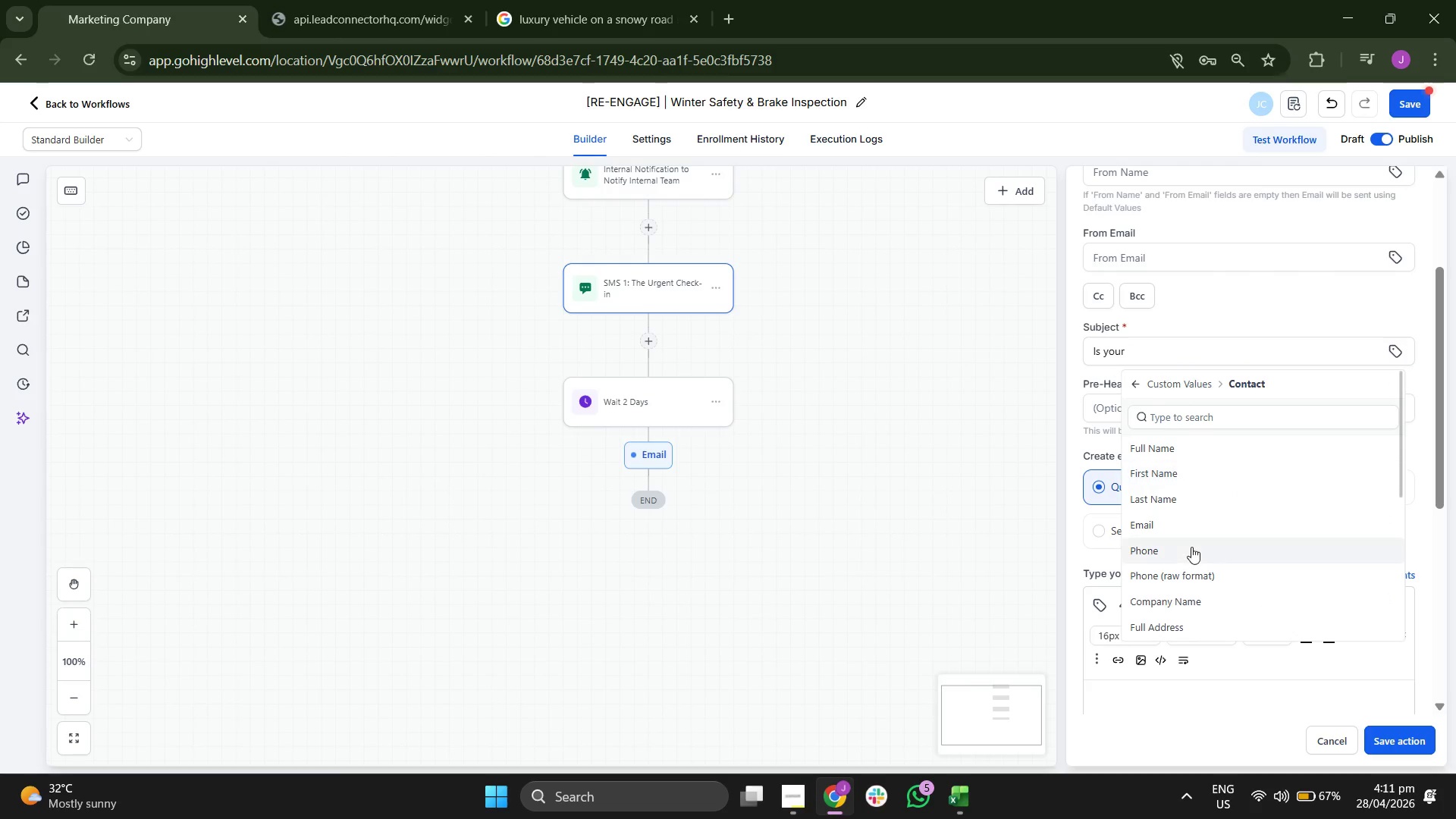 
scroll: coordinate [1193, 545], scroll_direction: down, amount: 10.0
 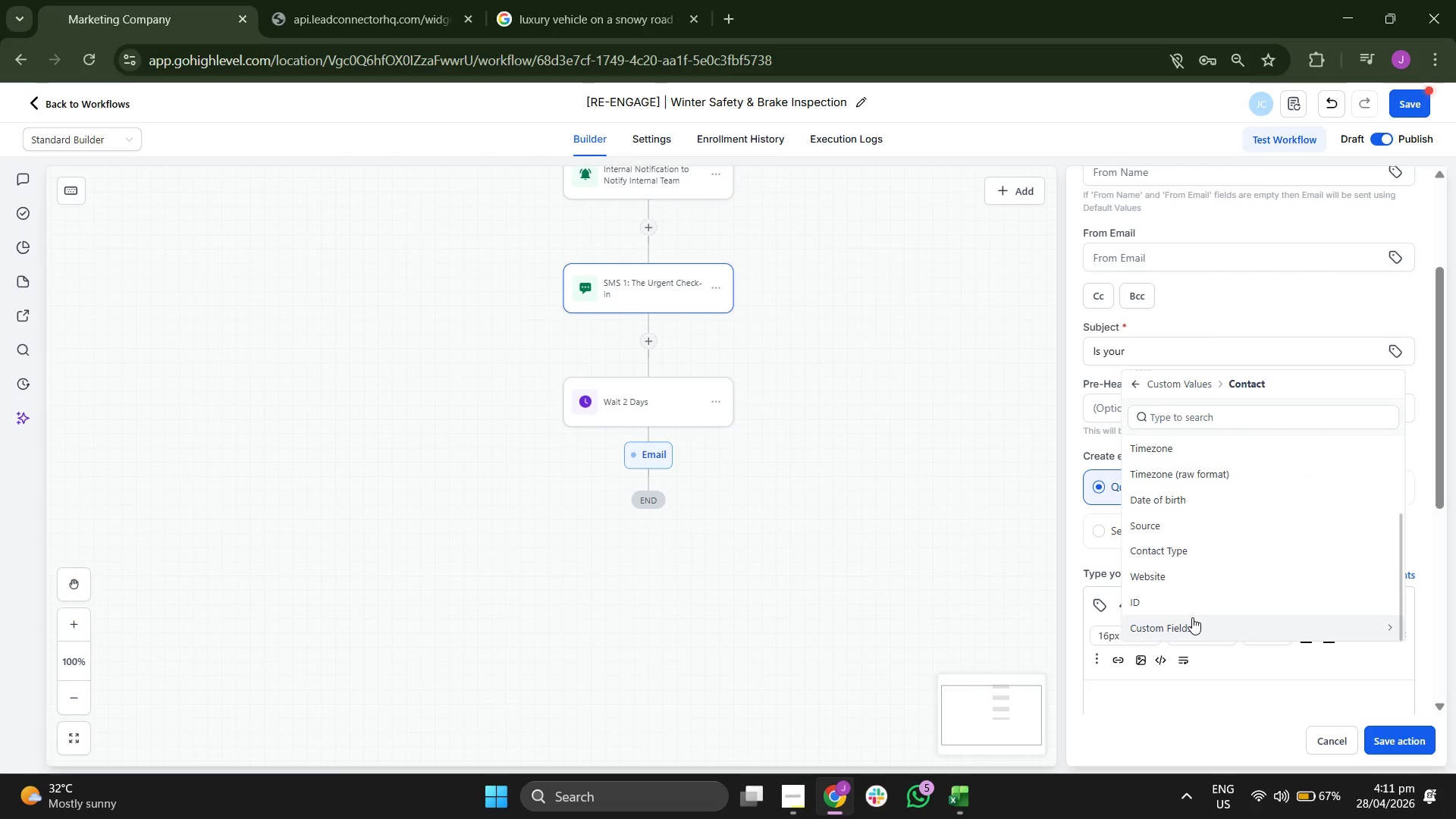 
left_click([1192, 618])
 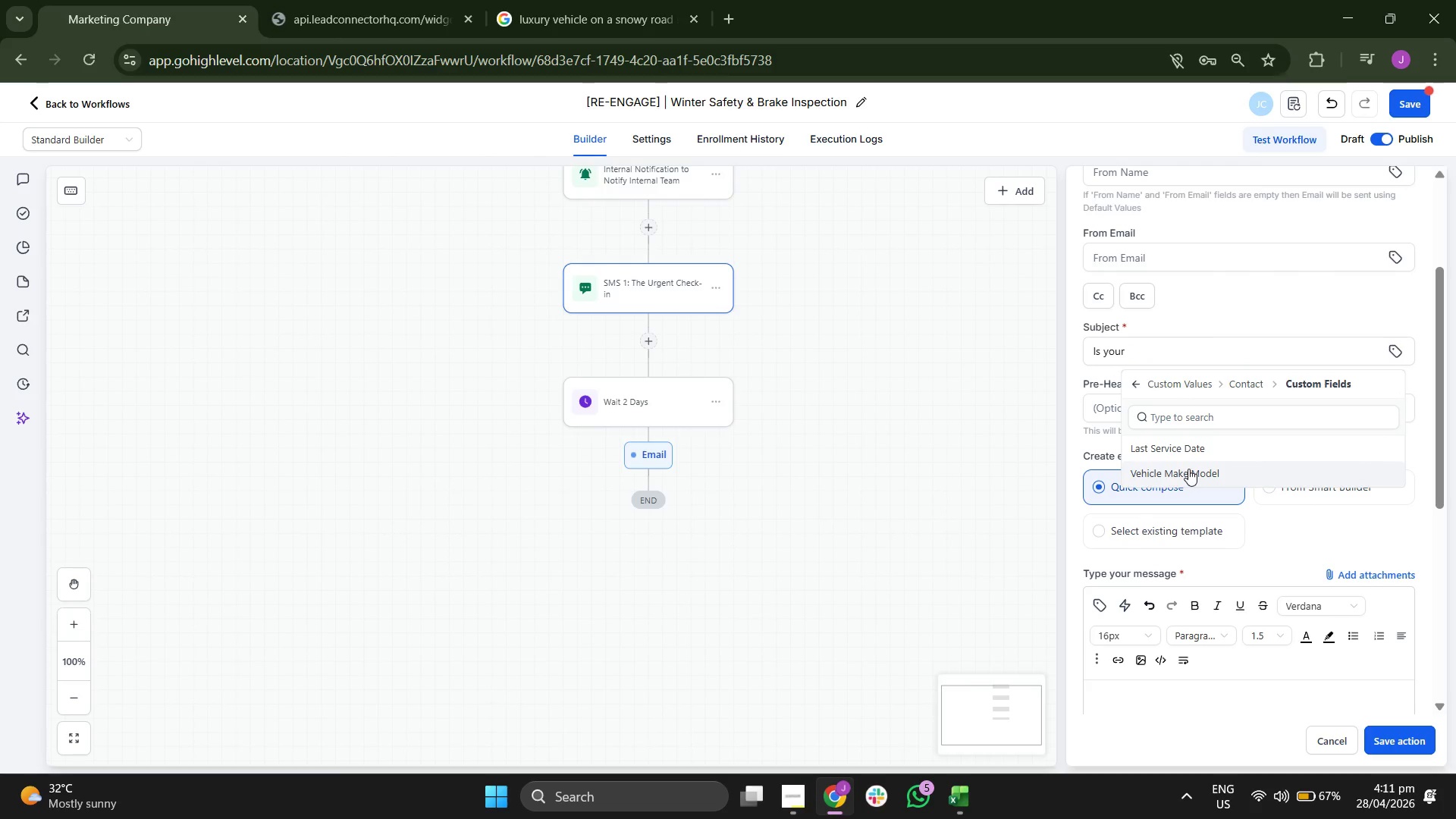 
left_click([1188, 469])
 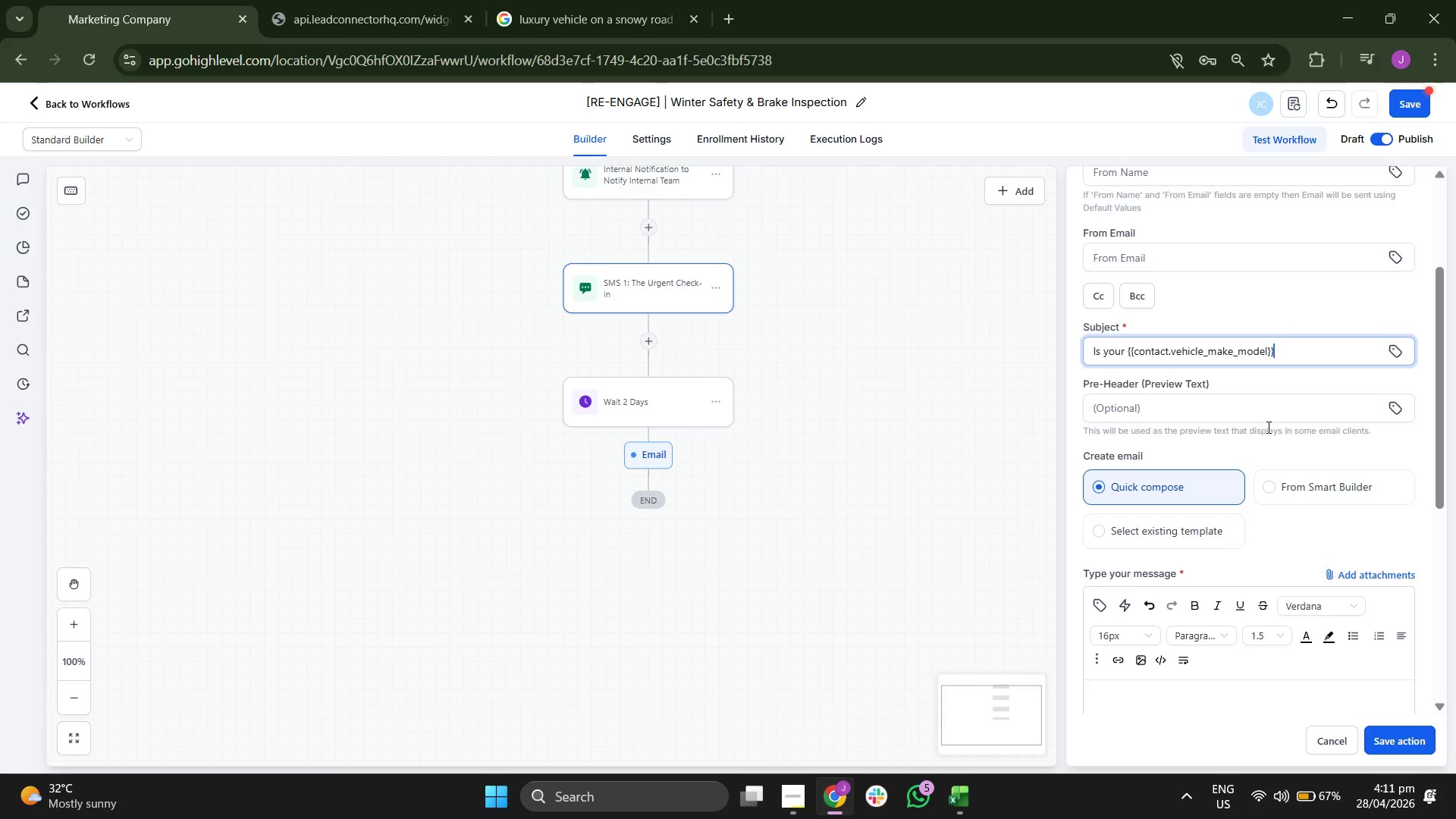 
type( ready for the ice?)
 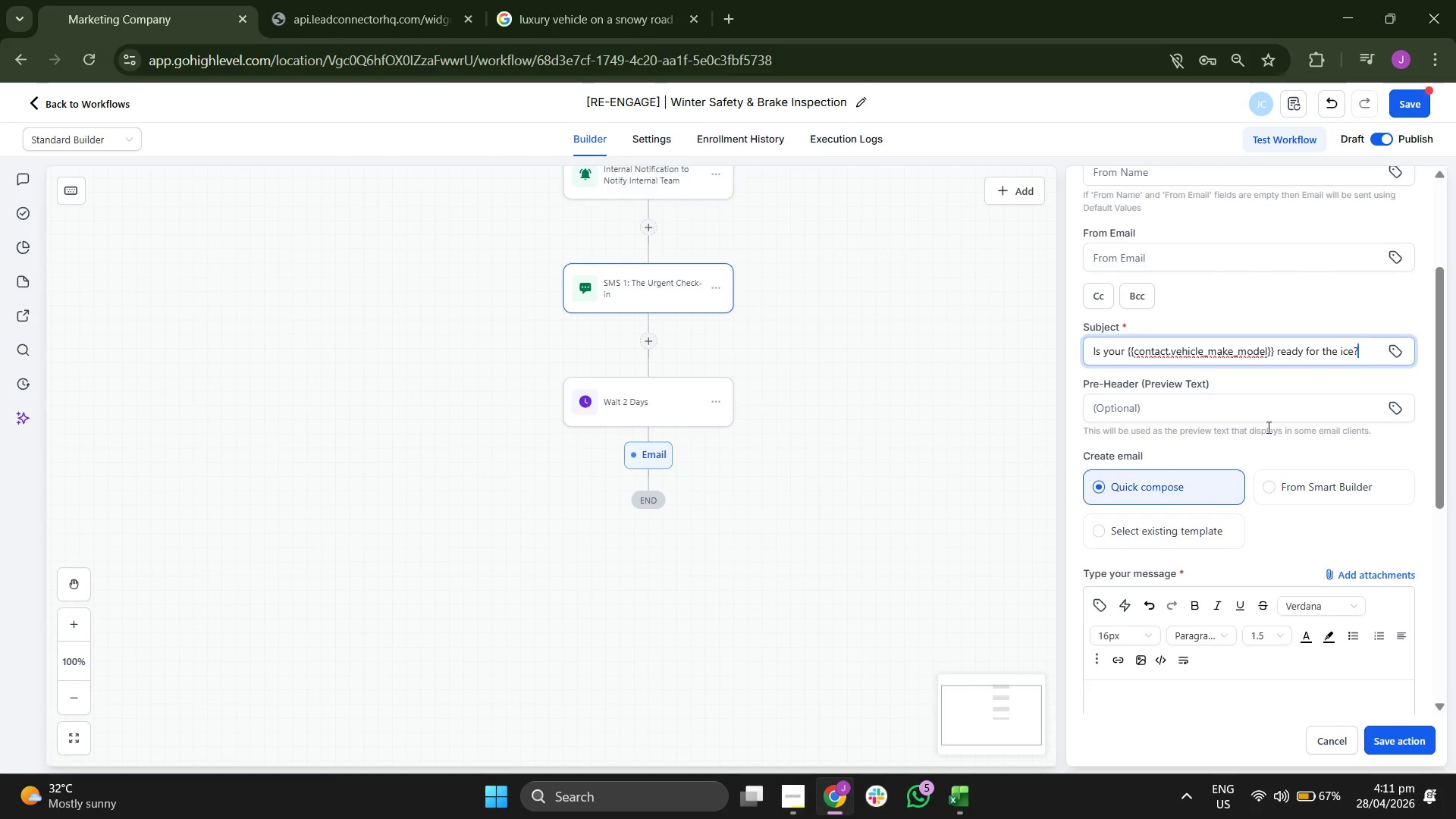 
scroll: coordinate [1100, 414], scroll_direction: down, amount: 1.0
 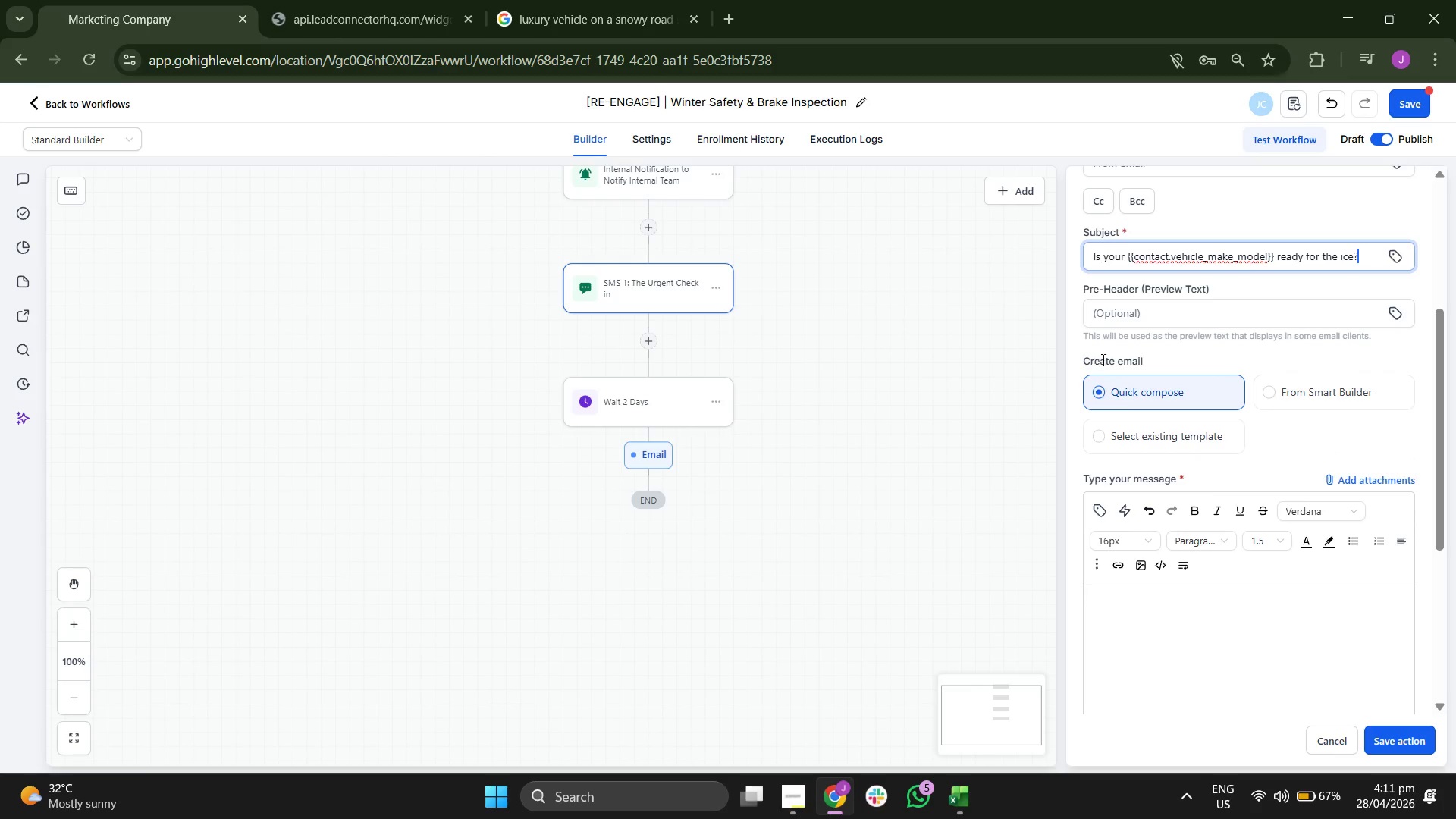 
left_click([1107, 353])
 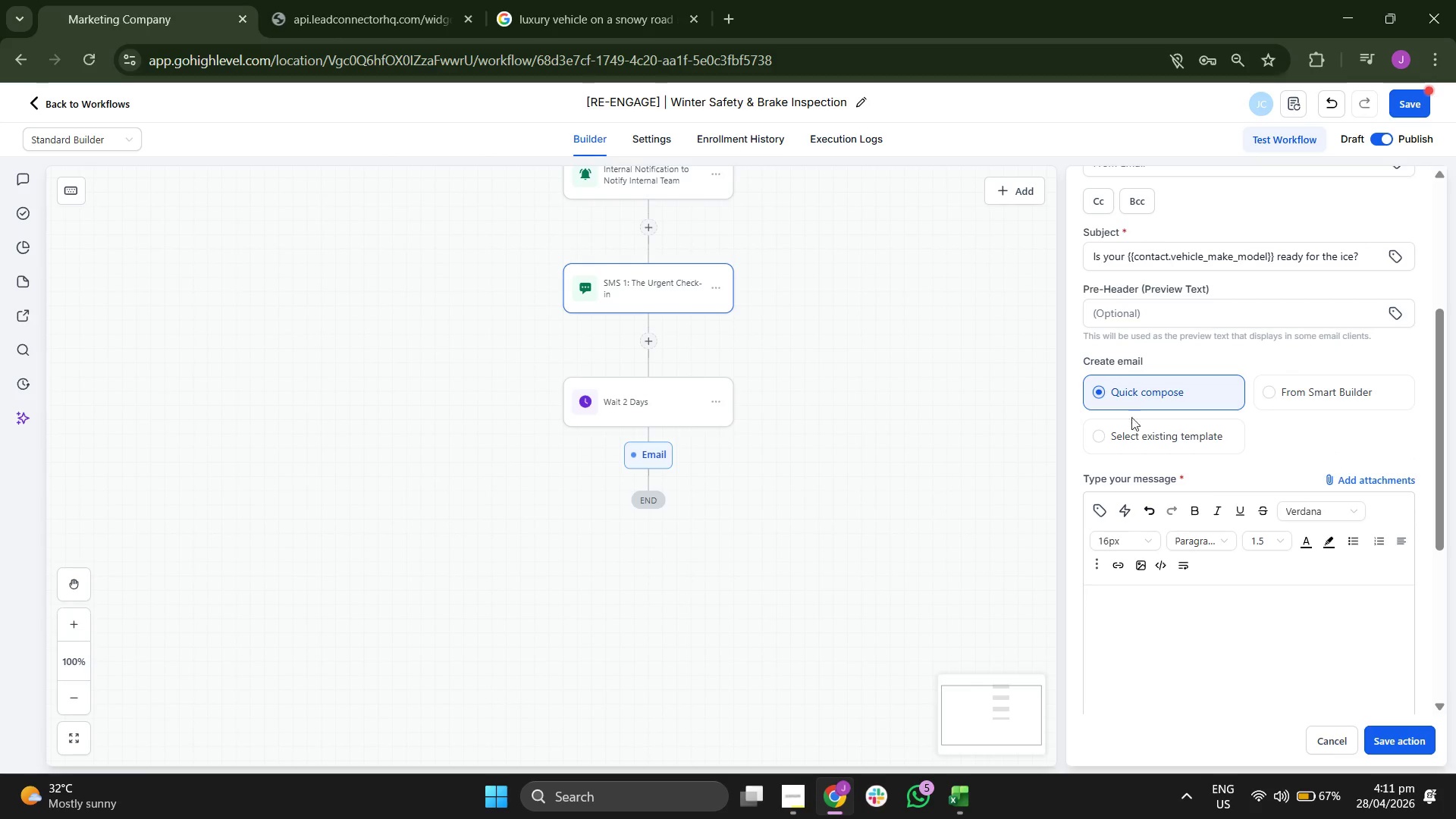 
left_click([1140, 435])
 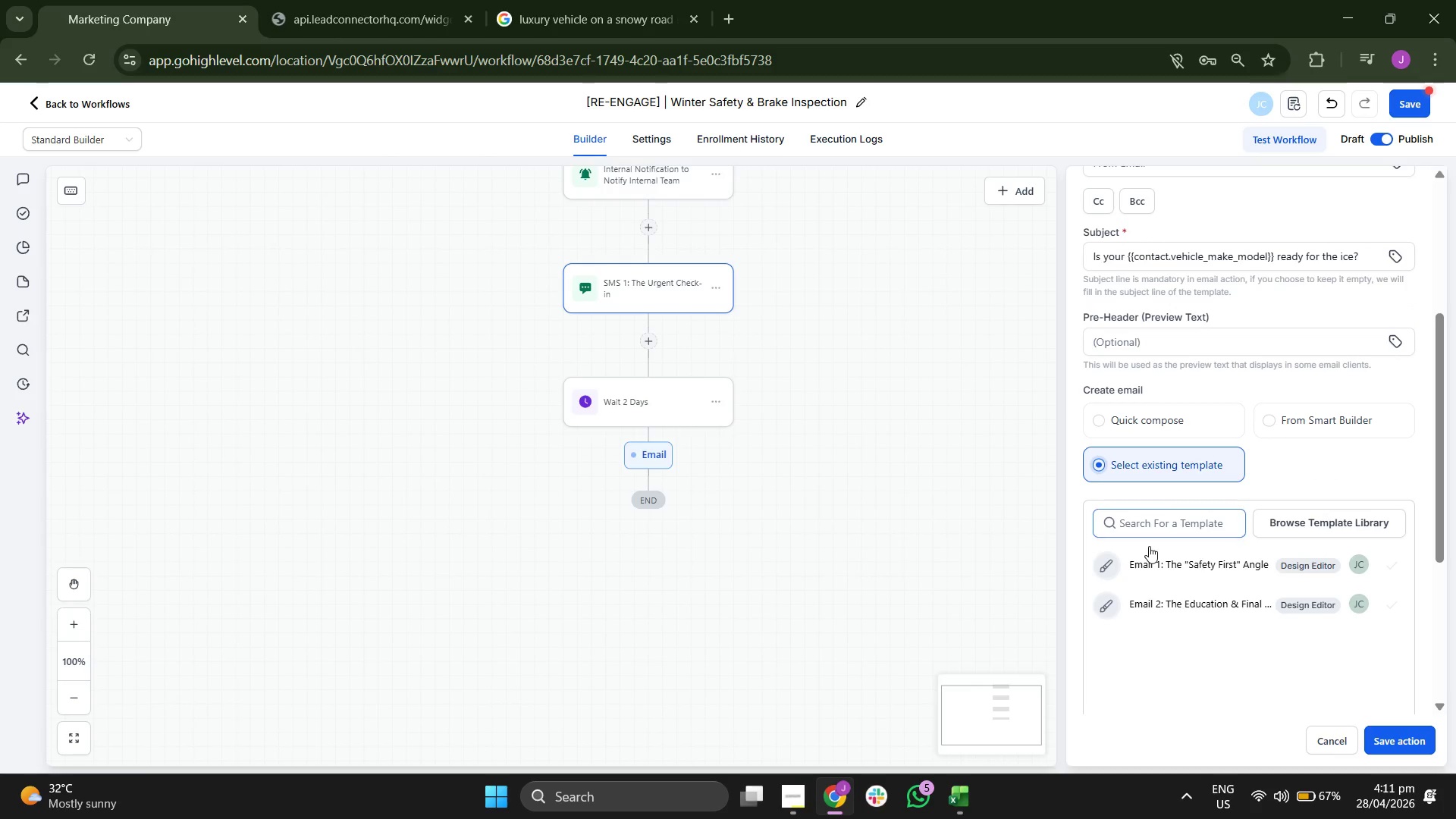 
left_click([1153, 562])
 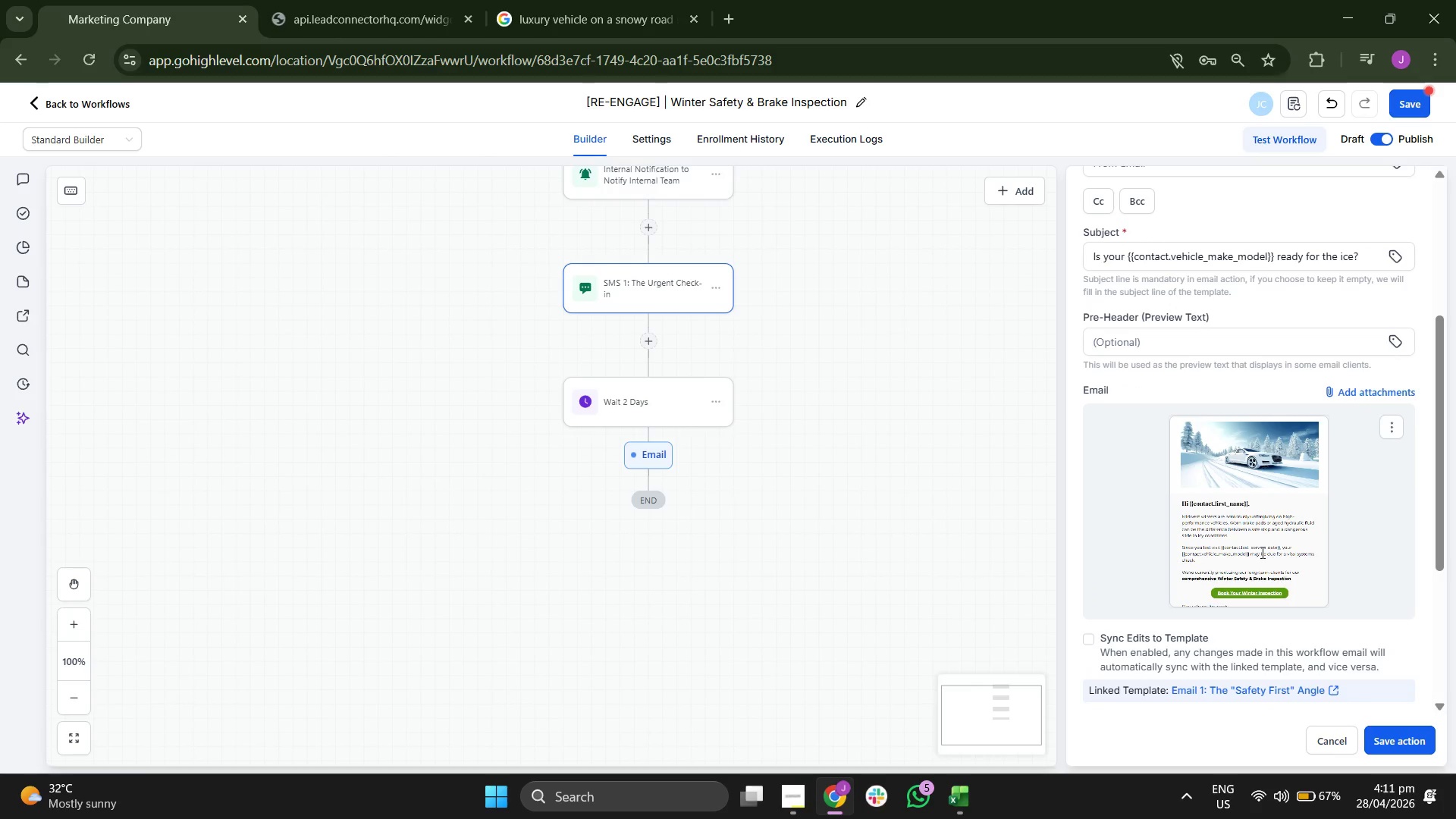 
scroll: coordinate [1261, 552], scroll_direction: down, amount: 3.0
 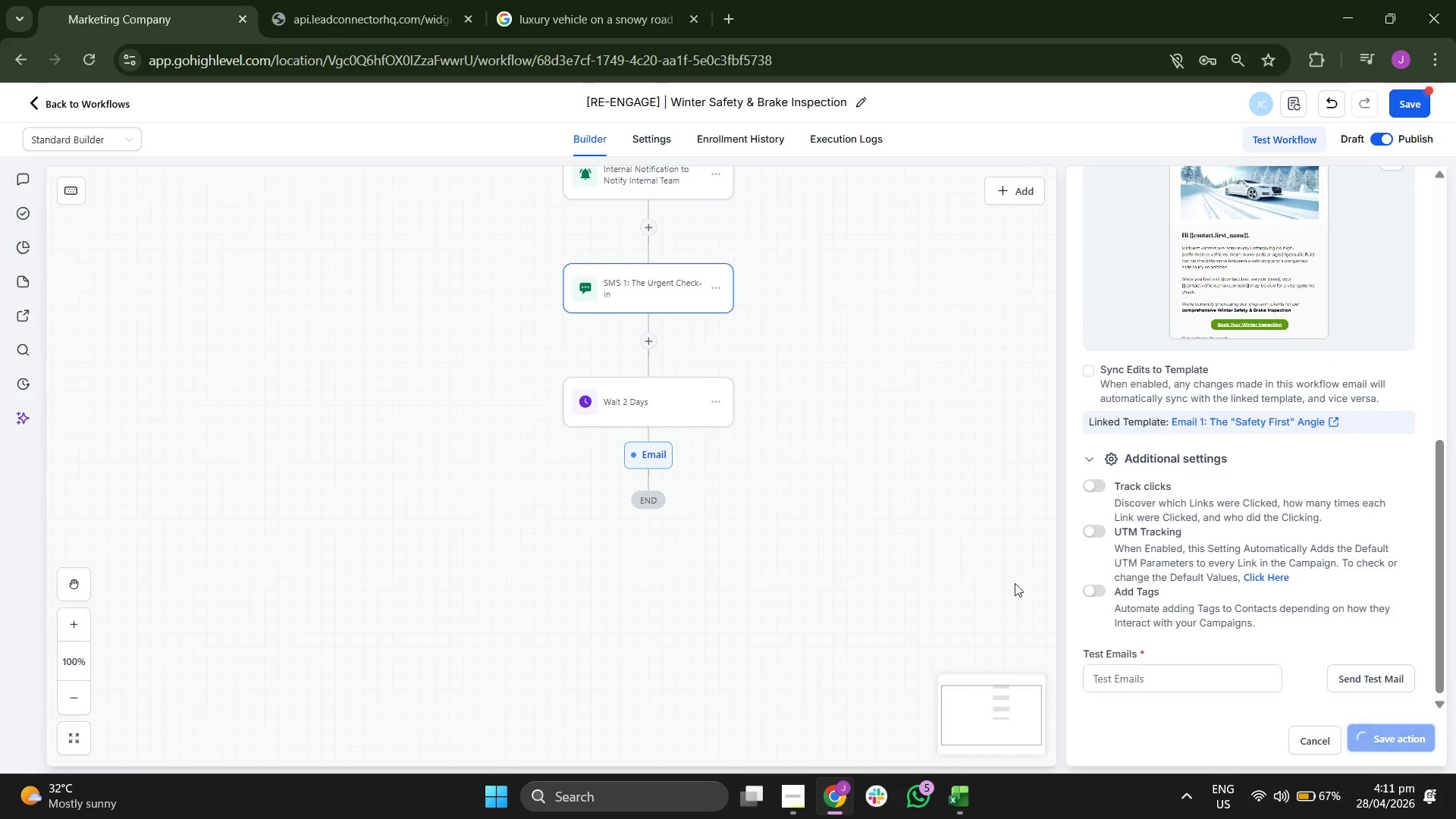 
left_click_drag(start_coordinate=[855, 516], to_coordinate=[877, 410])
 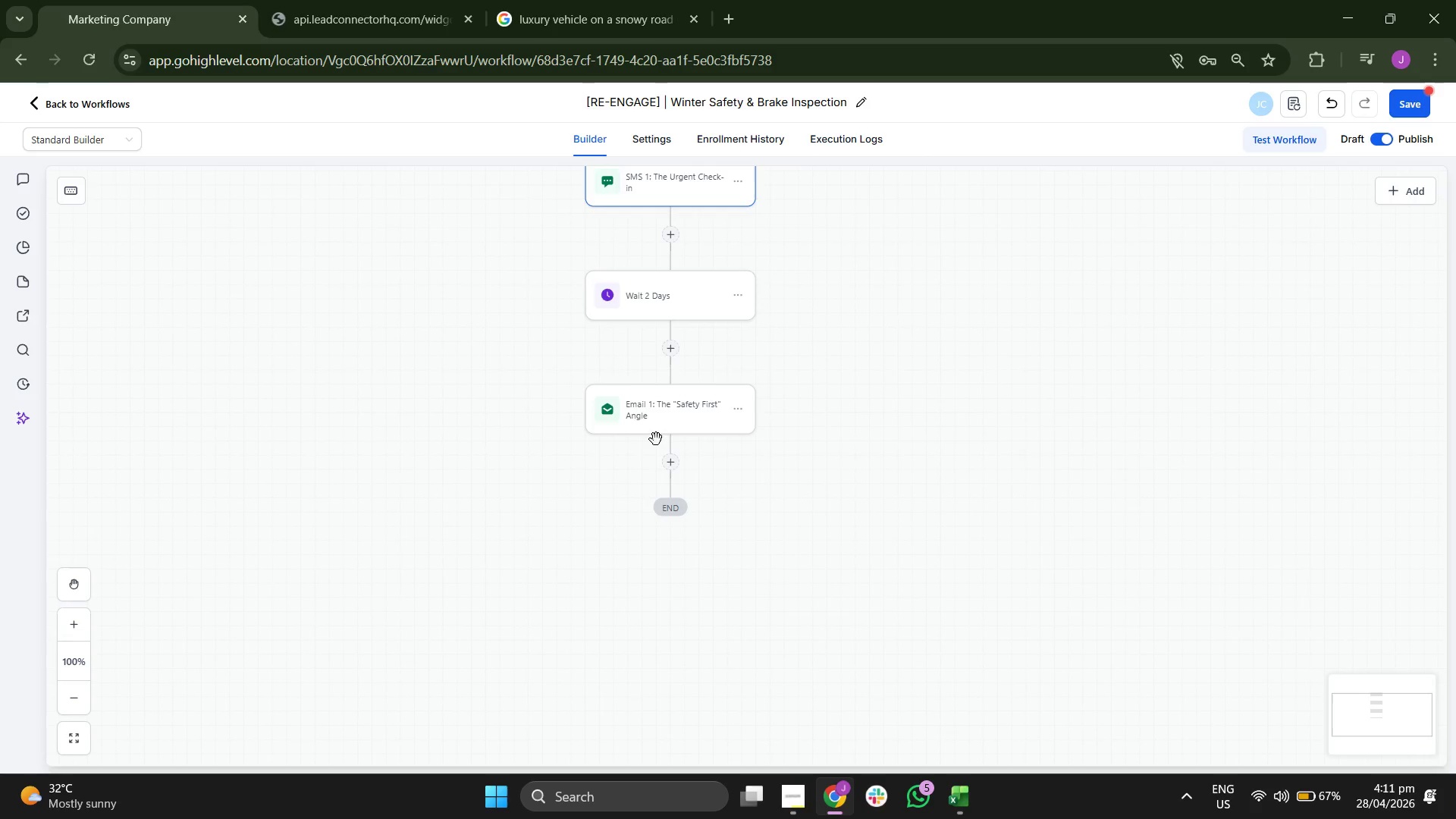 
left_click([666, 459])
 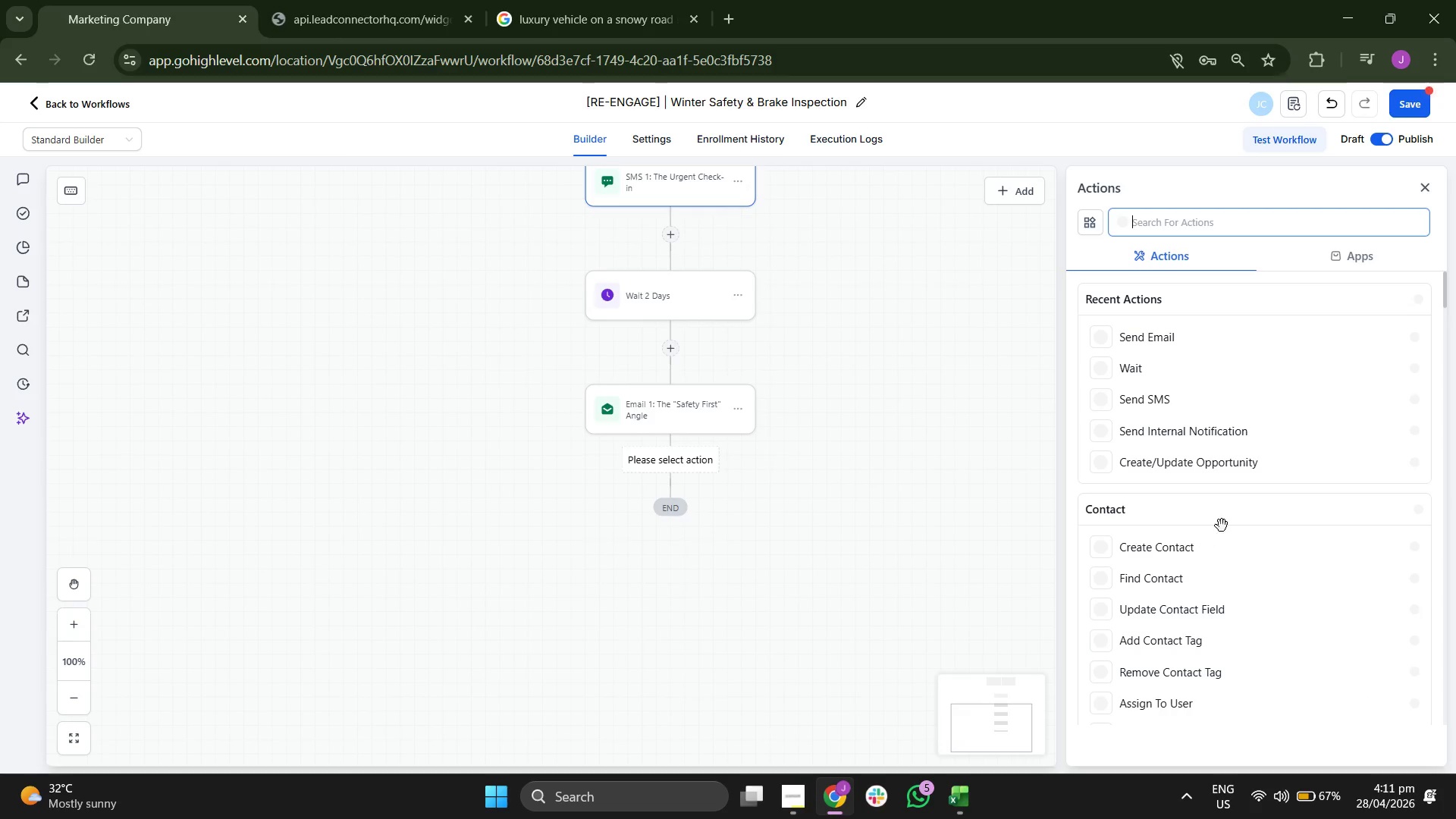 
scroll: coordinate [1242, 464], scroll_direction: down, amount: 6.0
 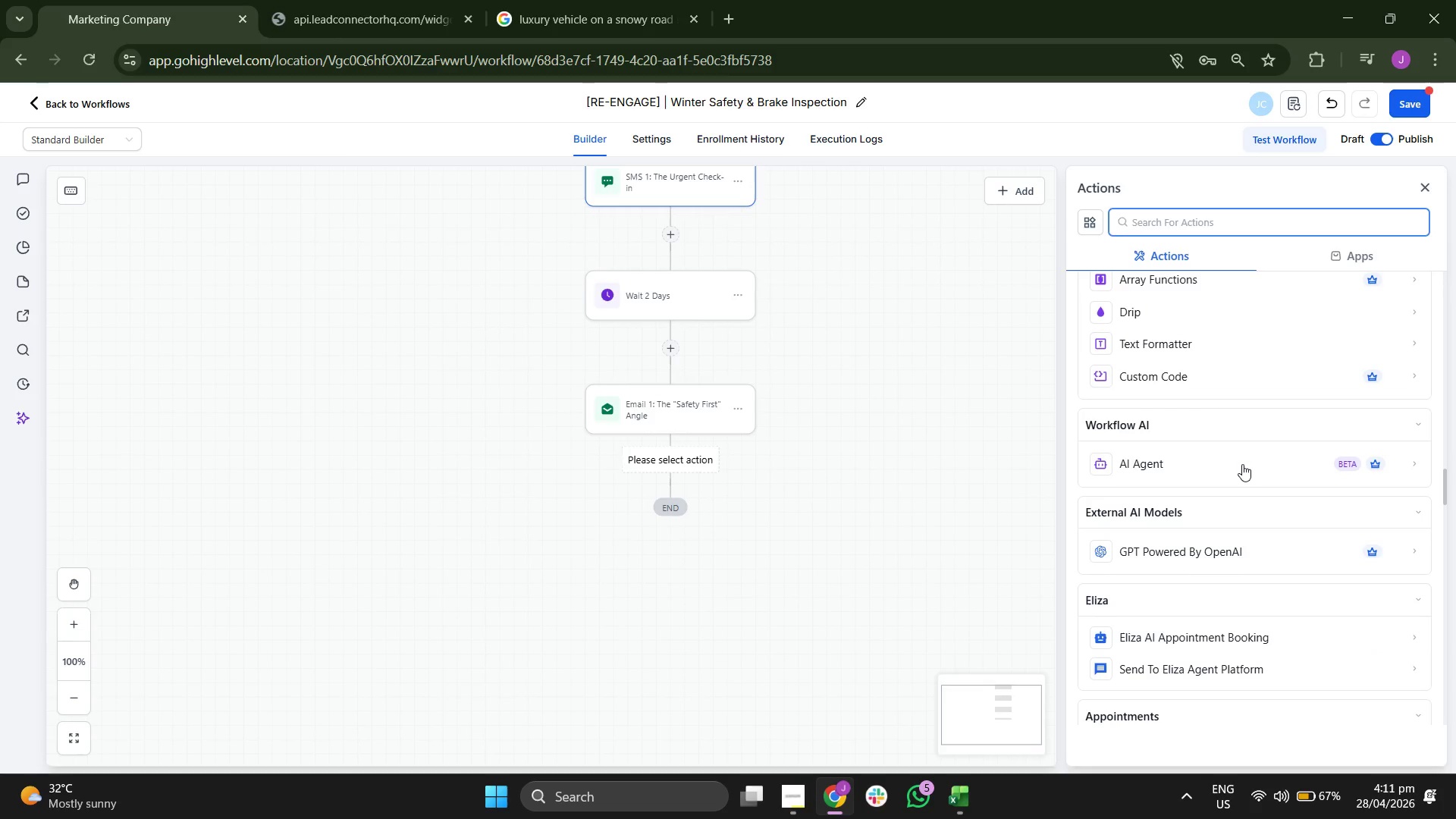 
scroll: coordinate [1222, 404], scroll_direction: up, amount: 6.0
 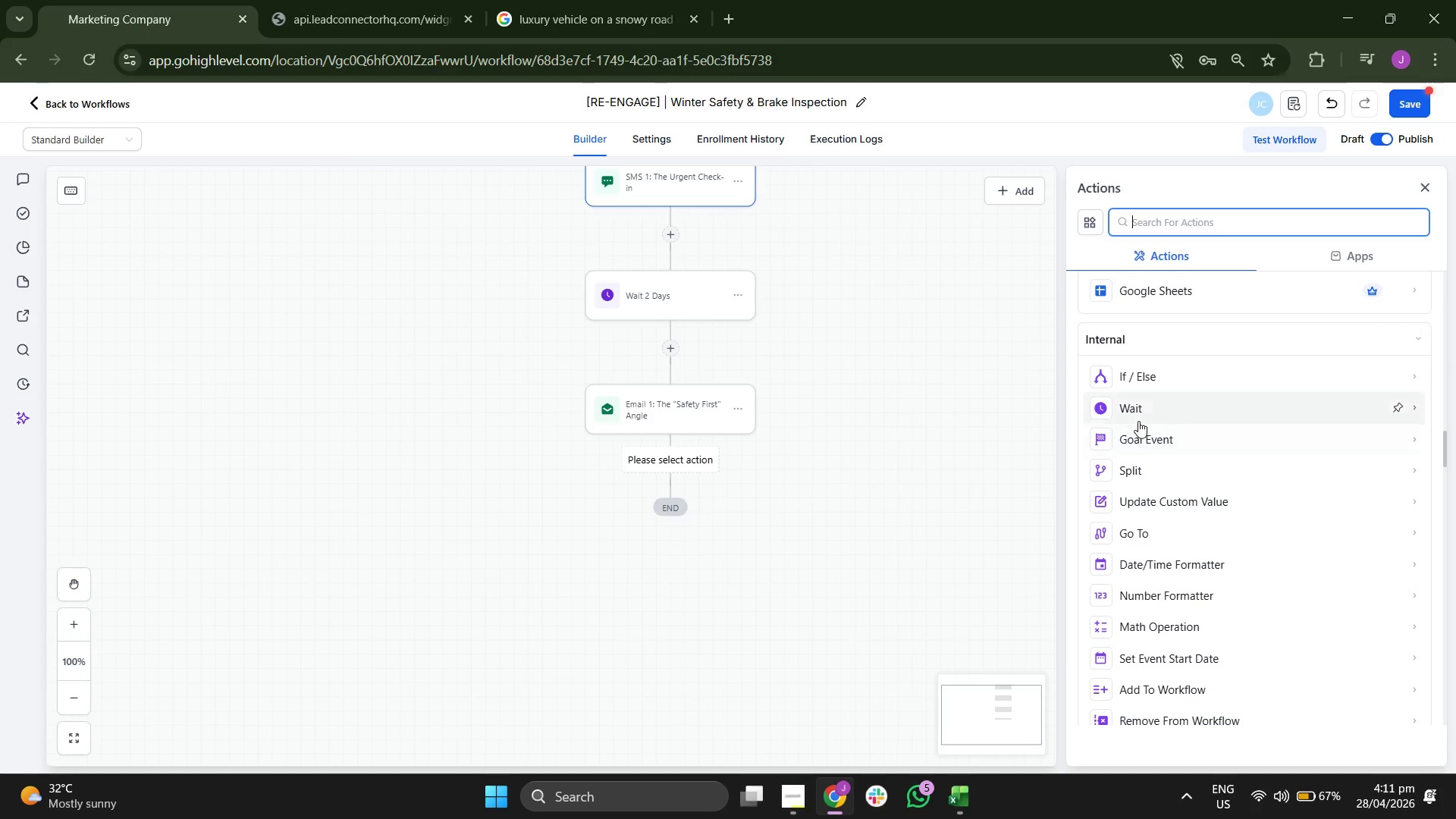 
left_click([1144, 418])
 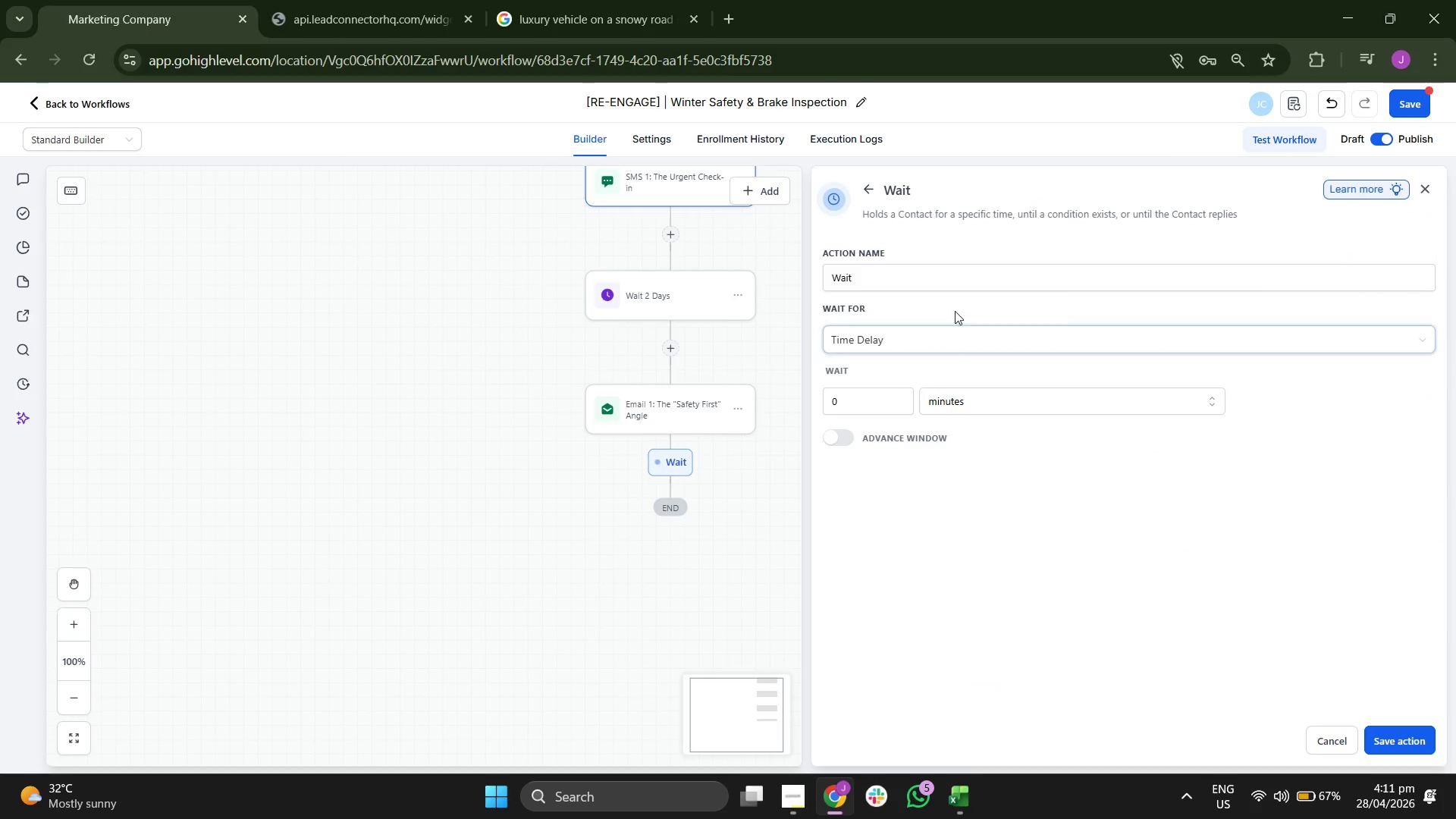 
left_click([937, 281])
 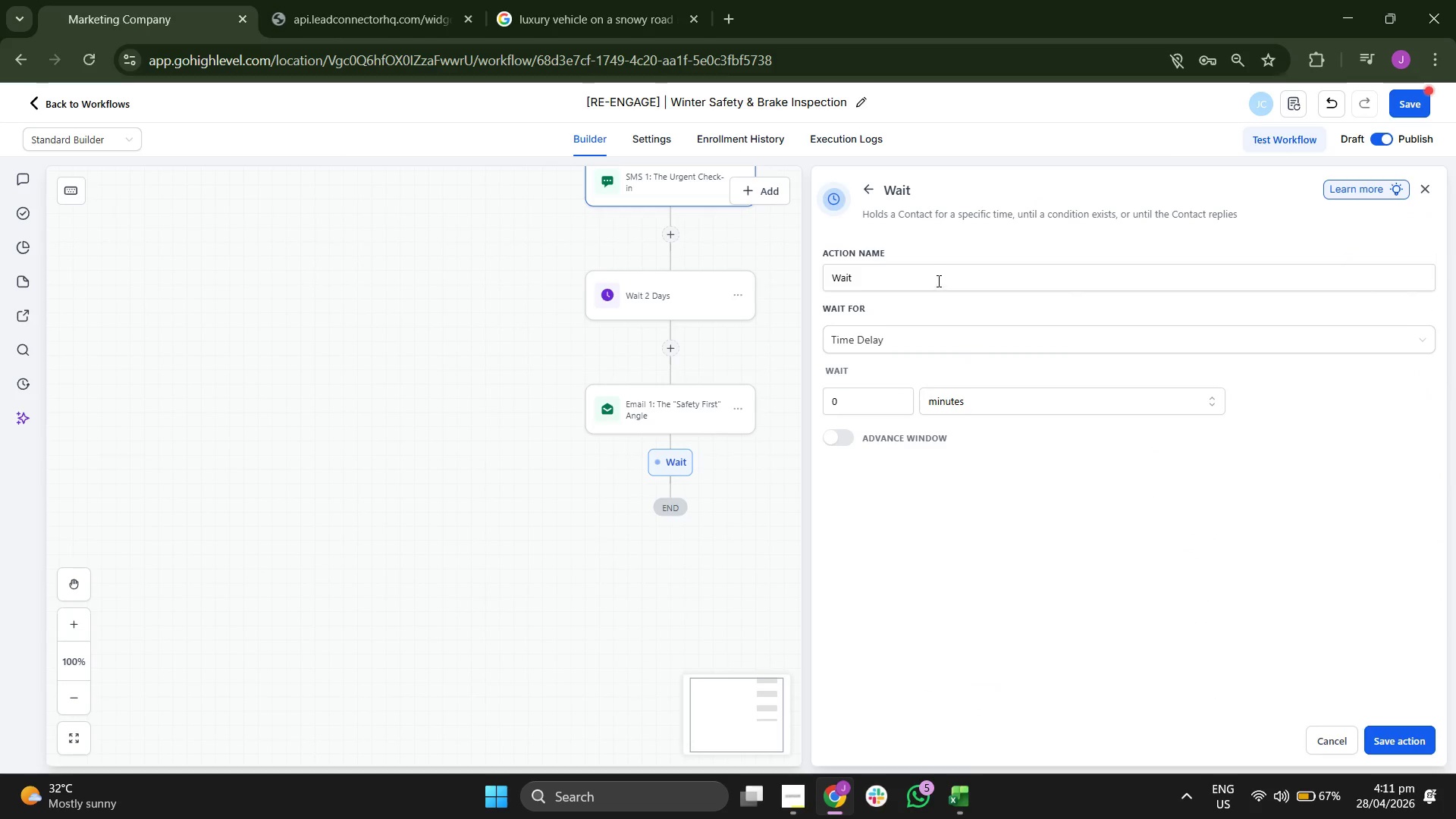 
key(Space)
 